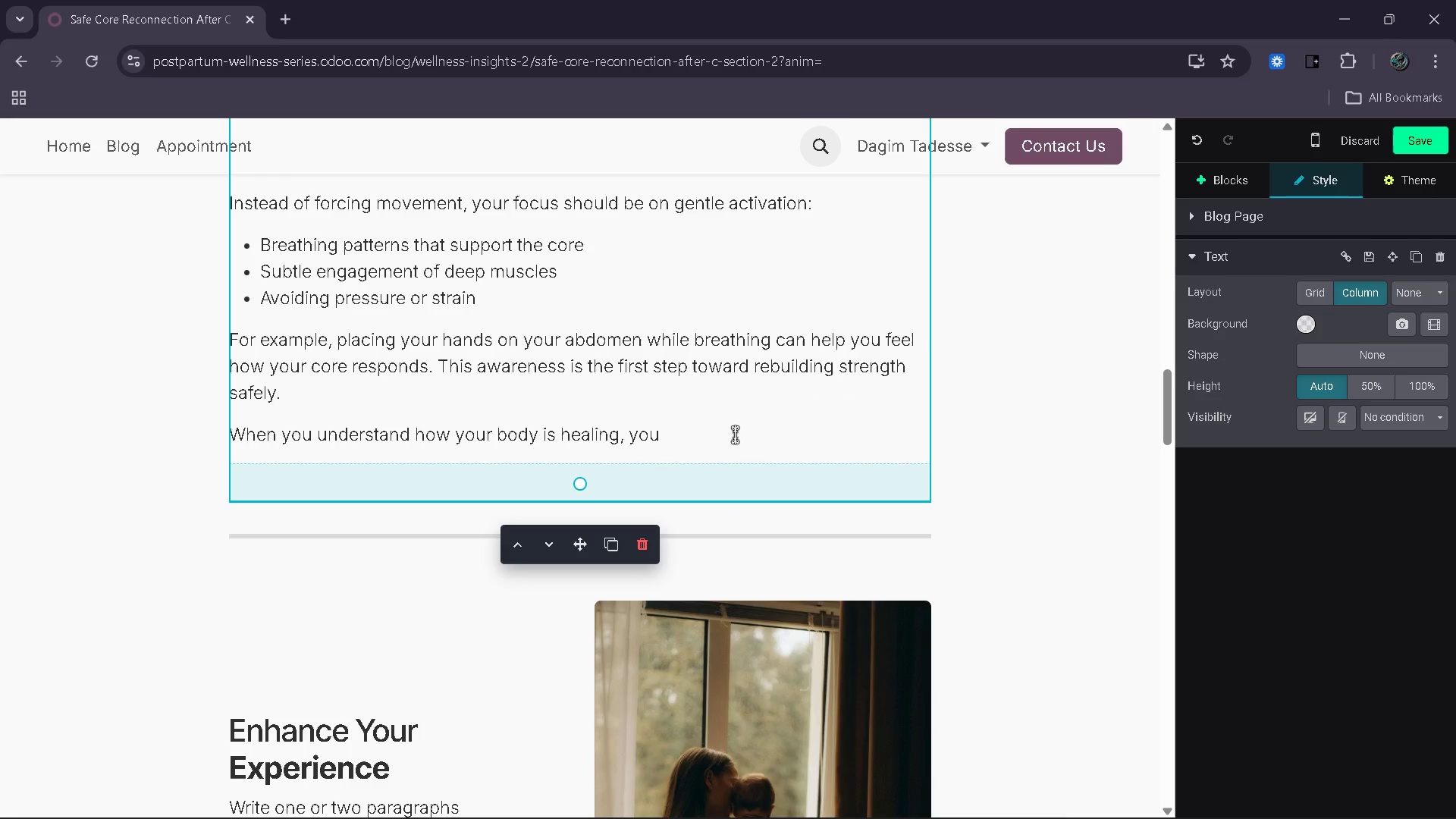 
type(can move with confidence rather than fear.)
 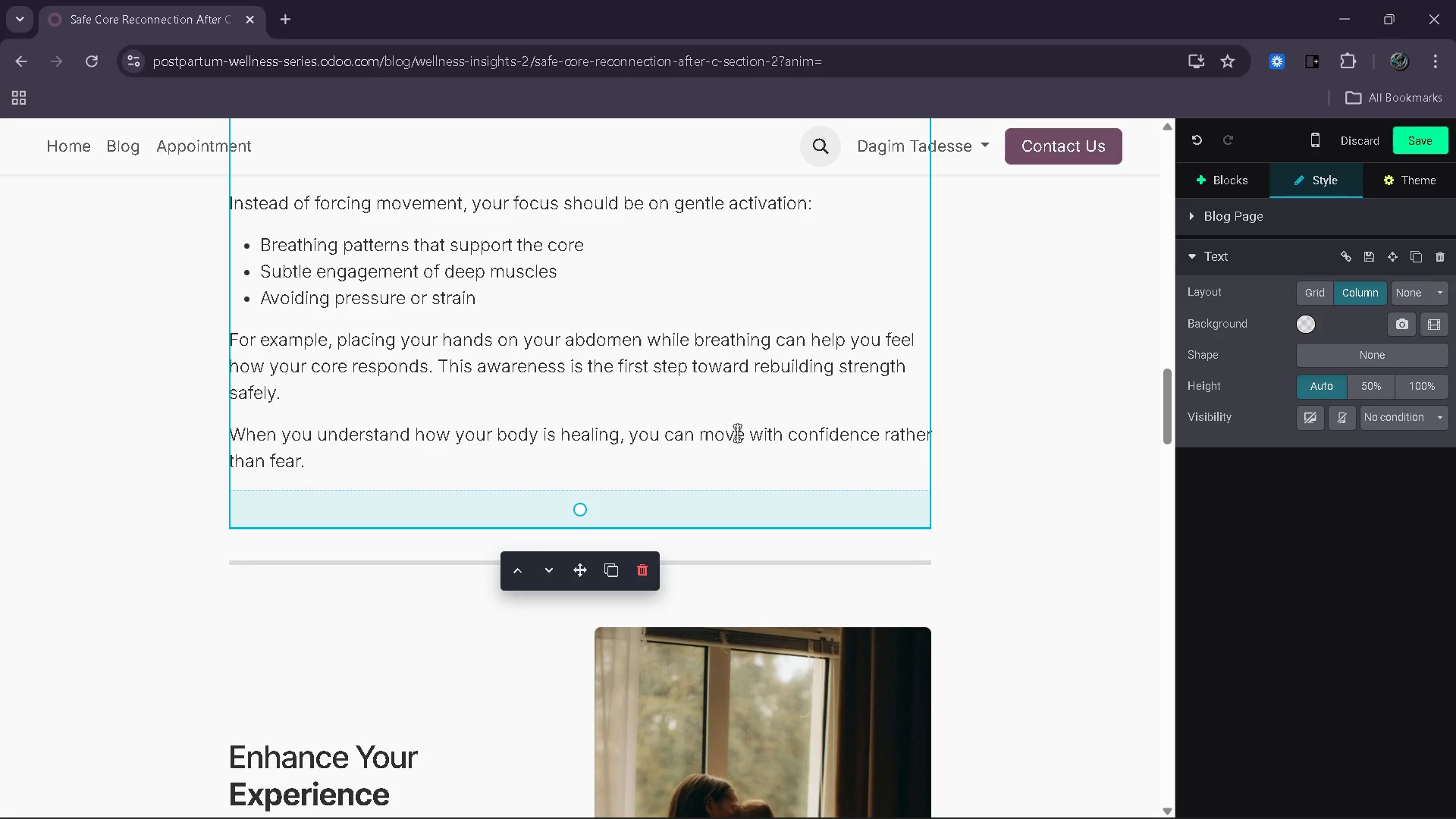 
scroll: coordinate [595, 451], scroll_direction: down, amount: 3.0
 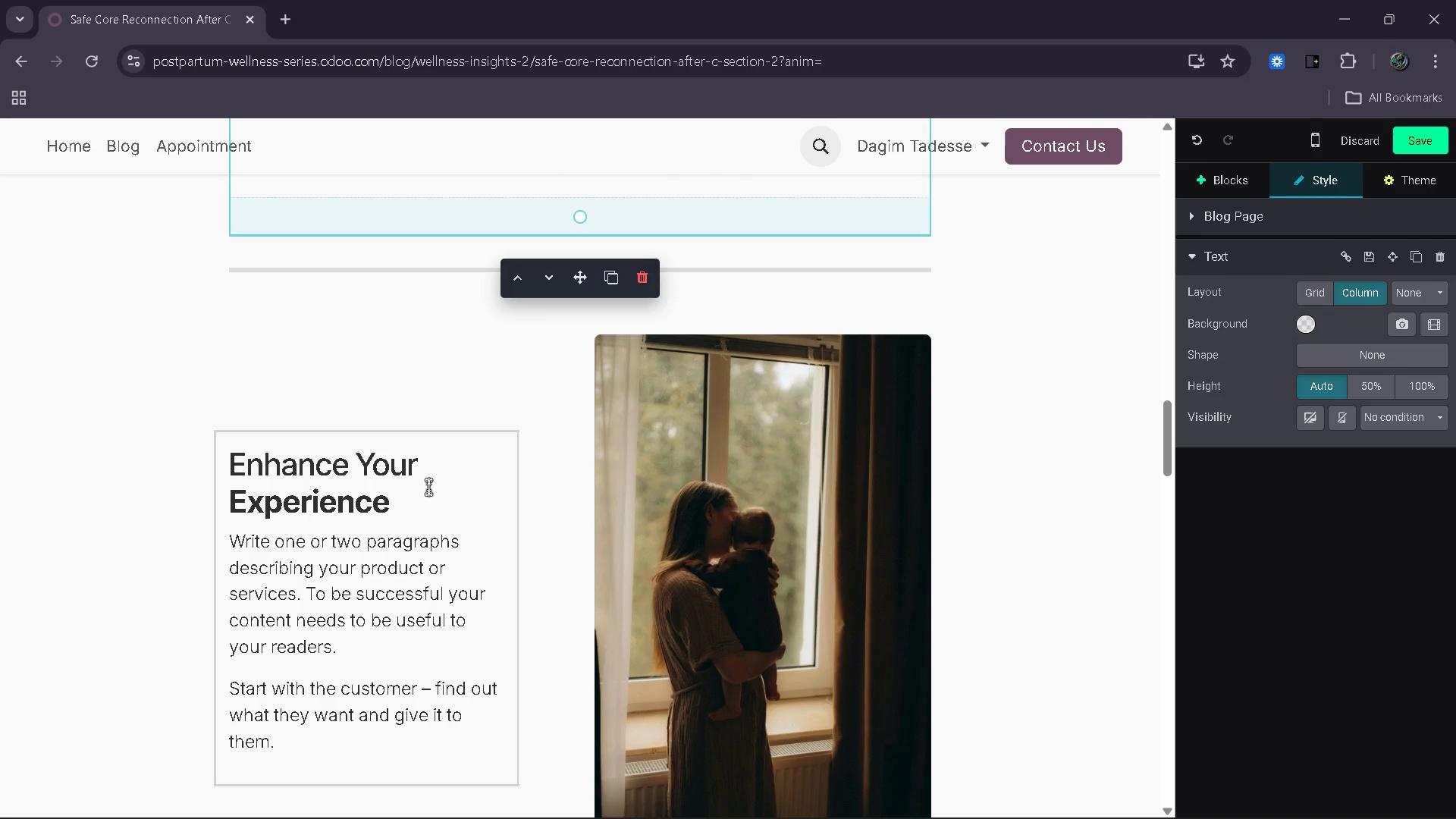 
left_click_drag(start_coordinate=[427, 488], to_coordinate=[218, 462])
 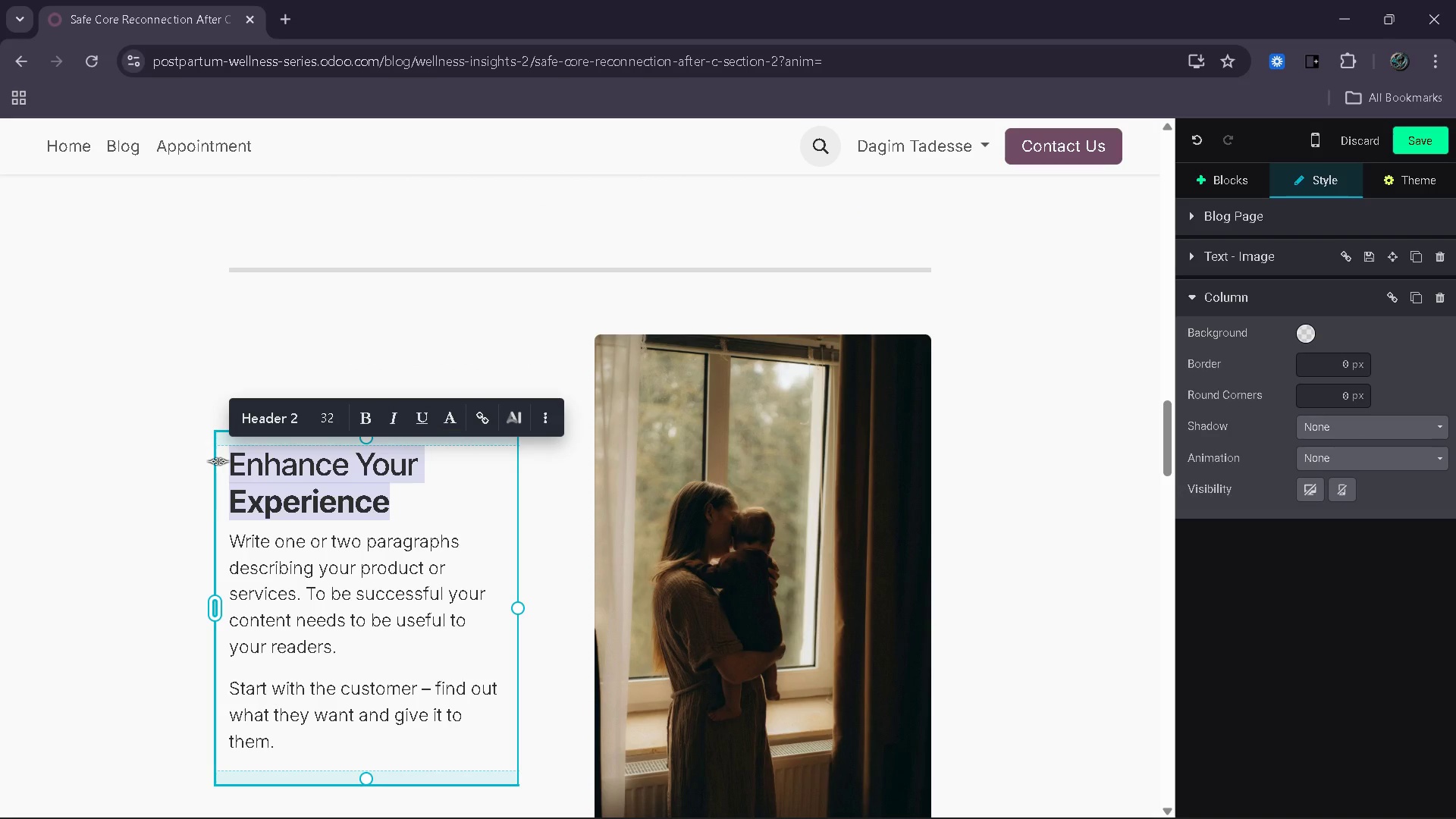 
type(Supporting Healing Throuf)
key(Backspace)
type(gh Gentle Movemet)
key(Backspace)
type(nt)
 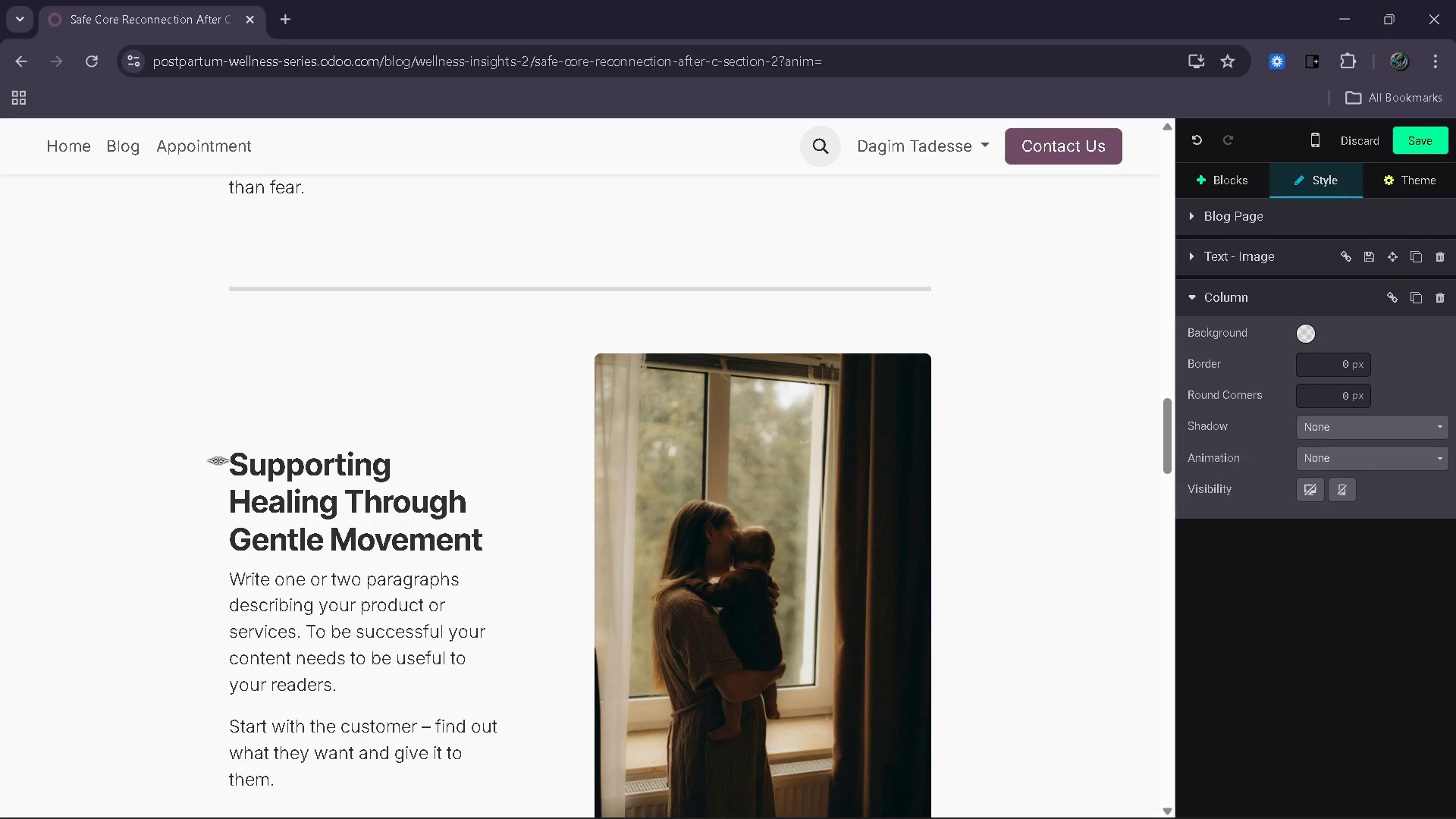 
scroll: coordinate [359, 551], scroll_direction: down, amount: 3.0
 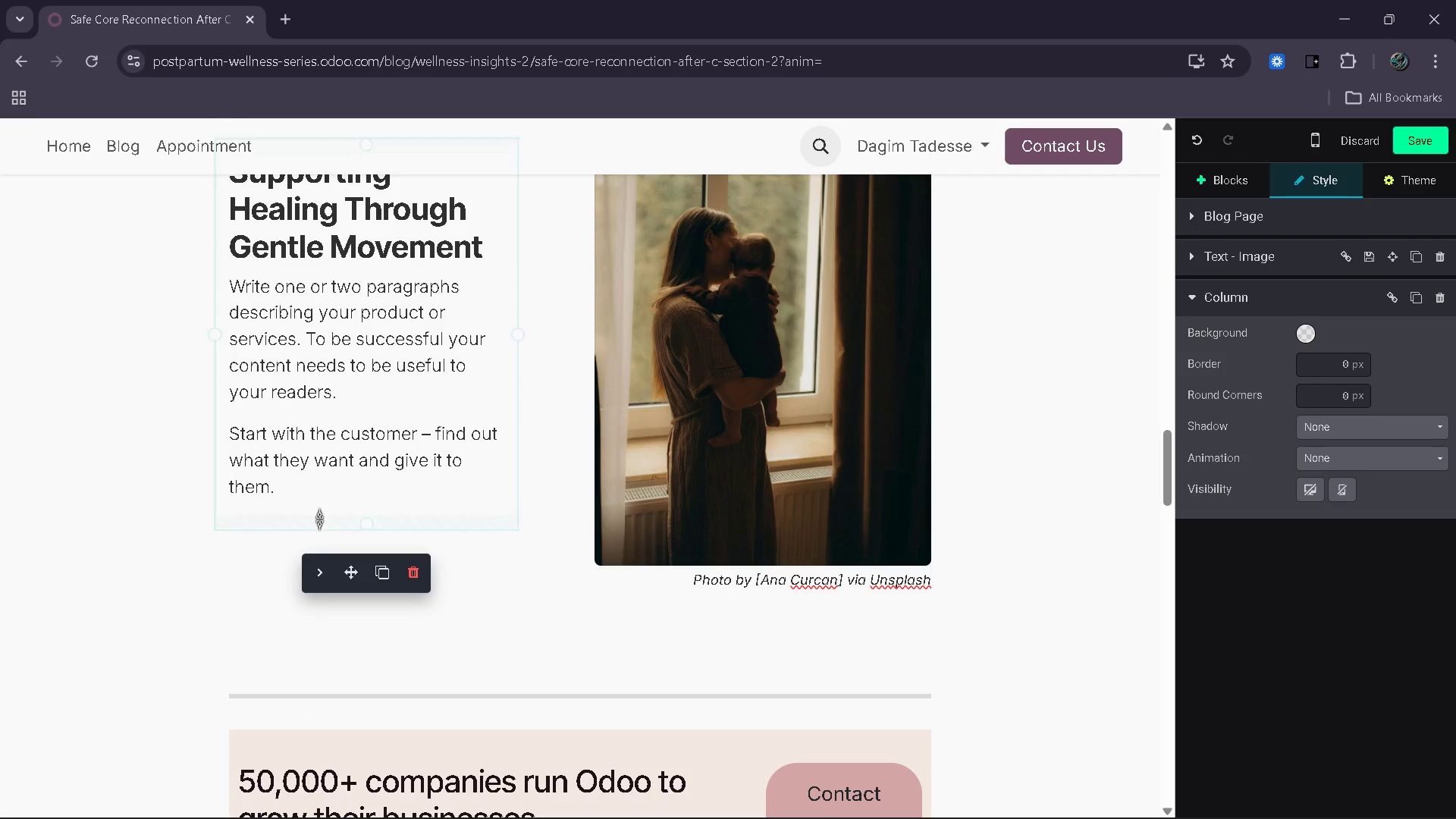 
left_click_drag(start_coordinate=[318, 519], to_coordinate=[279, 435])
 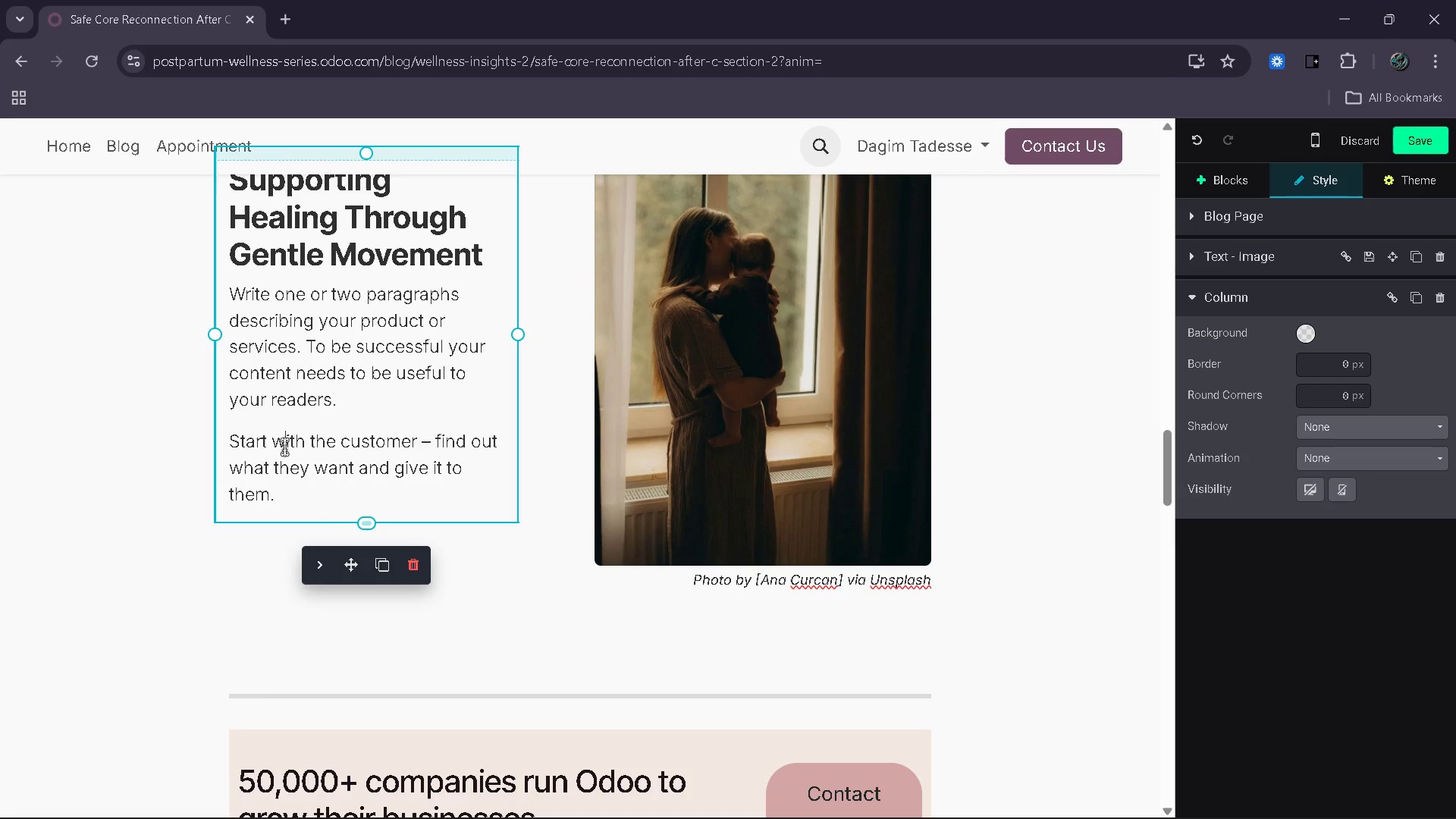 
left_click_drag(start_coordinate=[279, 435], to_coordinate=[291, 463])
 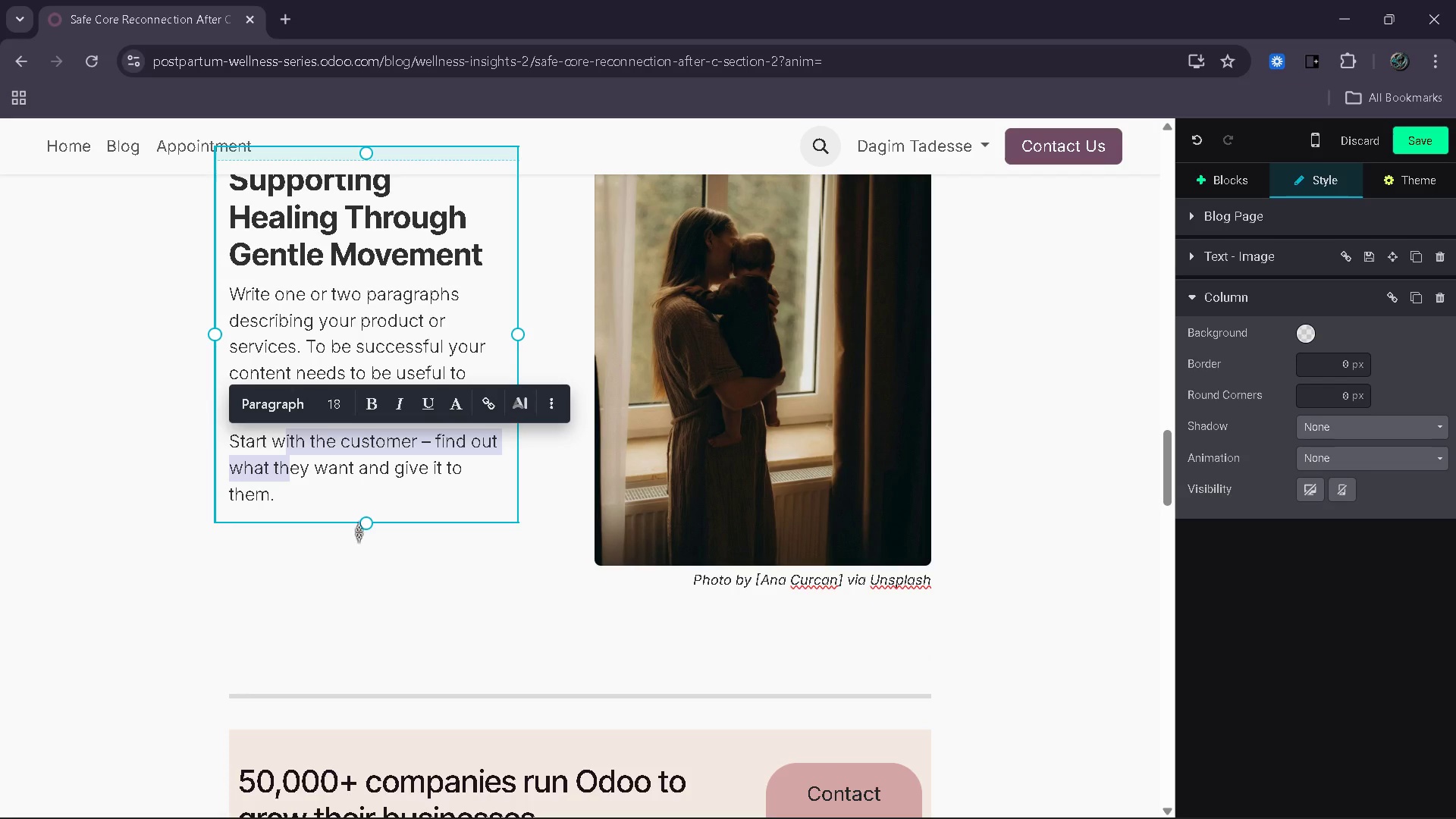 
left_click_drag(start_coordinate=[358, 529], to_coordinate=[358, 546])
 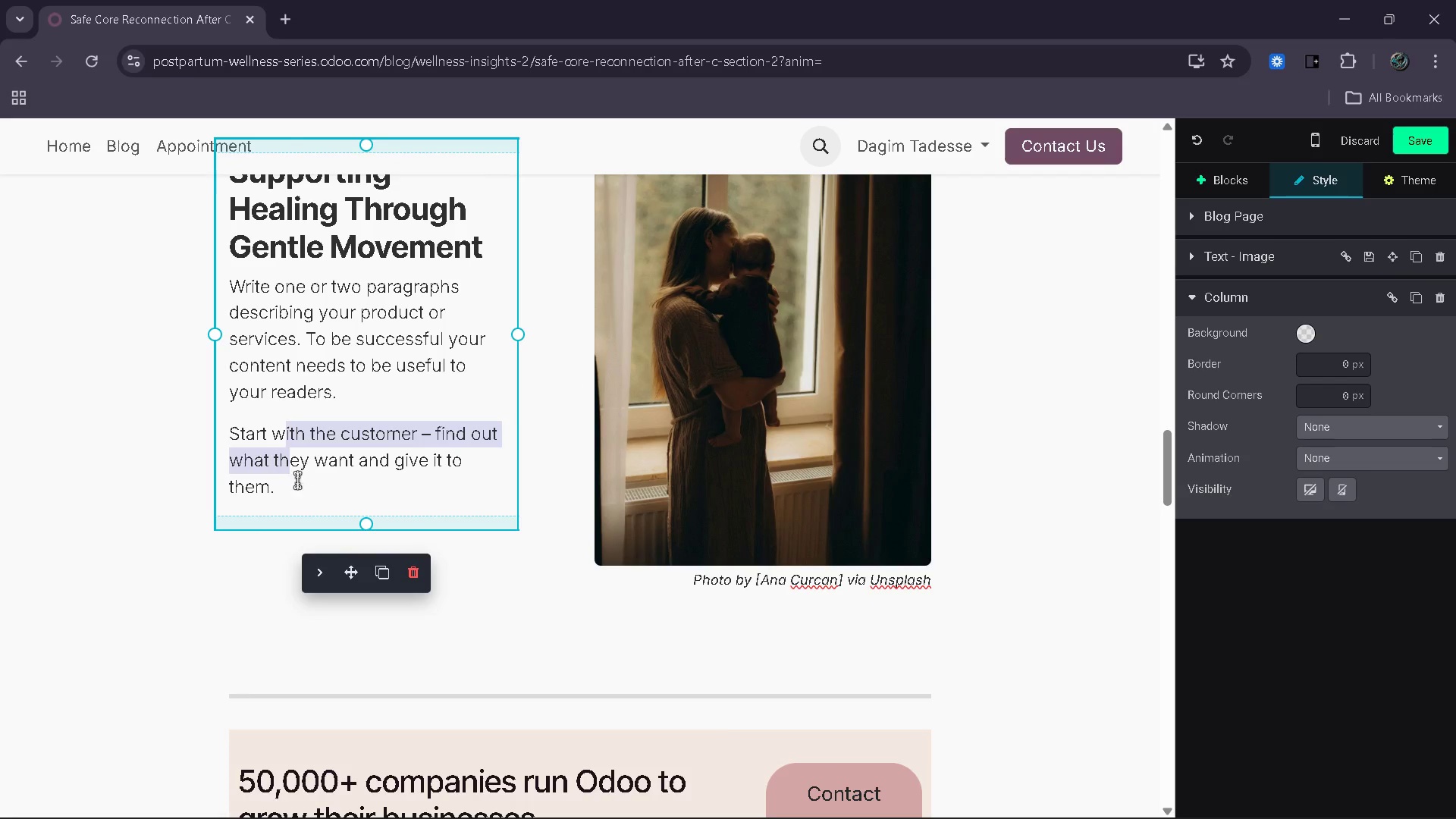 
left_click_drag(start_coordinate=[293, 487], to_coordinate=[242, 301])
 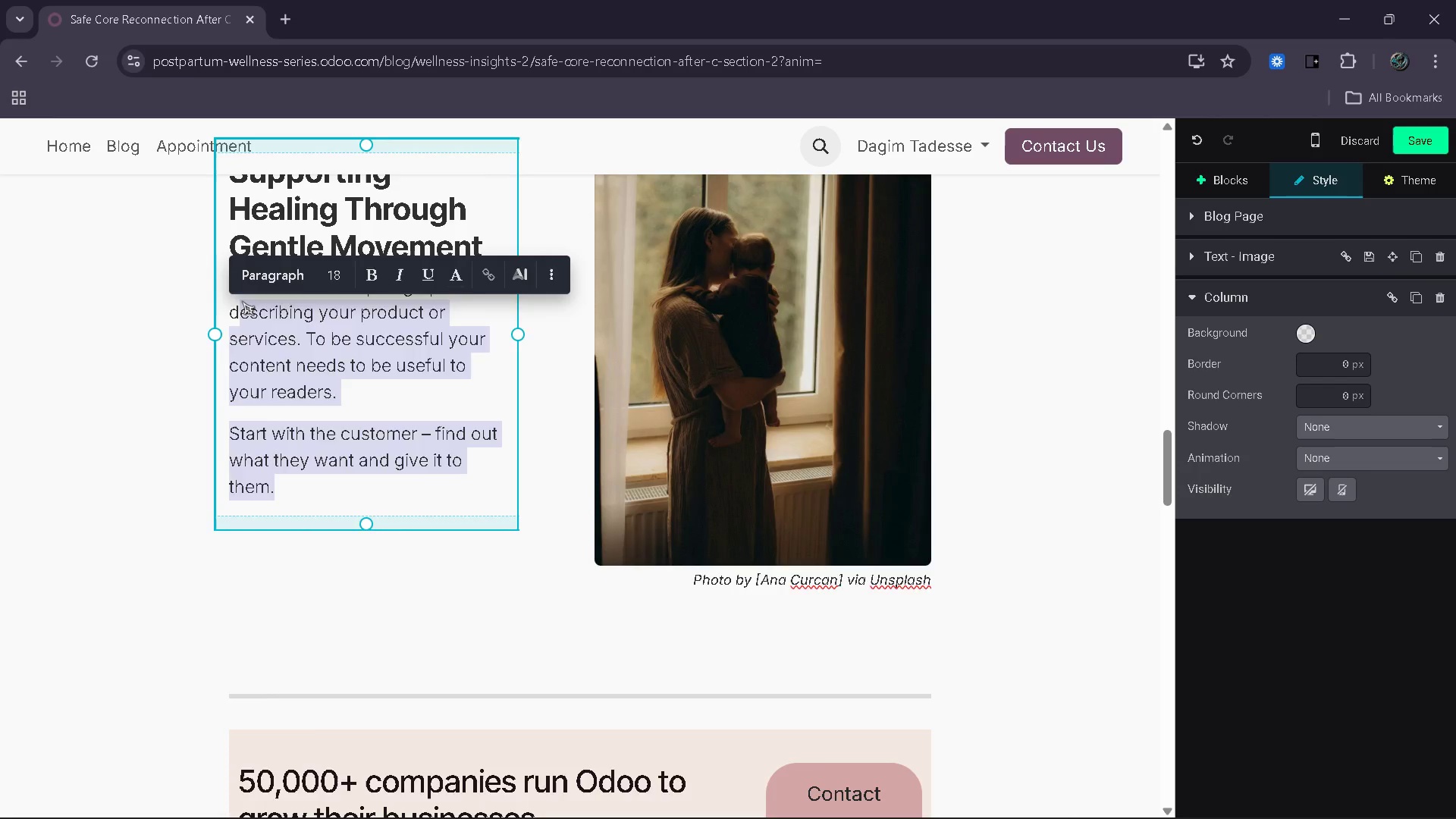 
hold_key(key=Backspace, duration=0.83)
 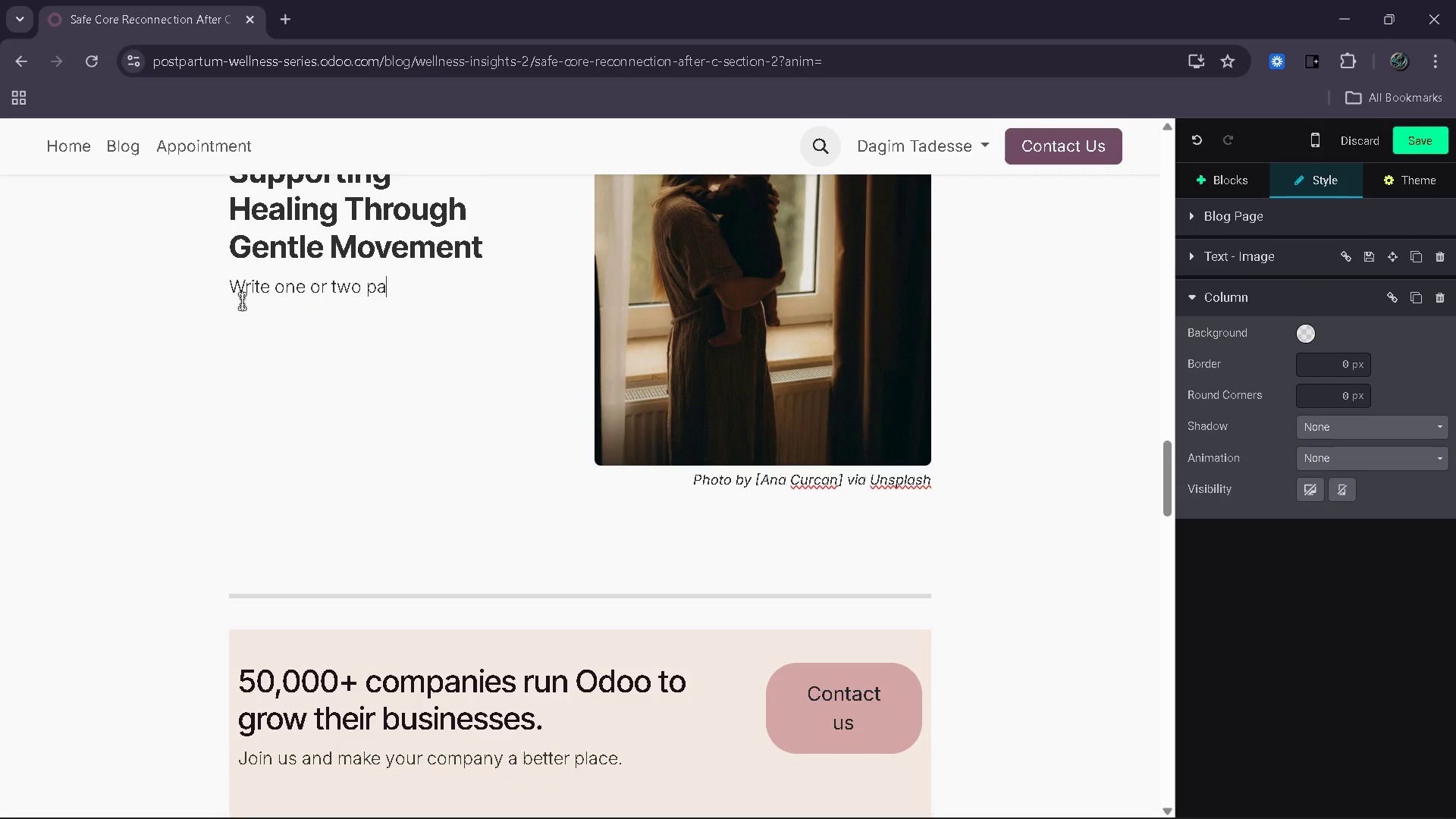 
key(Backspace)
key(Backspace)
key(Backspace)
key(Backspace)
key(Backspace)
key(Backspace)
key(Backspace)
key(Backspace)
key(Backspace)
key(Backspace)
key(Backspace)
key(Backspace)
key(Backspace)
key(Backspace)
key(Backspace)
key(Backspace)
key(Backspace)
key(Backspace)
key(Backspace)
type(Movemetn)
key(Backspace)
key(Backspace)
type(nt after a C-section should feel supportive )
key(Backspace)
type(, not stressful. Sa)
key(Backspace)
type(mall, controlled exercises help impo)
key(Backspace)
type(rove circulation and reconnect muscle patern )
key(Backspace)
type(s )
 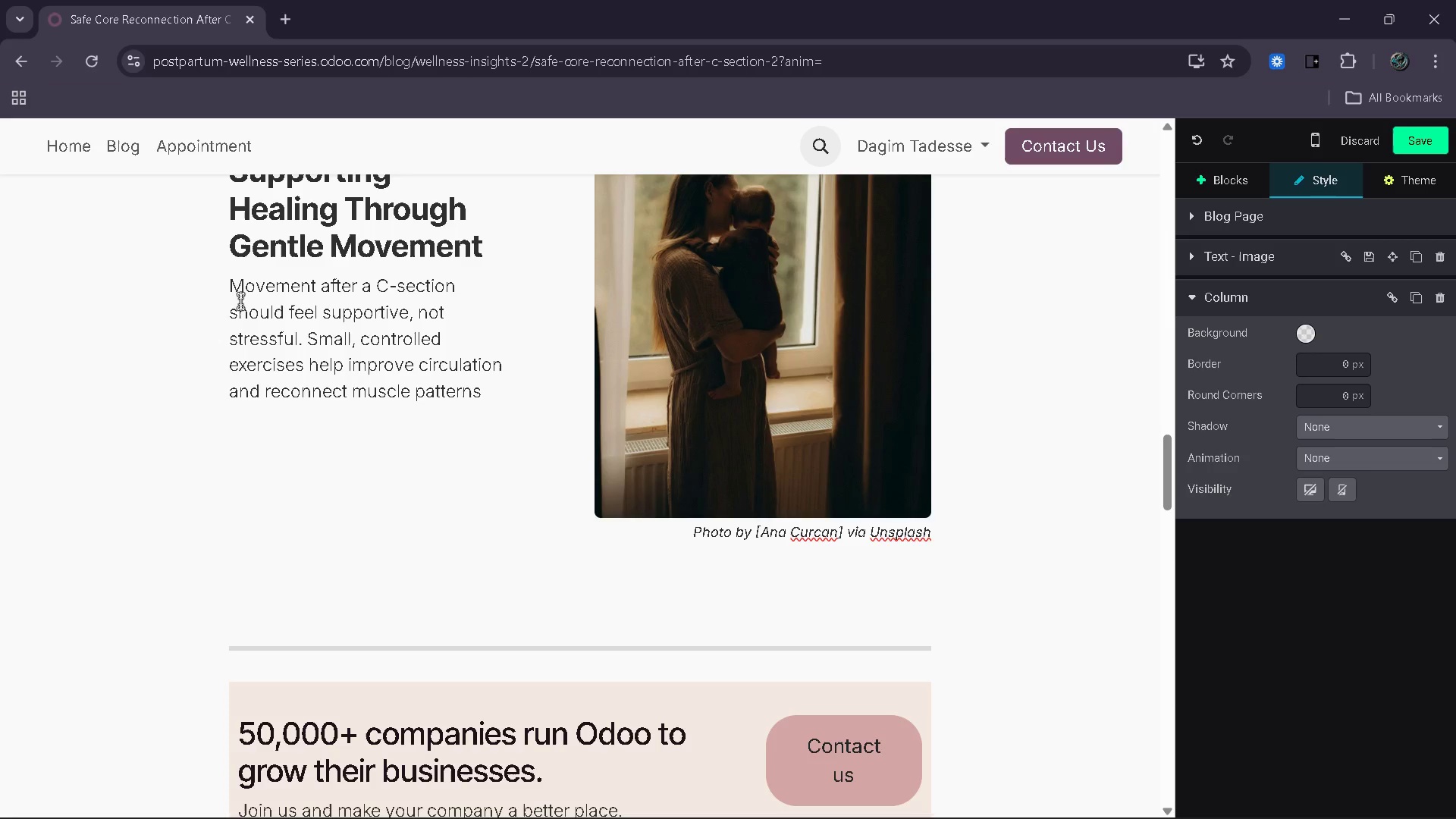 
type(without placing strain on healing tissues.)
 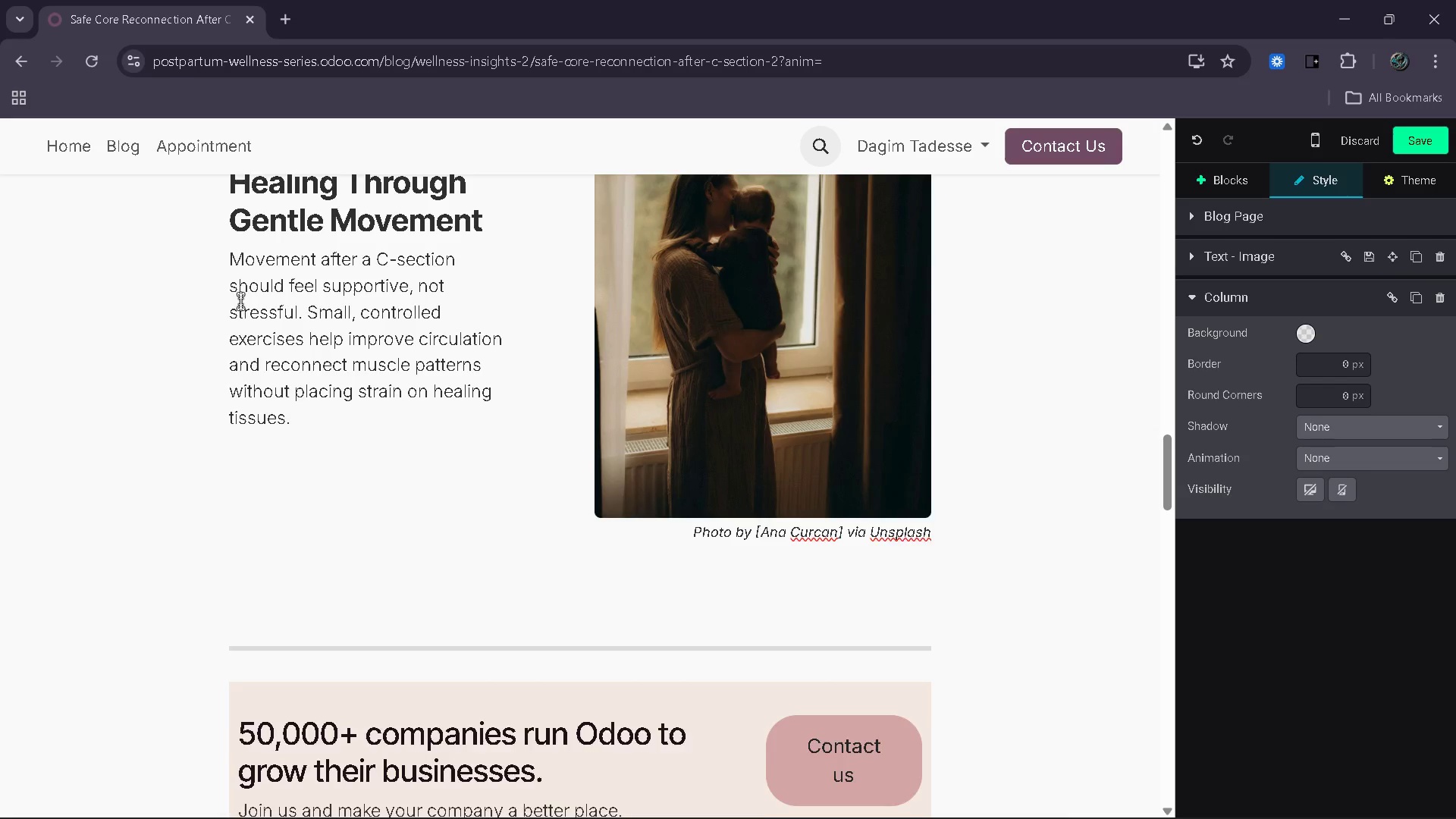 
key(Enter)
 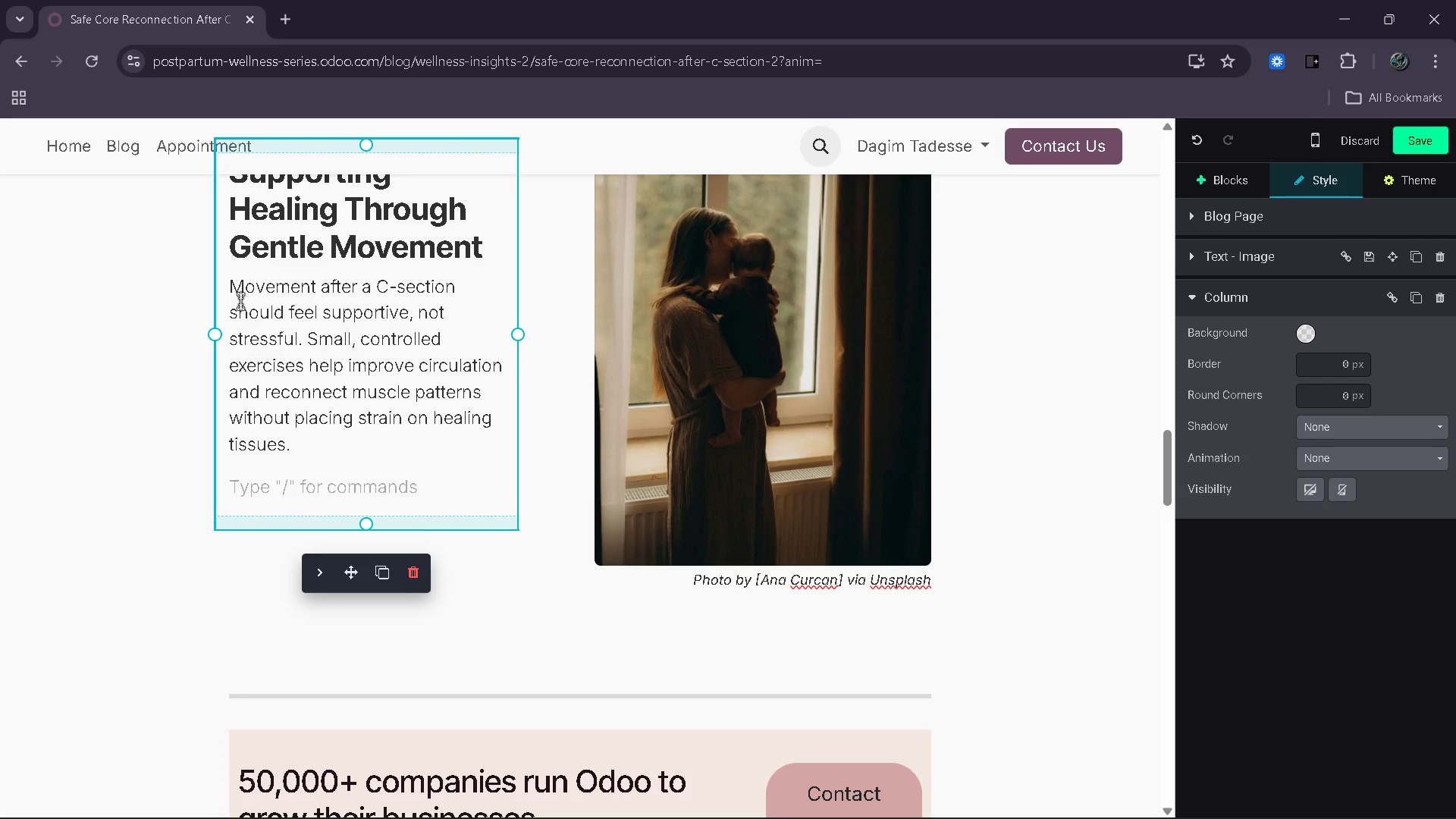 
type(This stage is about consistency and patience. By choosing  )
key(Backspace)
type(gentle movement )
key(Backspace)
type(s, you create a recovery process that )
 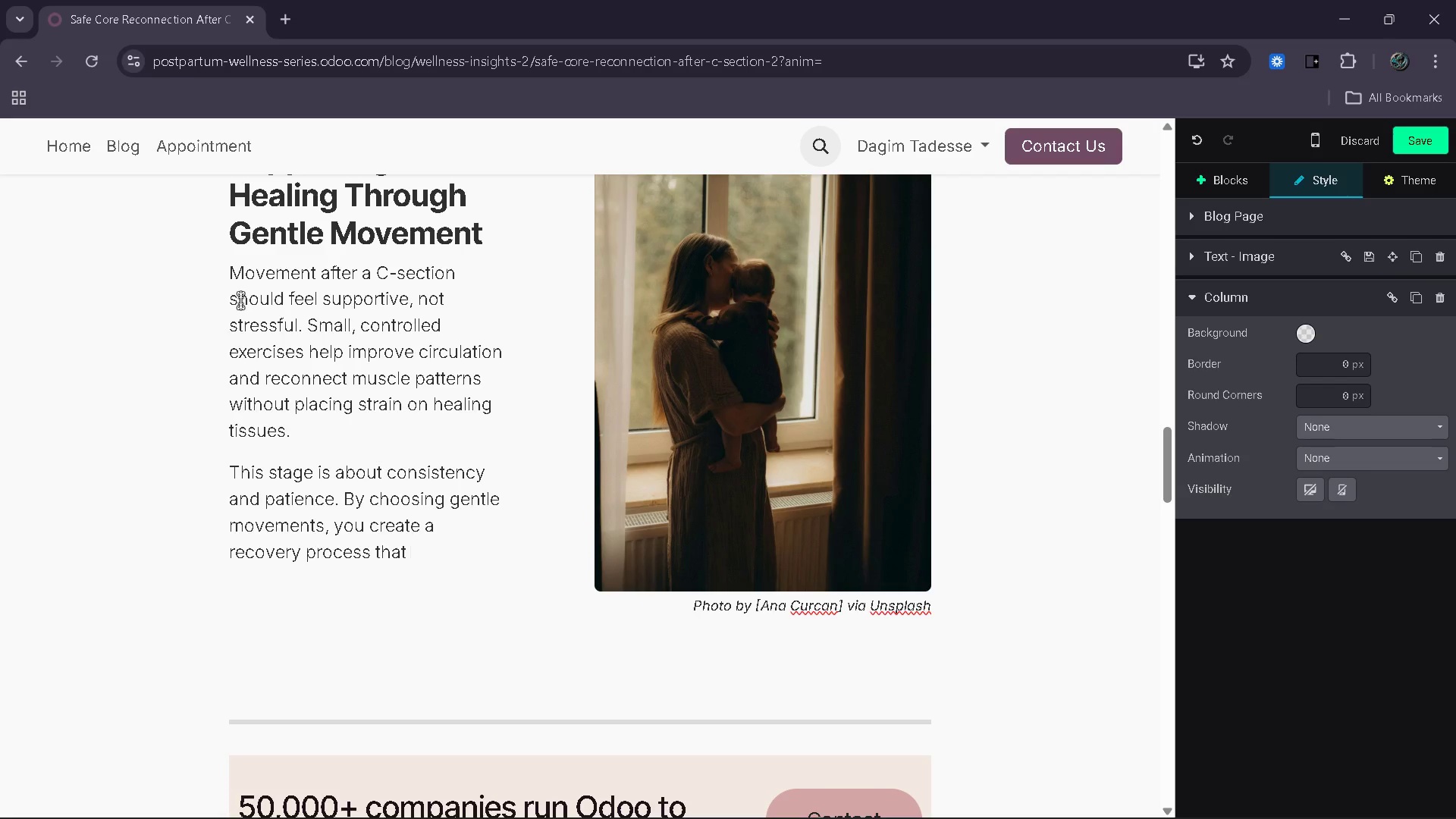 
type(respects your bi)
key(Backspace)
type(ody while still allowing progress to happen naturally.)
 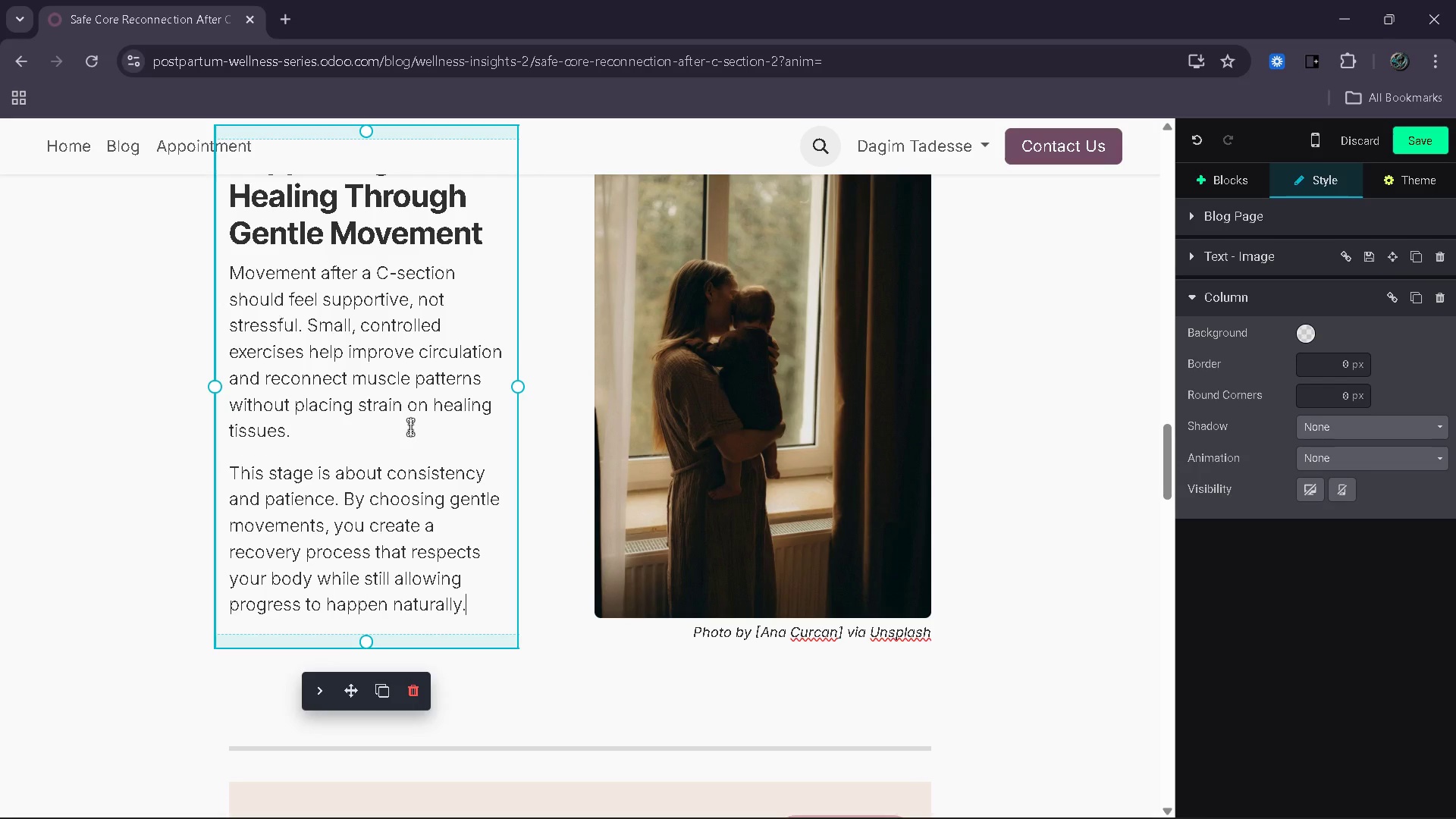 
wait(10.64)
 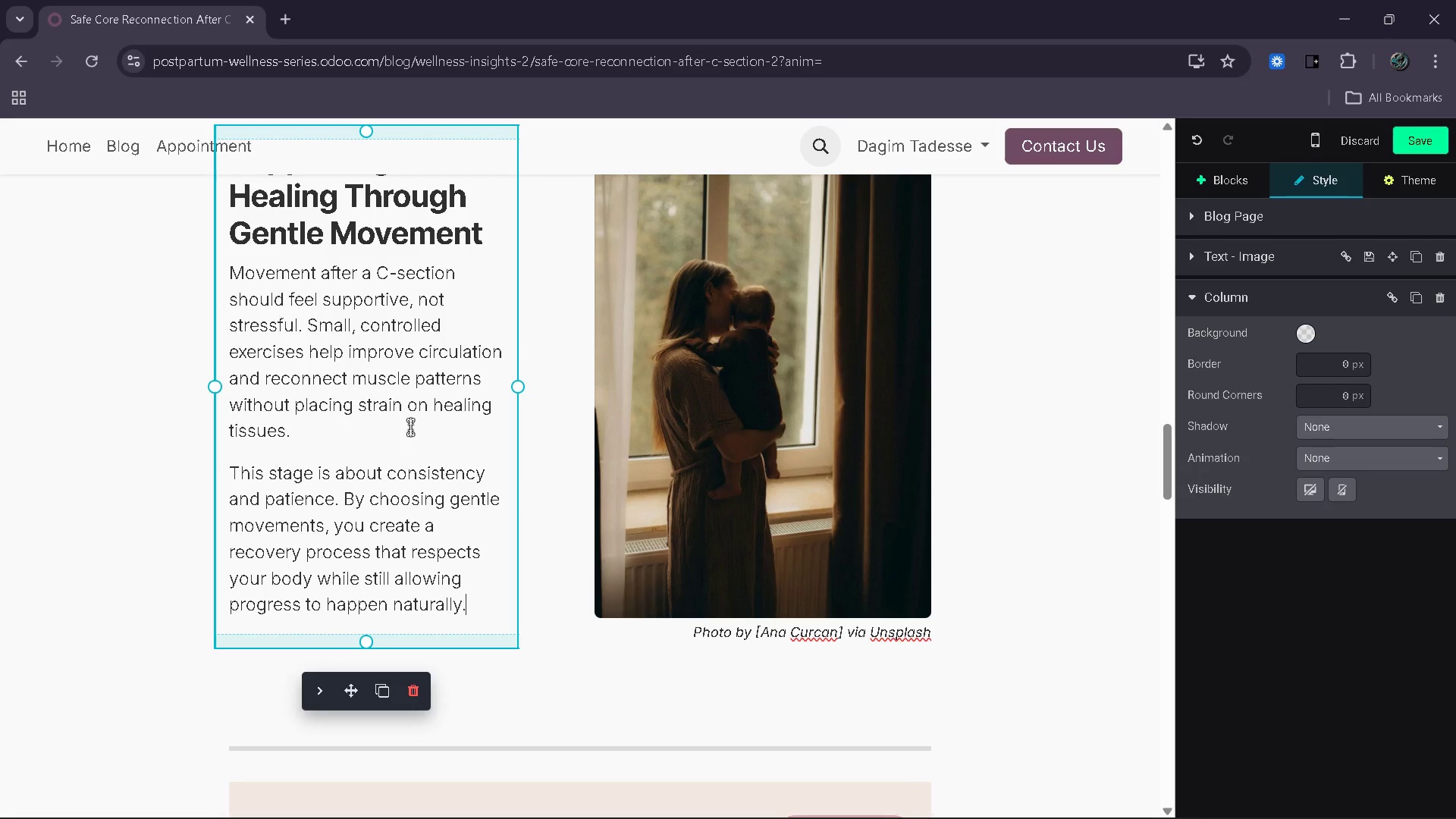 
scroll: coordinate [617, 488], scroll_direction: down, amount: 3.0
 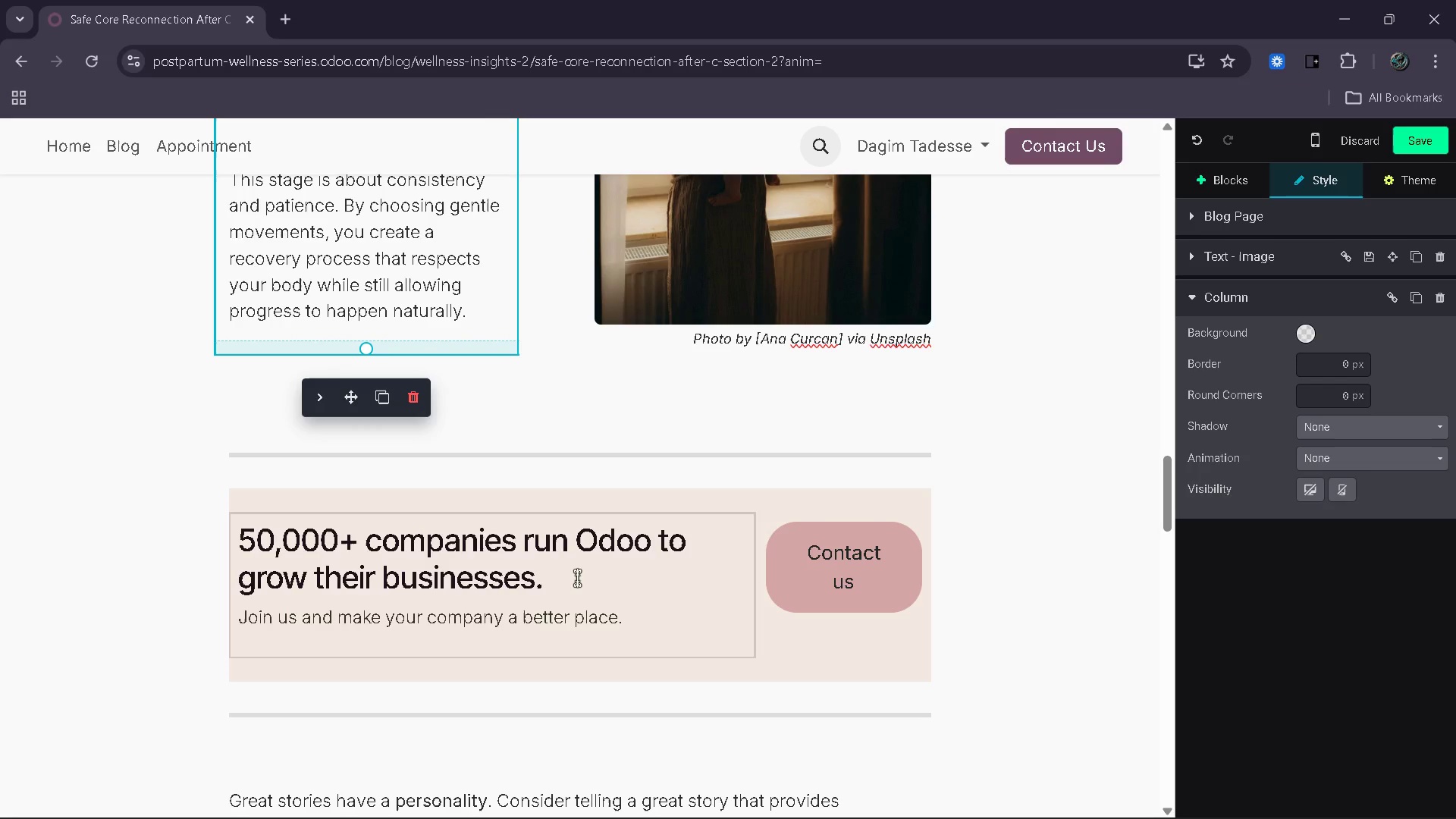 
left_click_drag(start_coordinate=[576, 579], to_coordinate=[243, 529])
 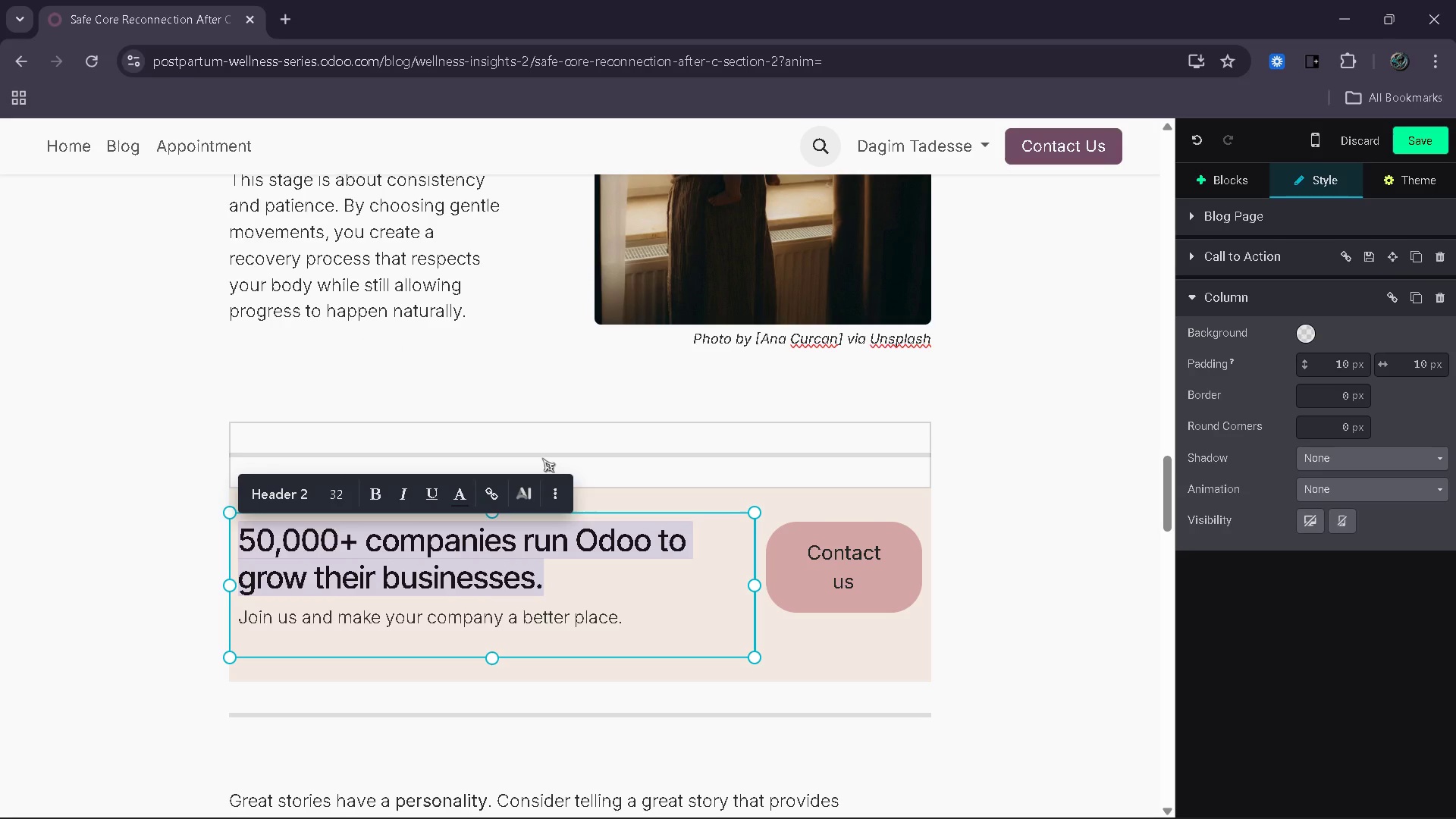 
wait(10.45)
 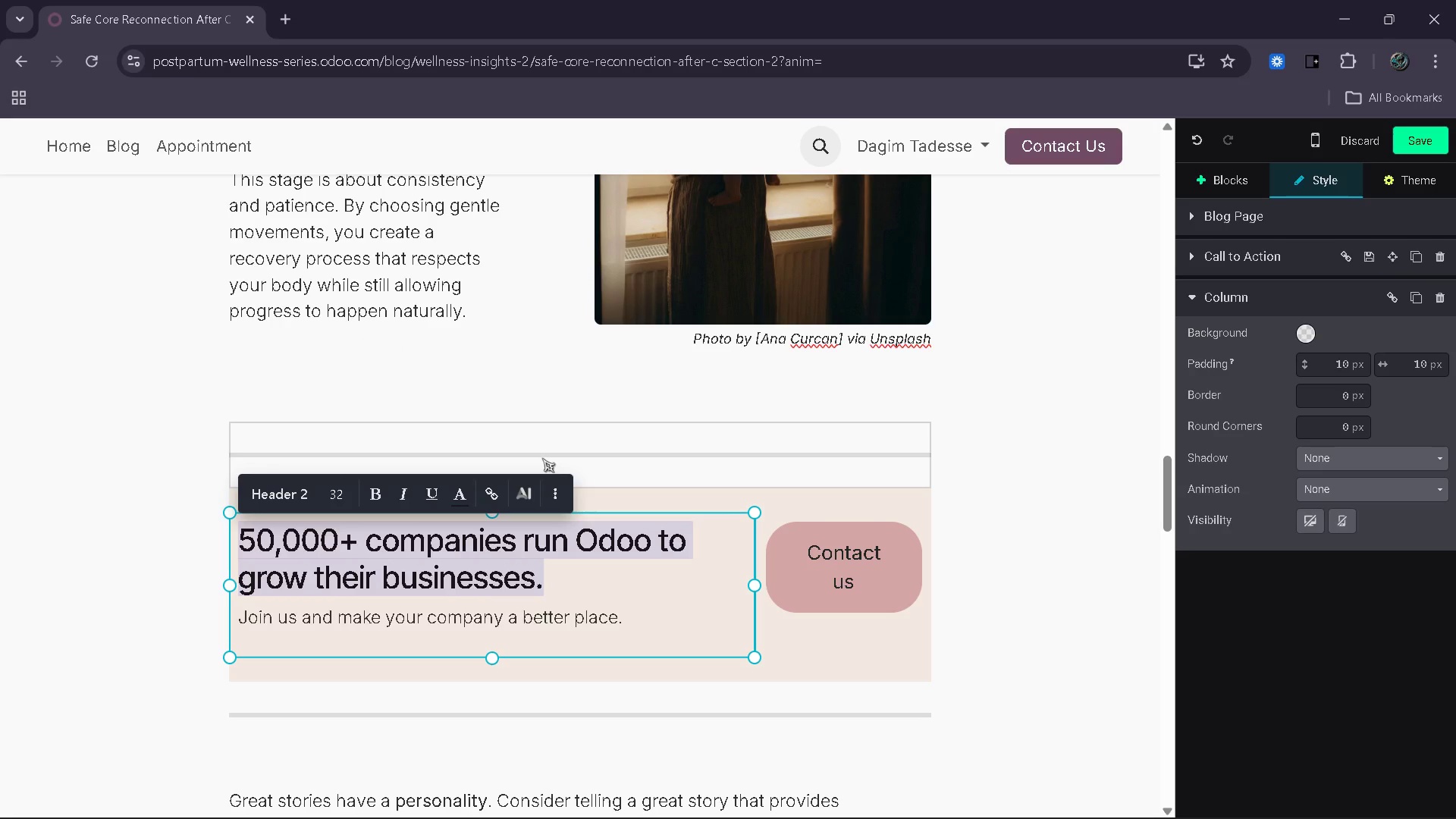 
type(Reconnect with )
key(Backspace)
key(Backspace)
key(Backspace)
key(Backspace)
key(Backspace)
type(With Your Core Safely)
 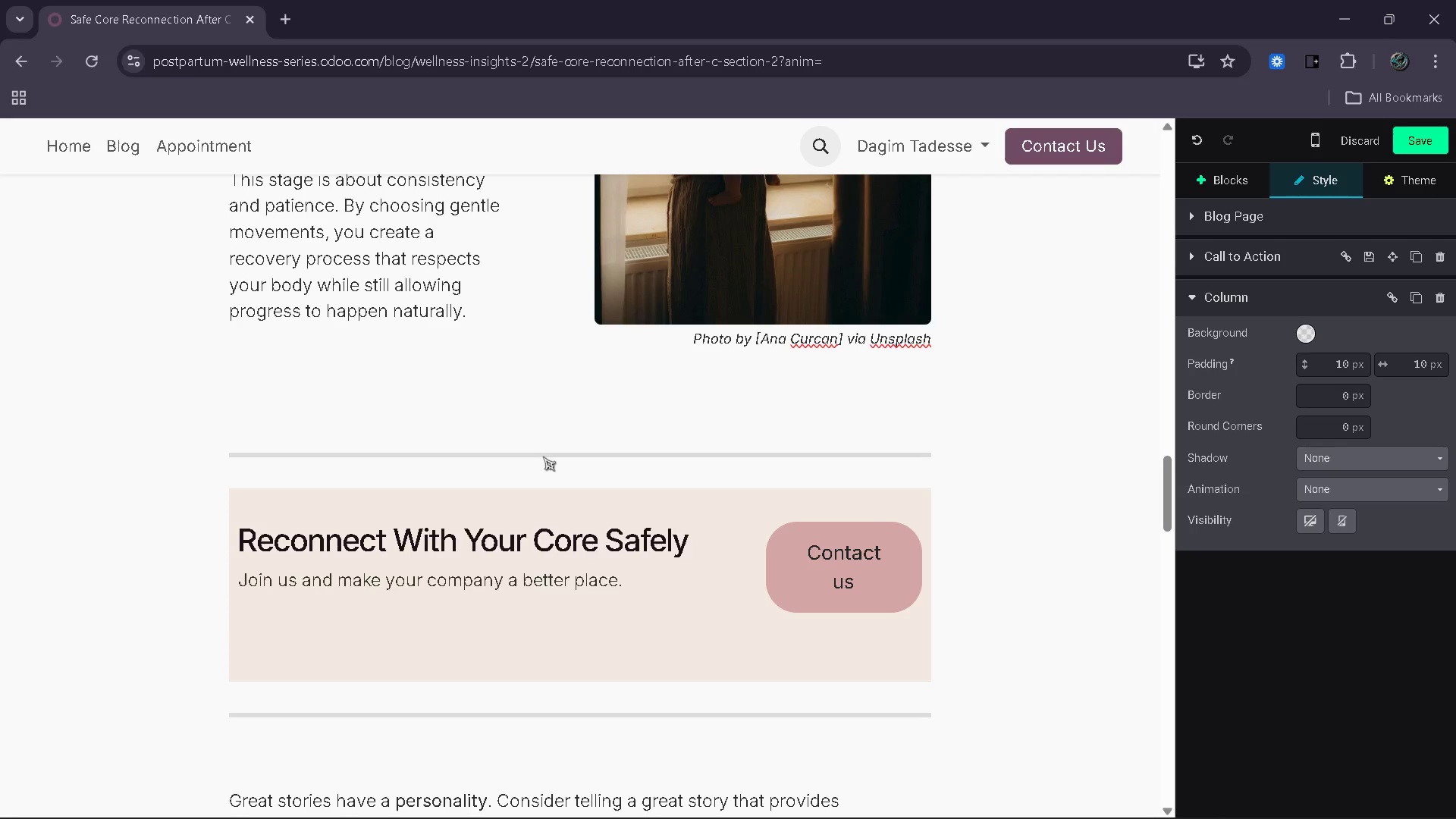 
key(ArrowDown)
 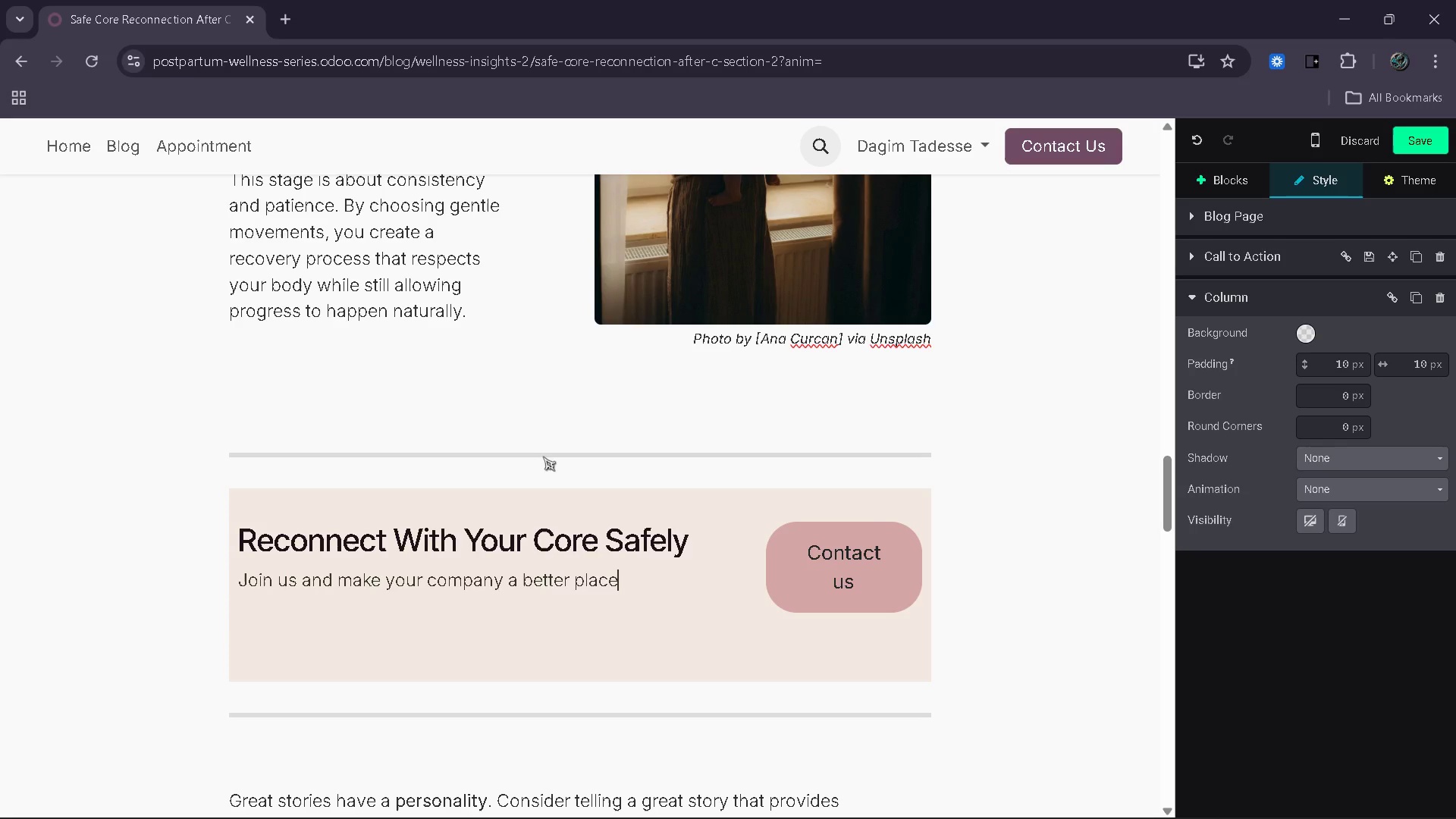 
hold_key(key=Backspace, duration=1.28)
 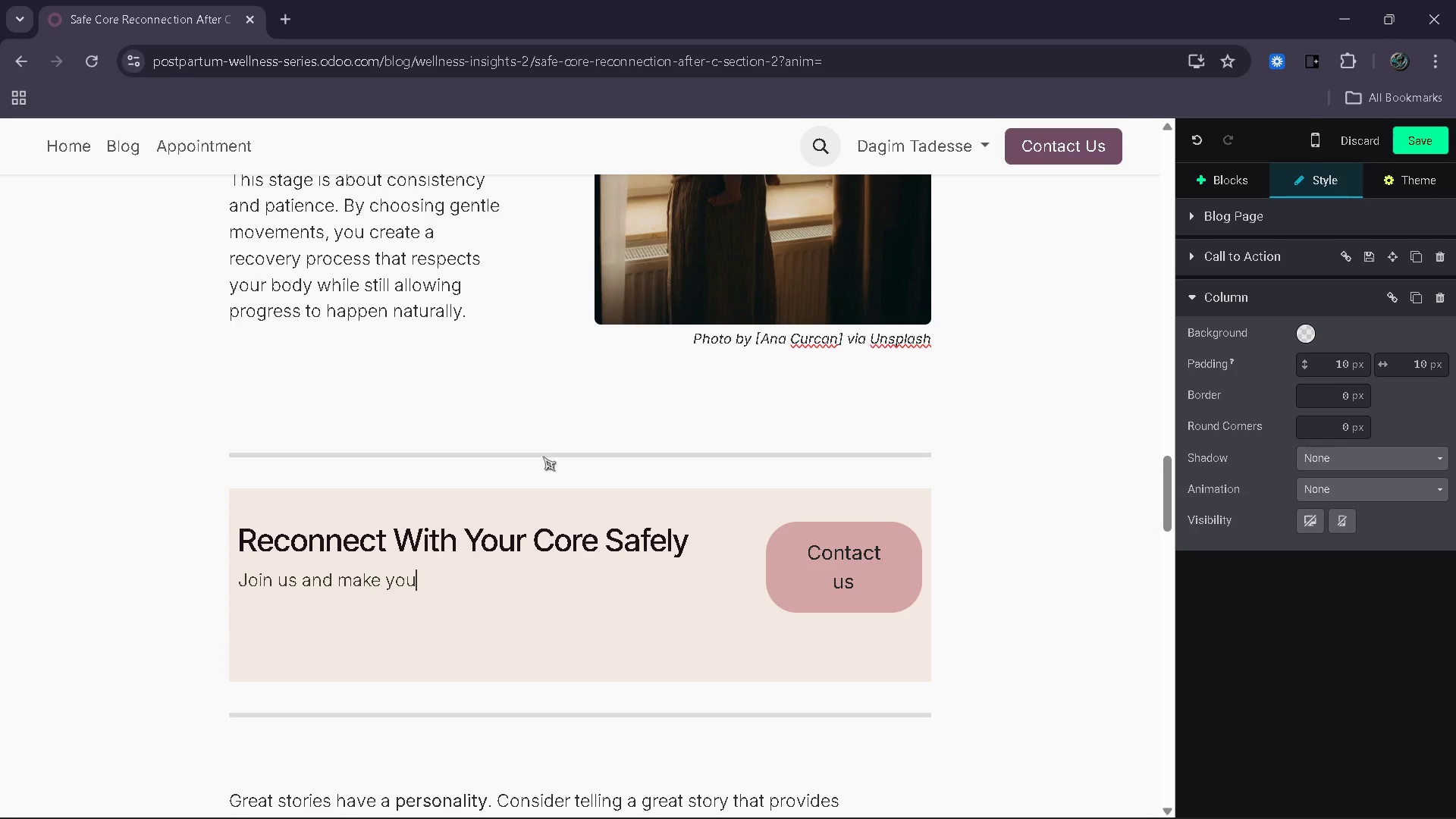 
key(Backspace)
key(Backspace)
key(Backspace)
key(Backspace)
key(Backspace)
key(Backspace)
key(Backspace)
key(Backspace)
key(Backspace)
key(Backspace)
key(Backspace)
key(Backspace)
key(Backspace)
key(Backspace)
key(Backspace)
key(Backspace)
key(Backspace)
key(Backspace)
key(Backspace)
key(Backspace)
type(Get guided support to rebuild strent)
key(Backspace)
type(gth after a C-section without risking your recovery.)
 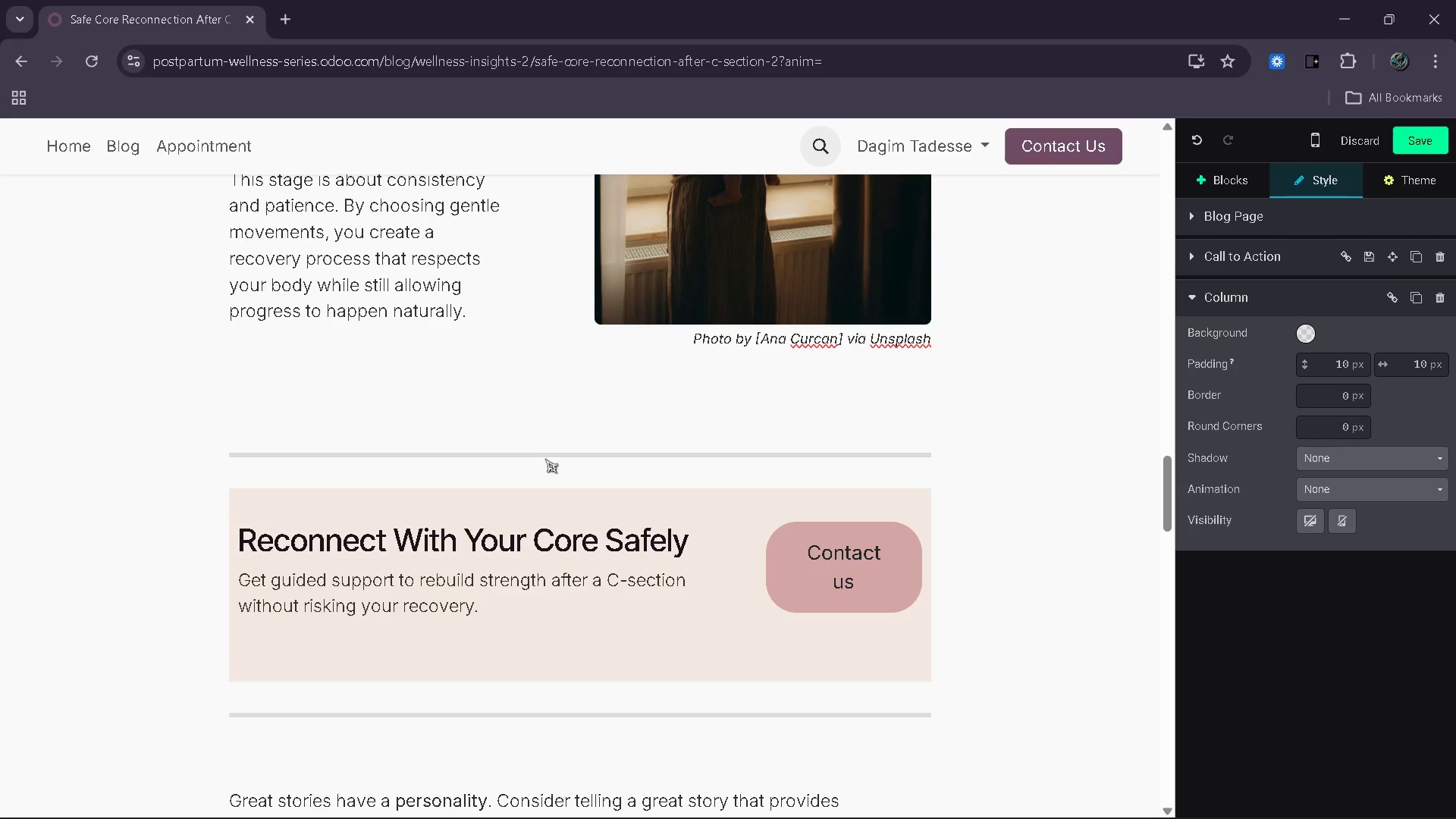 
wait(16.72)
 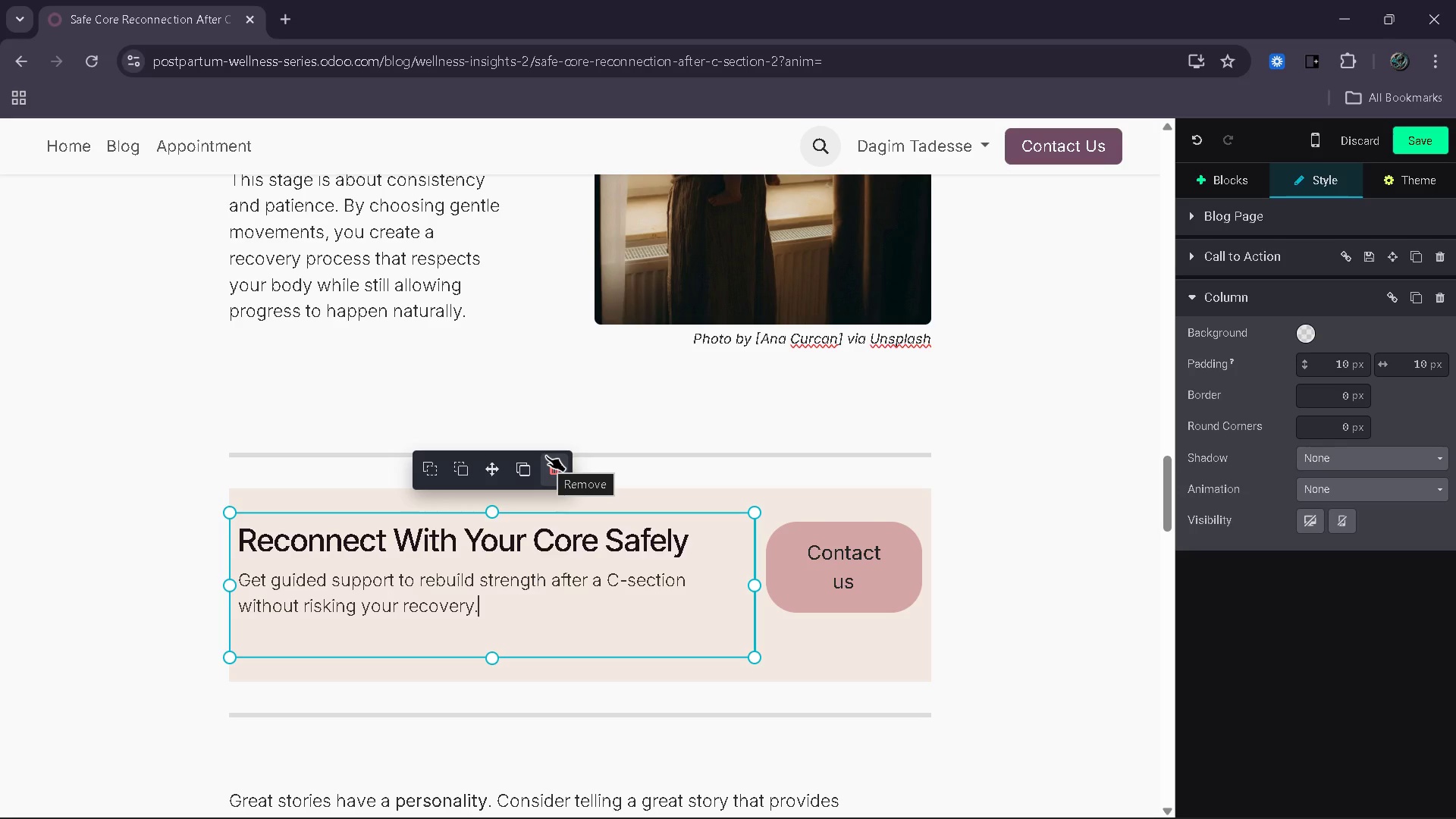 
left_click([848, 564])
 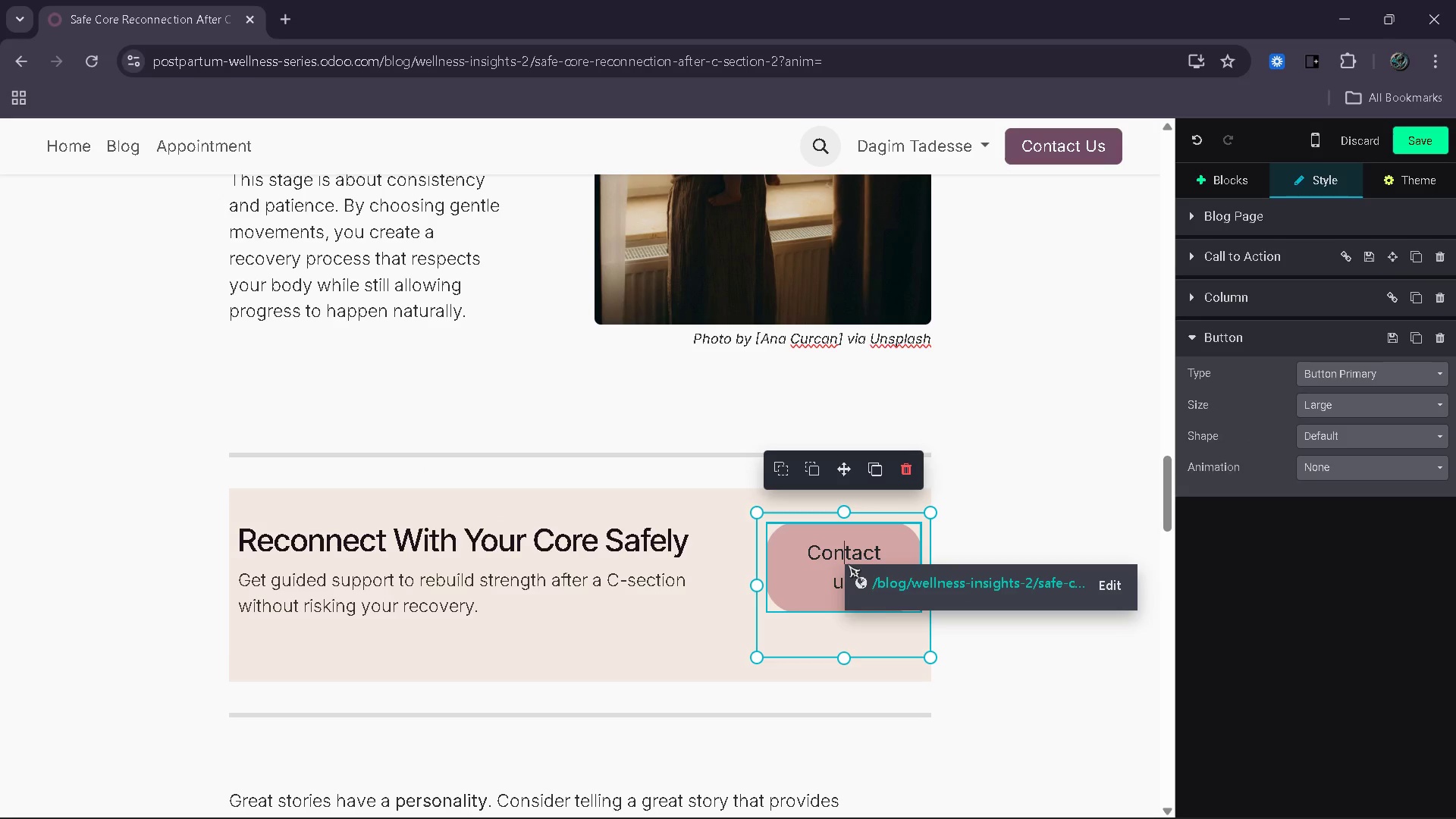 
key(ArrowLeft)
 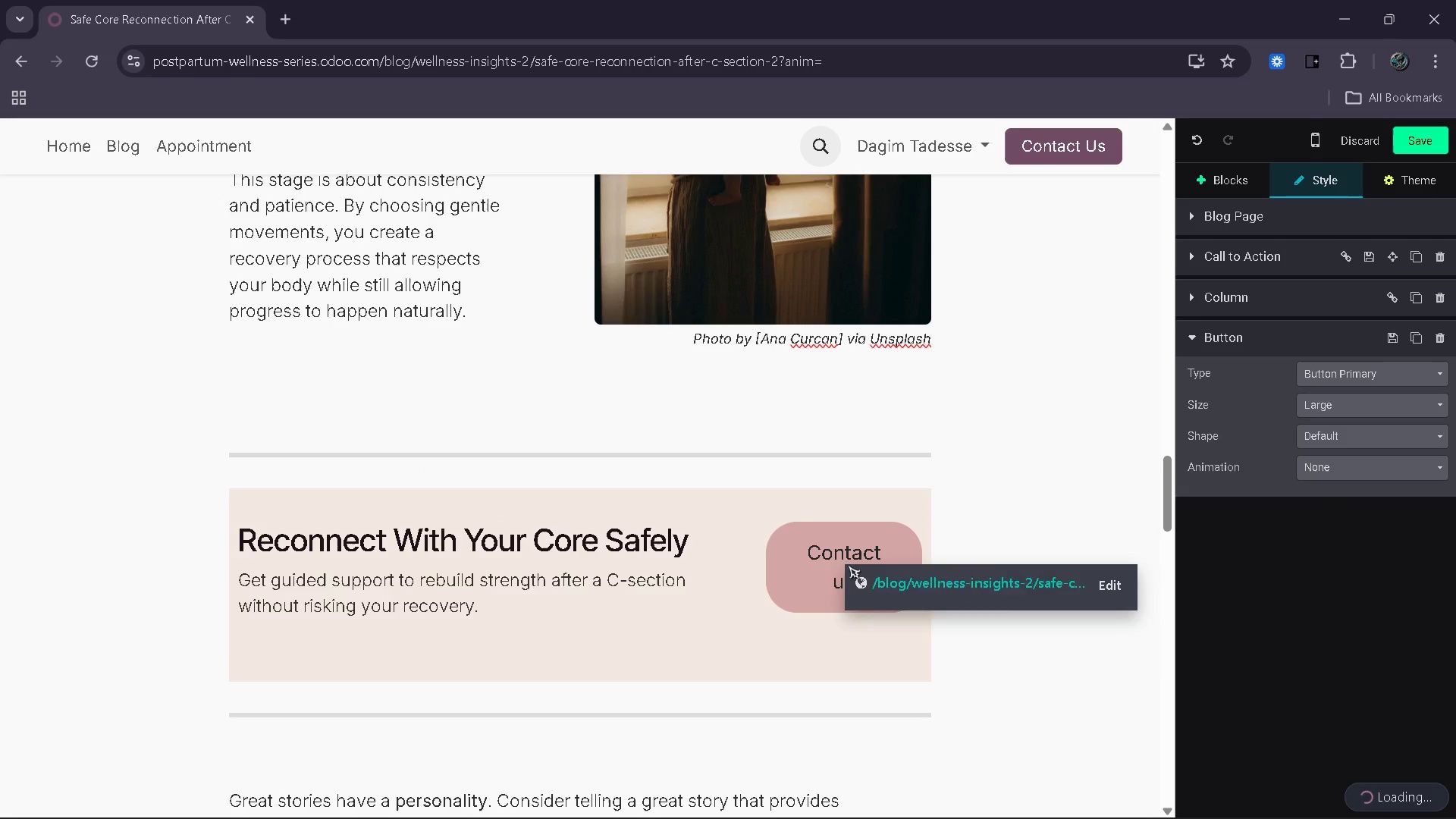 
key(ArrowDown)
 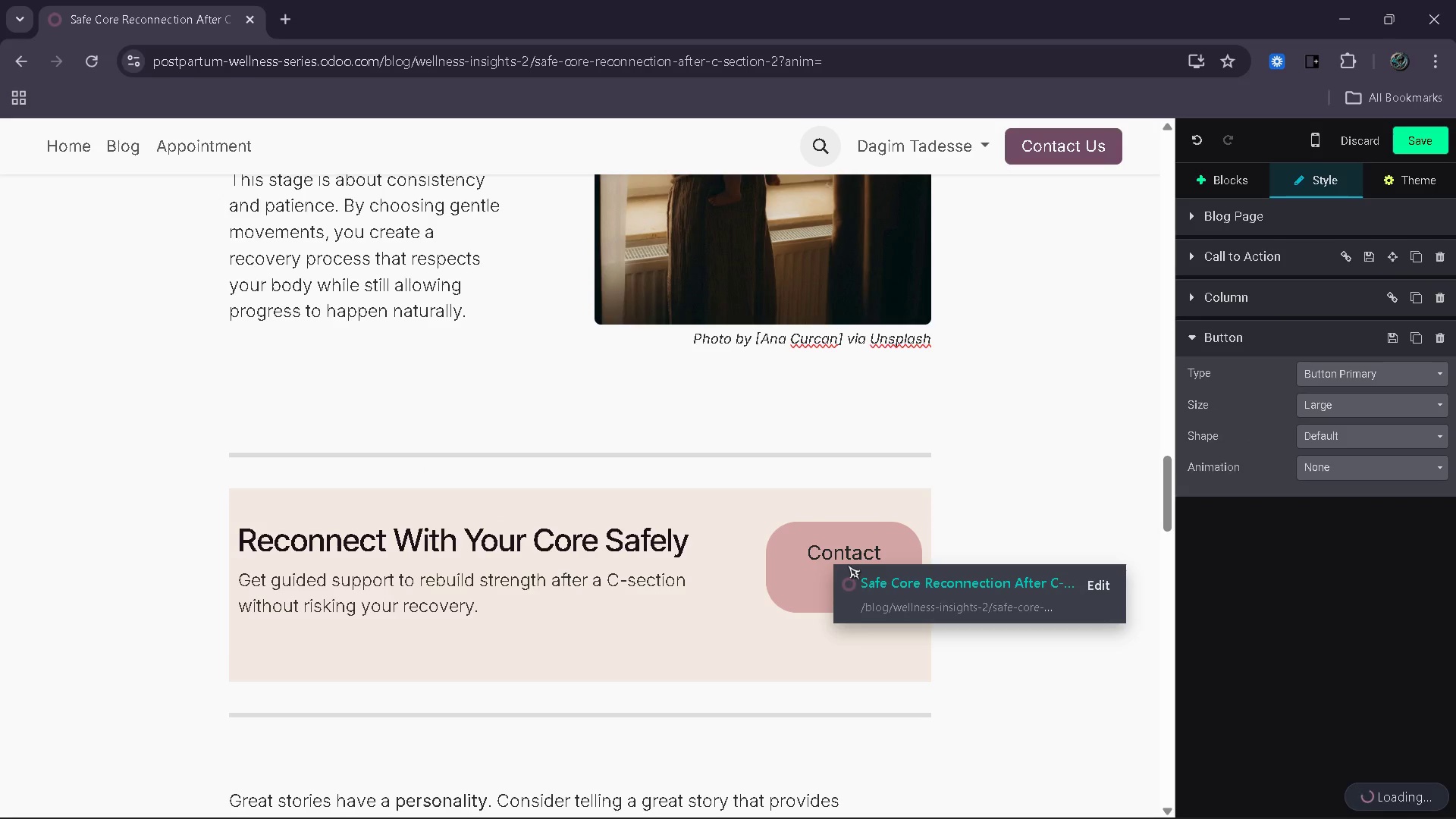 
key(ArrowRight)
 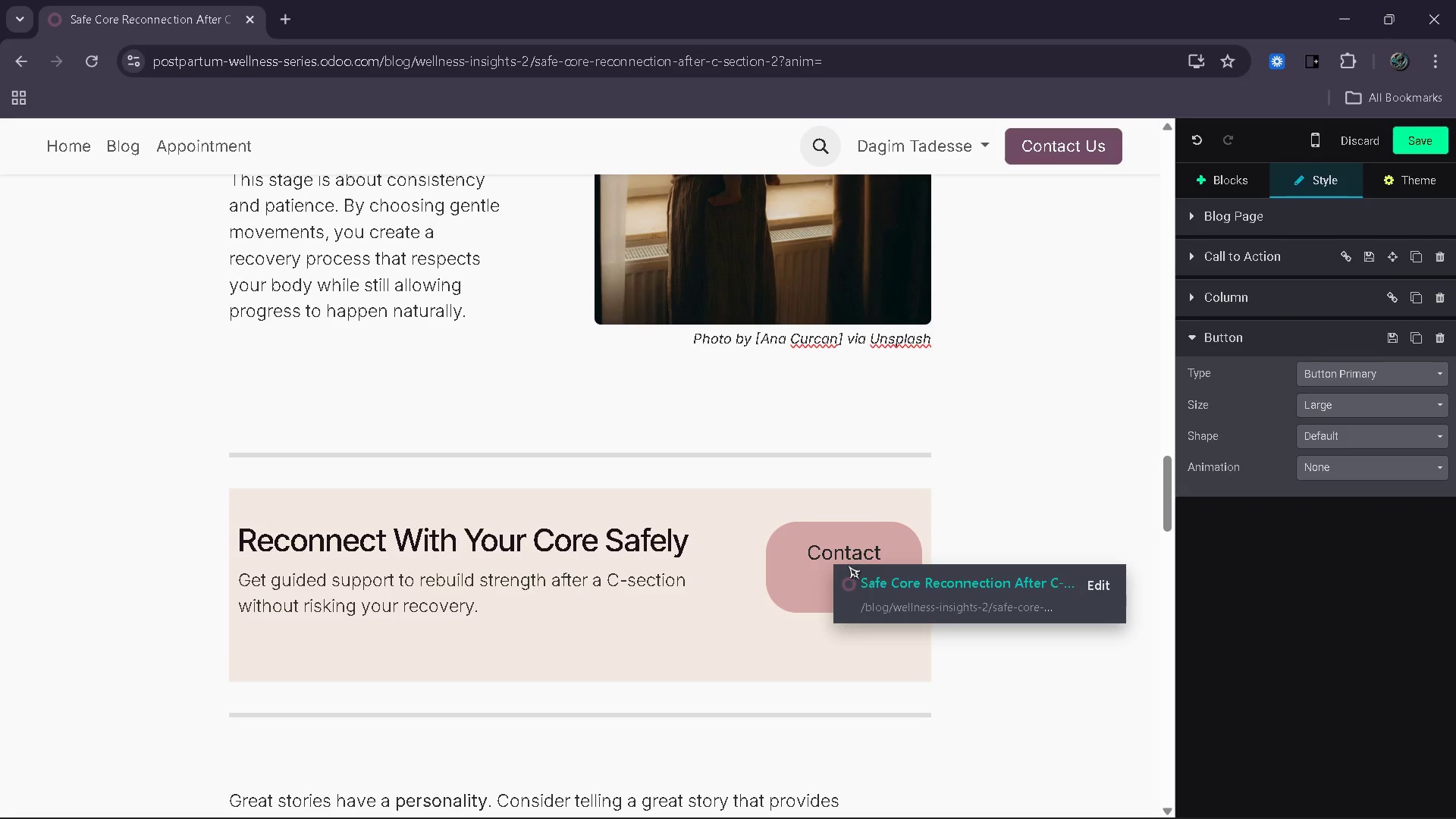 
key(Backspace)
 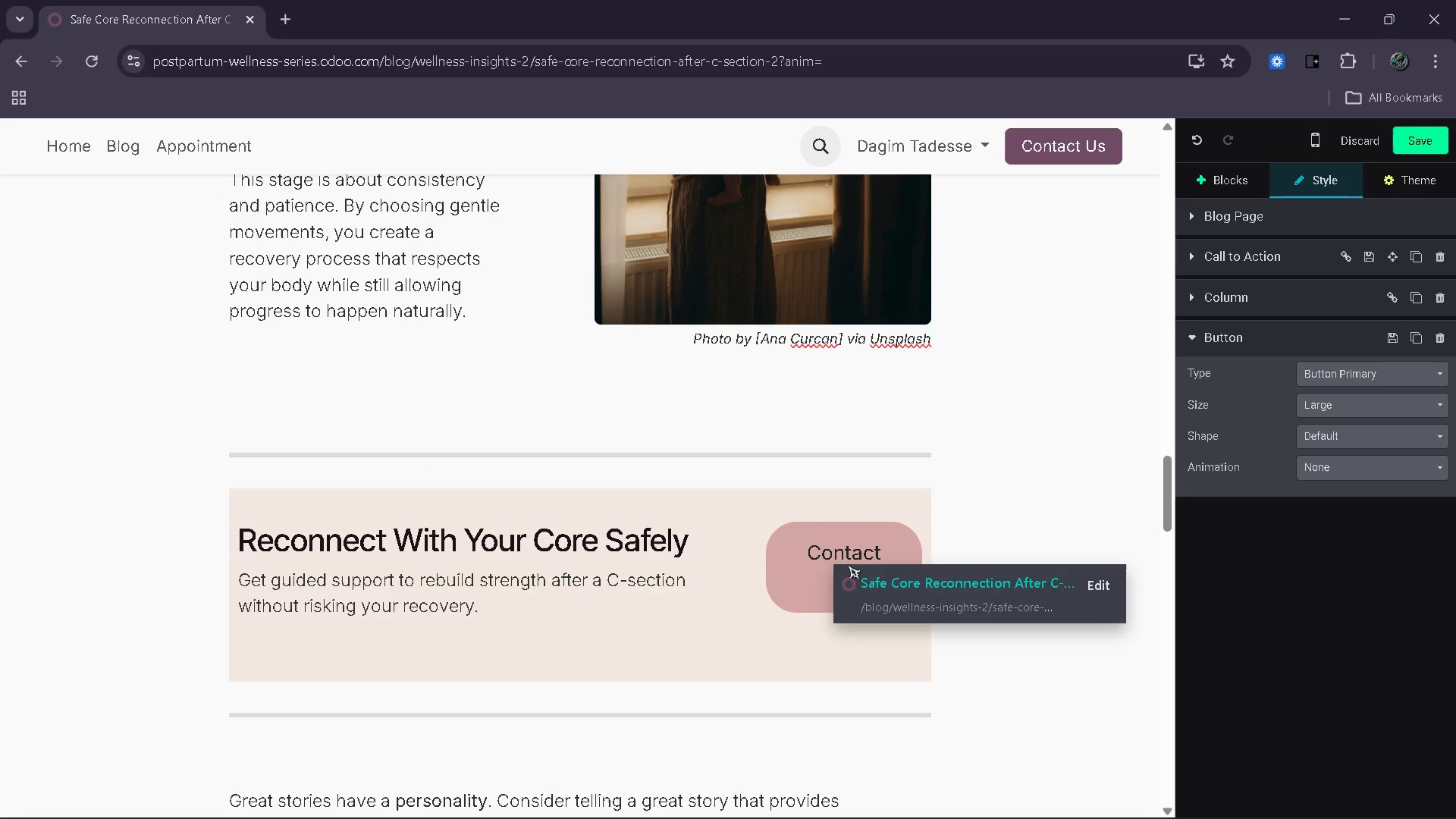 
key(Backspace)
 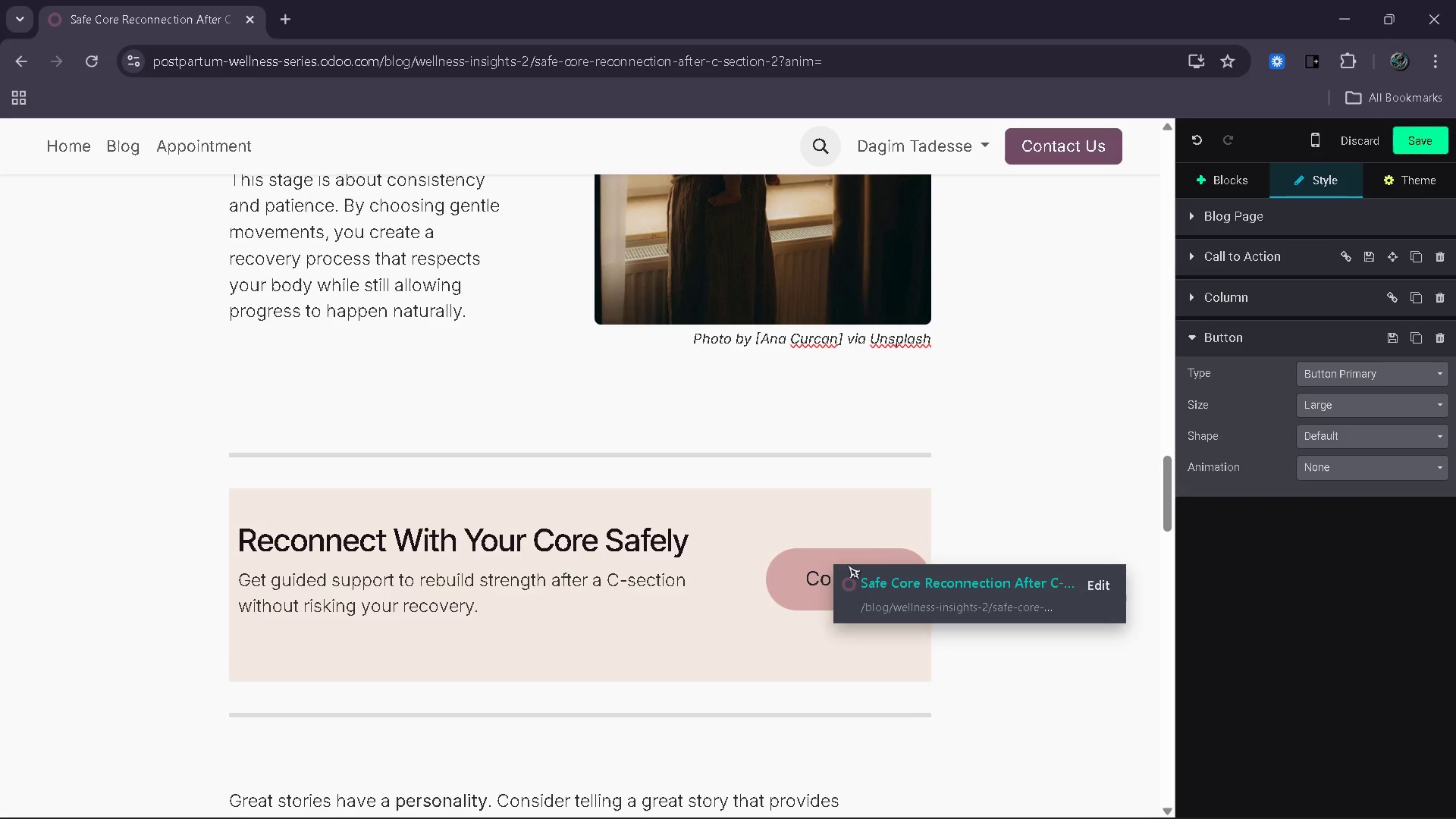 
key(Backspace)
 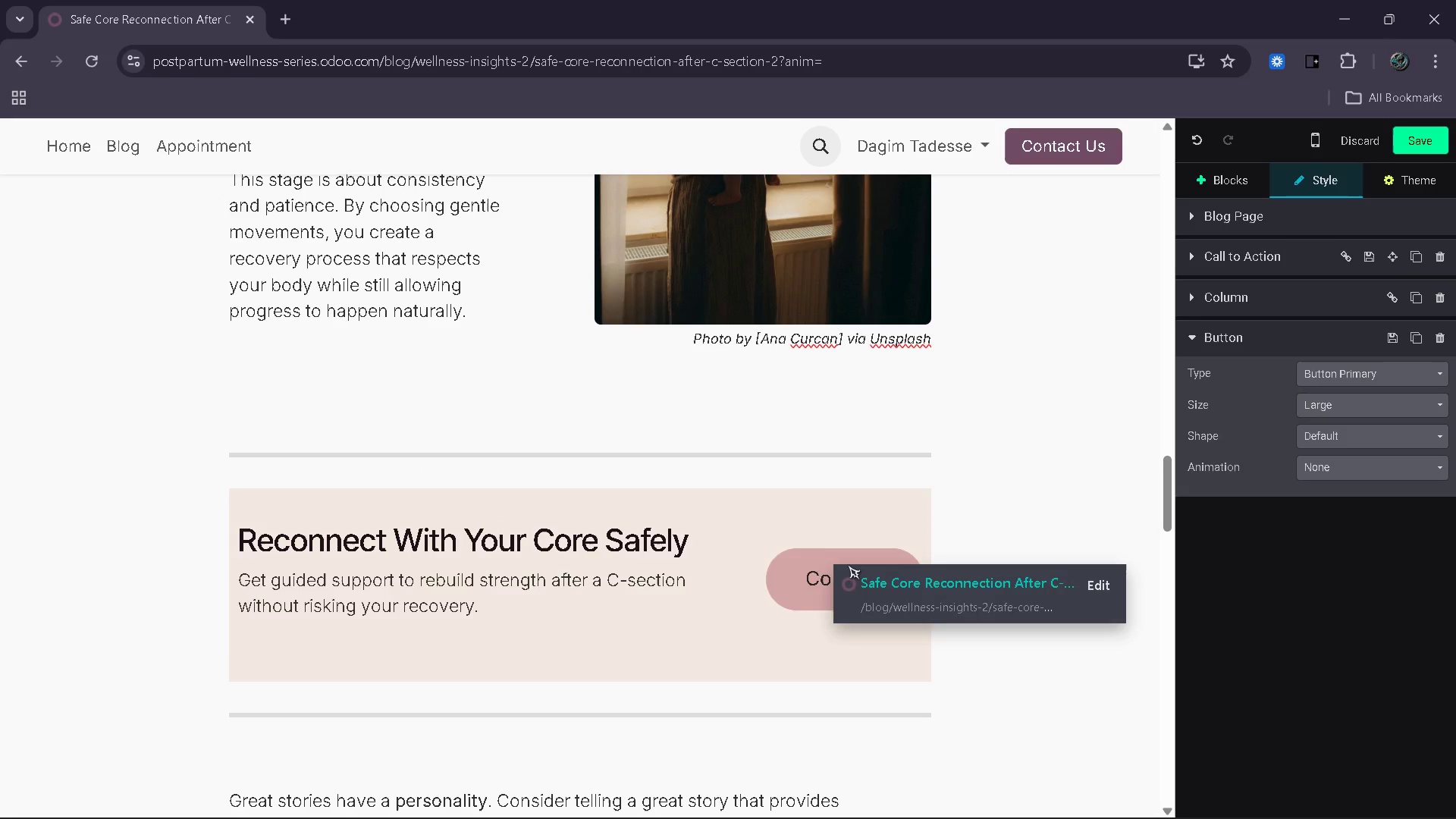 
key(Backspace)
 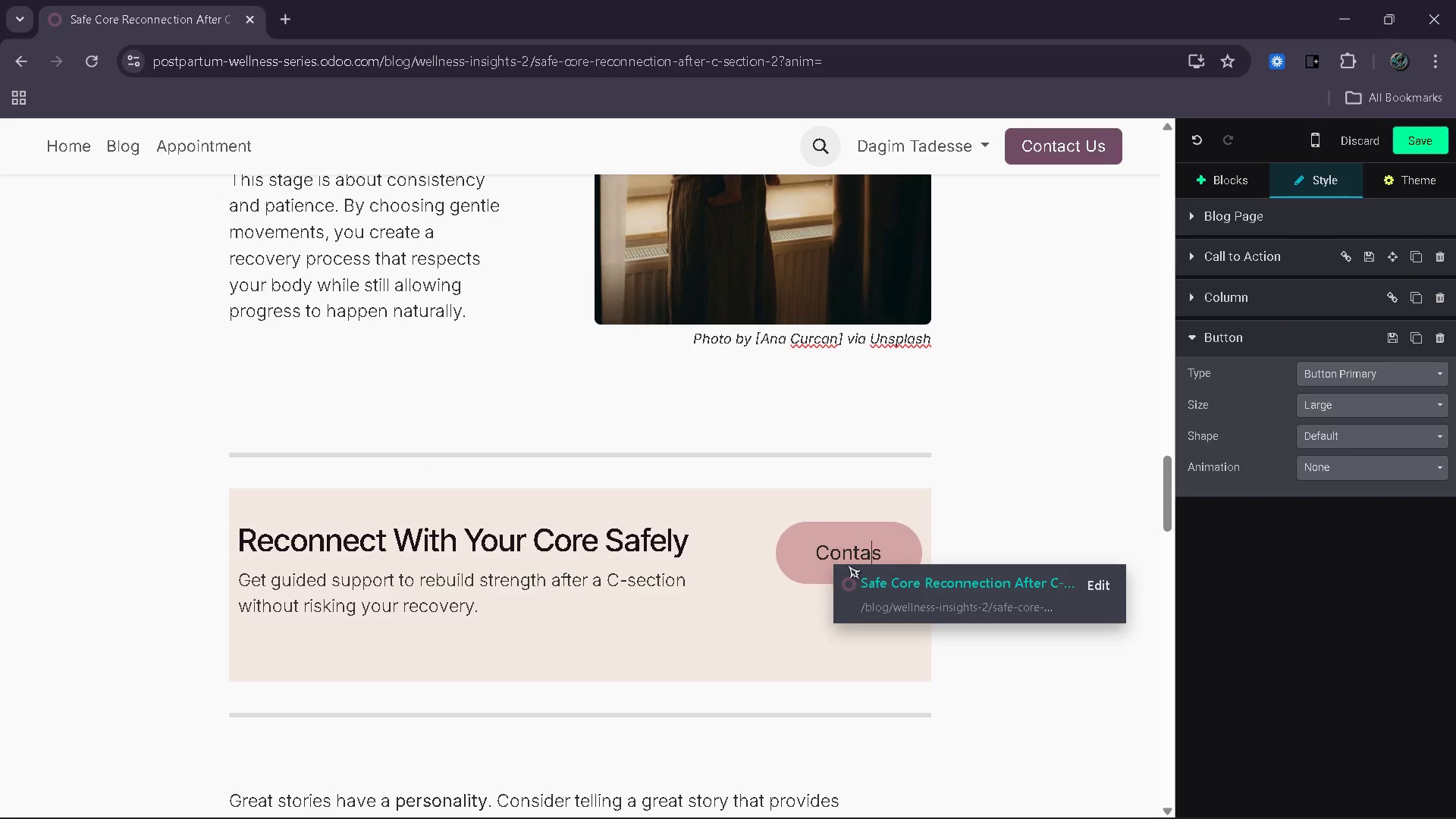 
key(Backspace)
 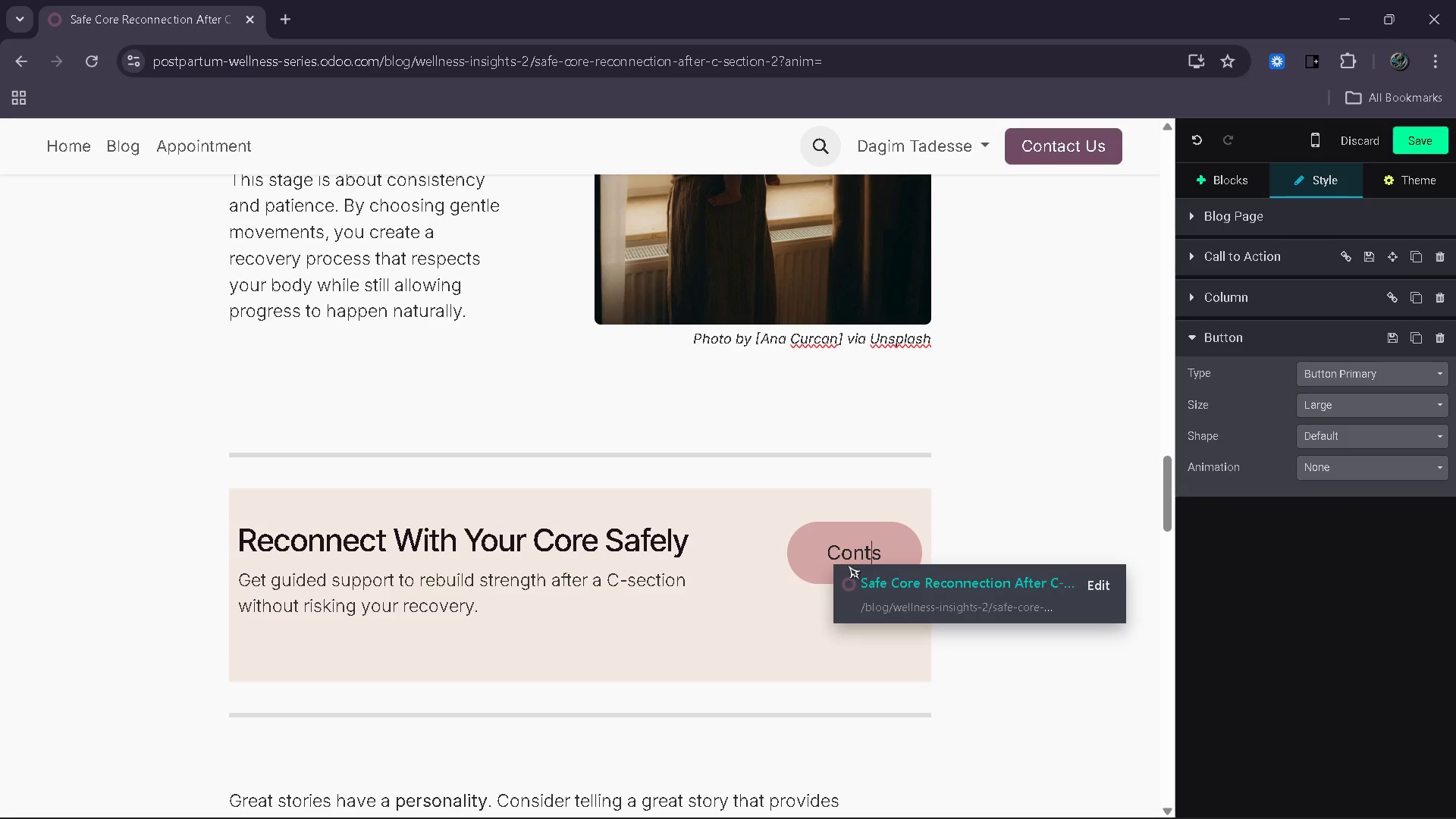 
key(Backspace)
 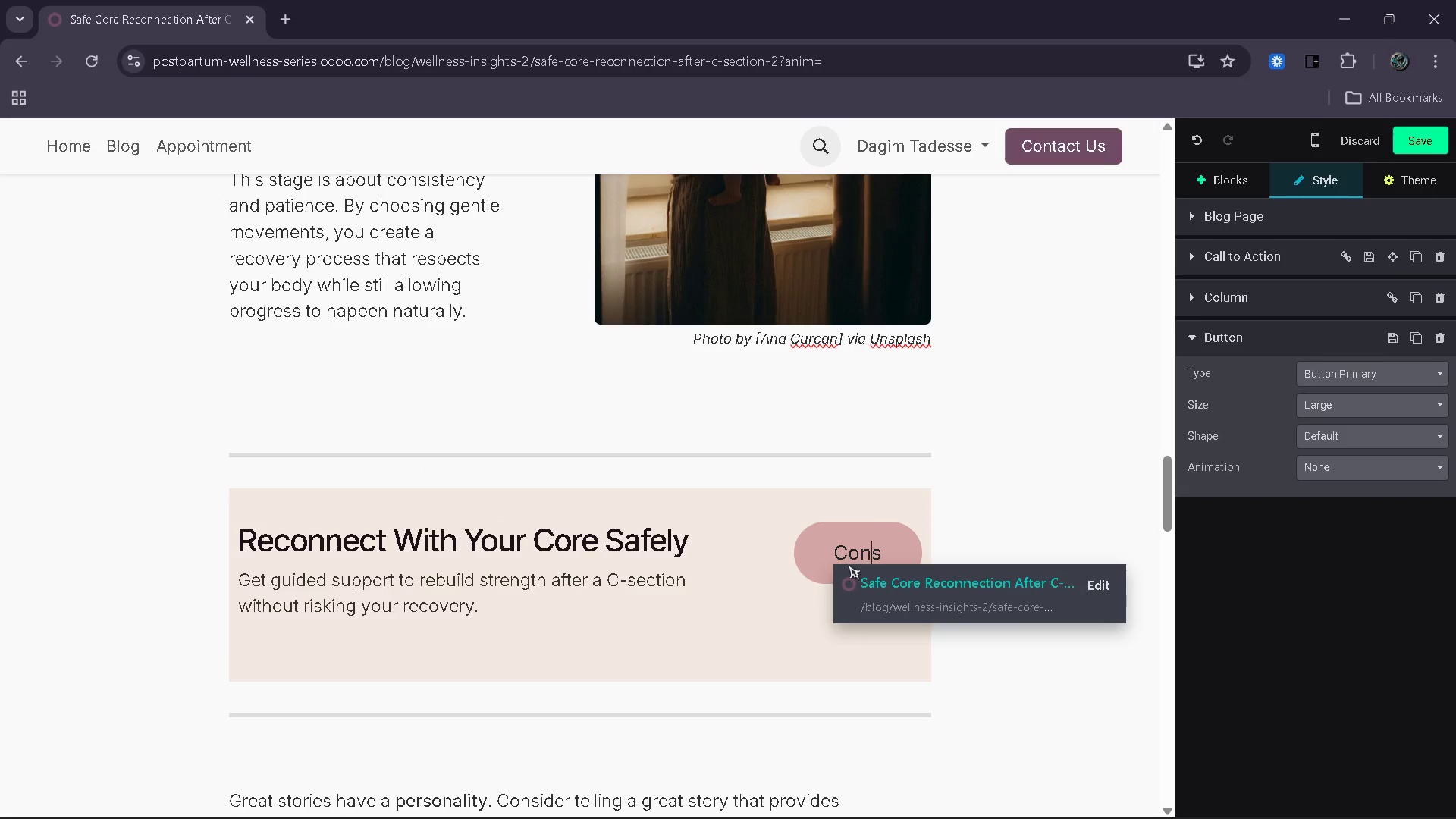 
key(Backspace)
 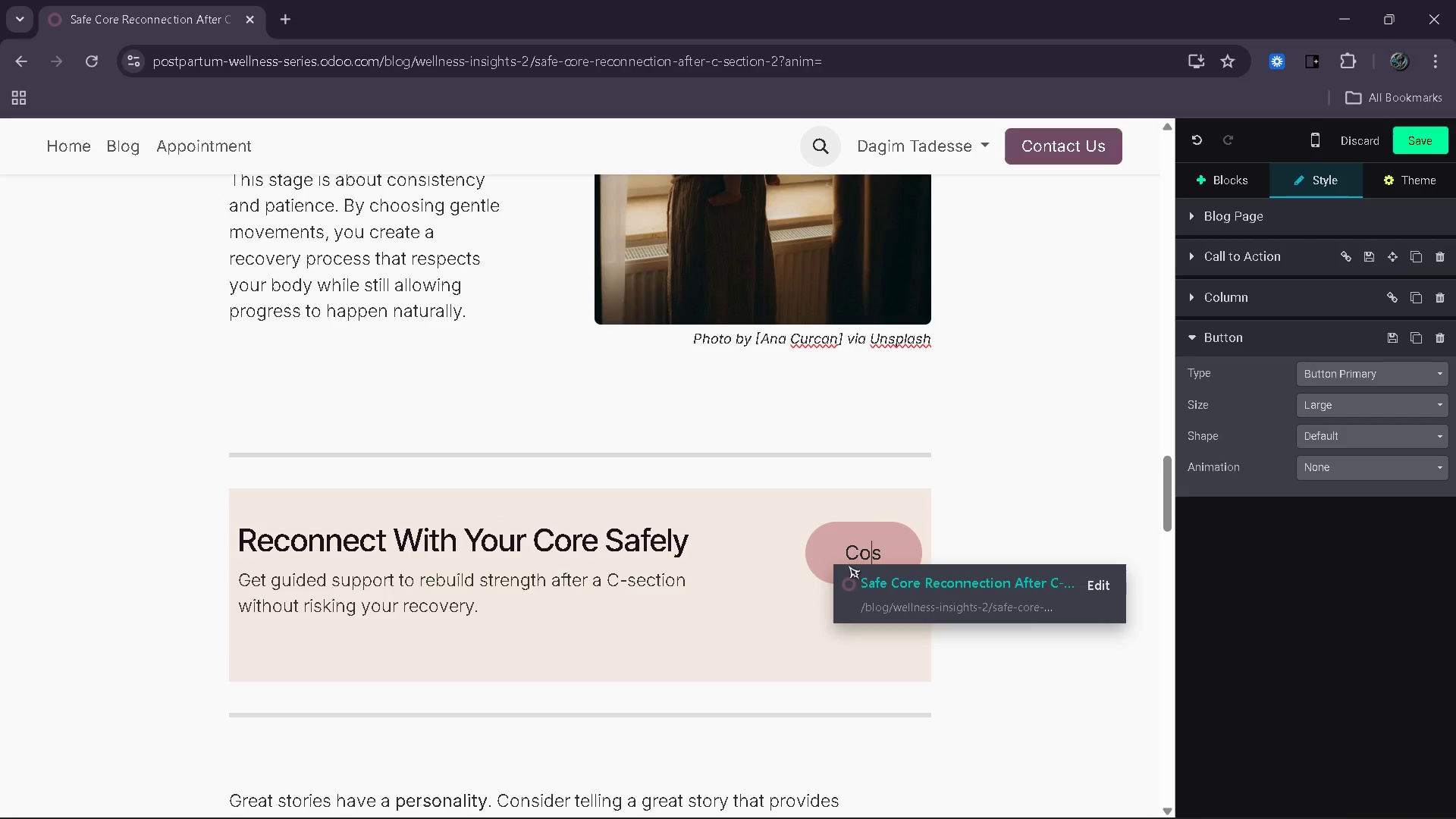 
key(Backspace)
 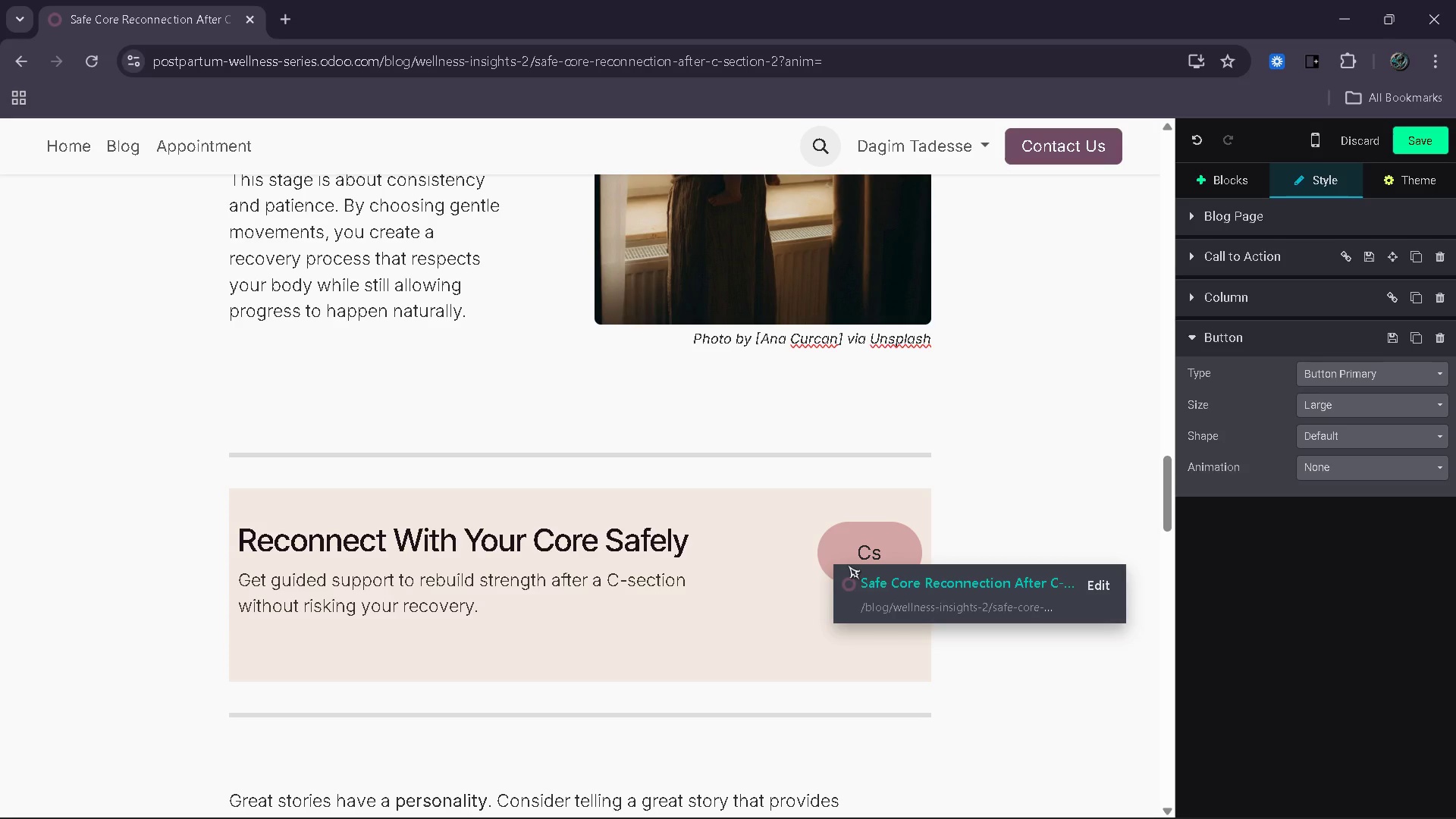 
key(ArrowRight)
 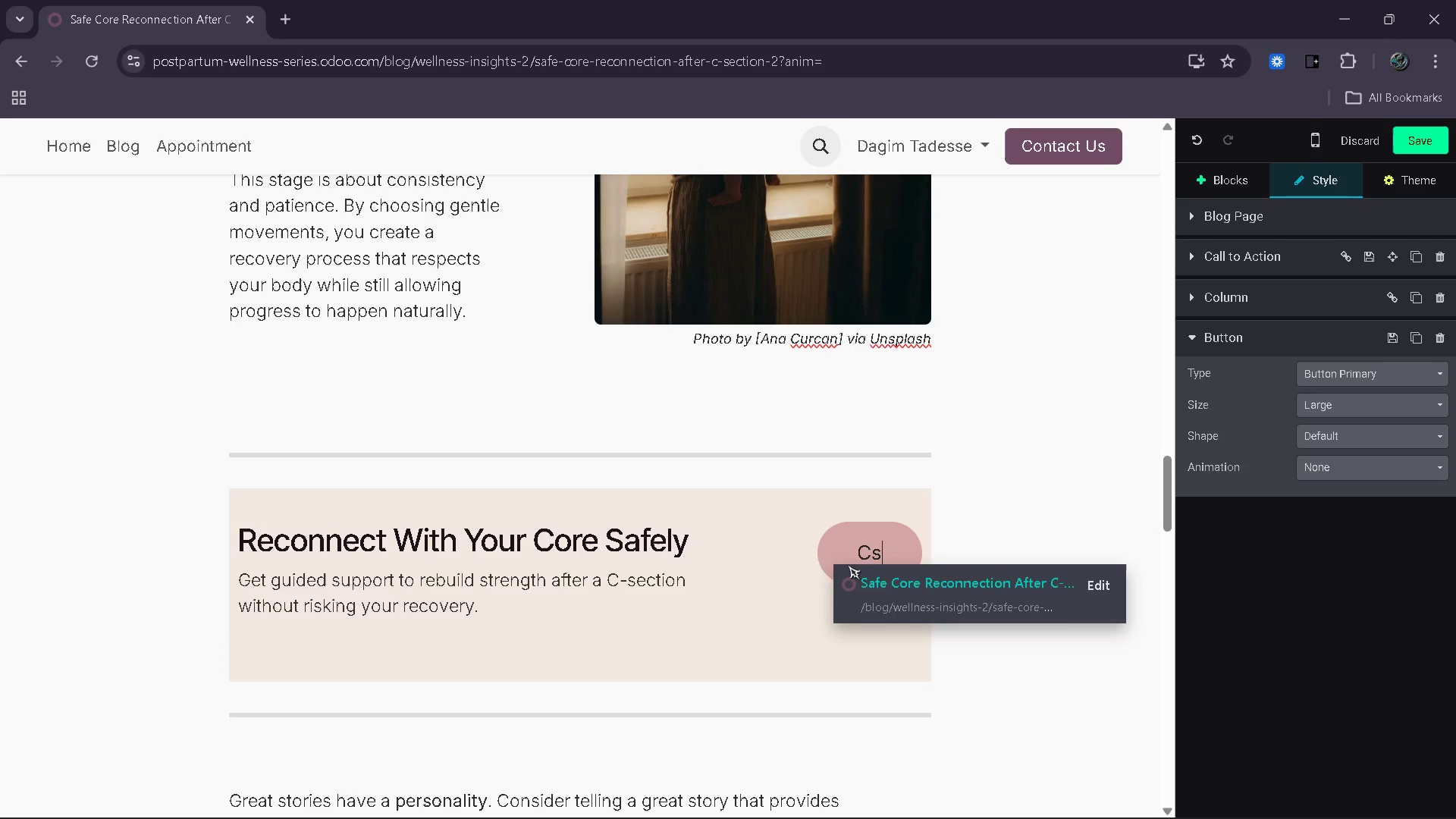 
key(Backspace)
 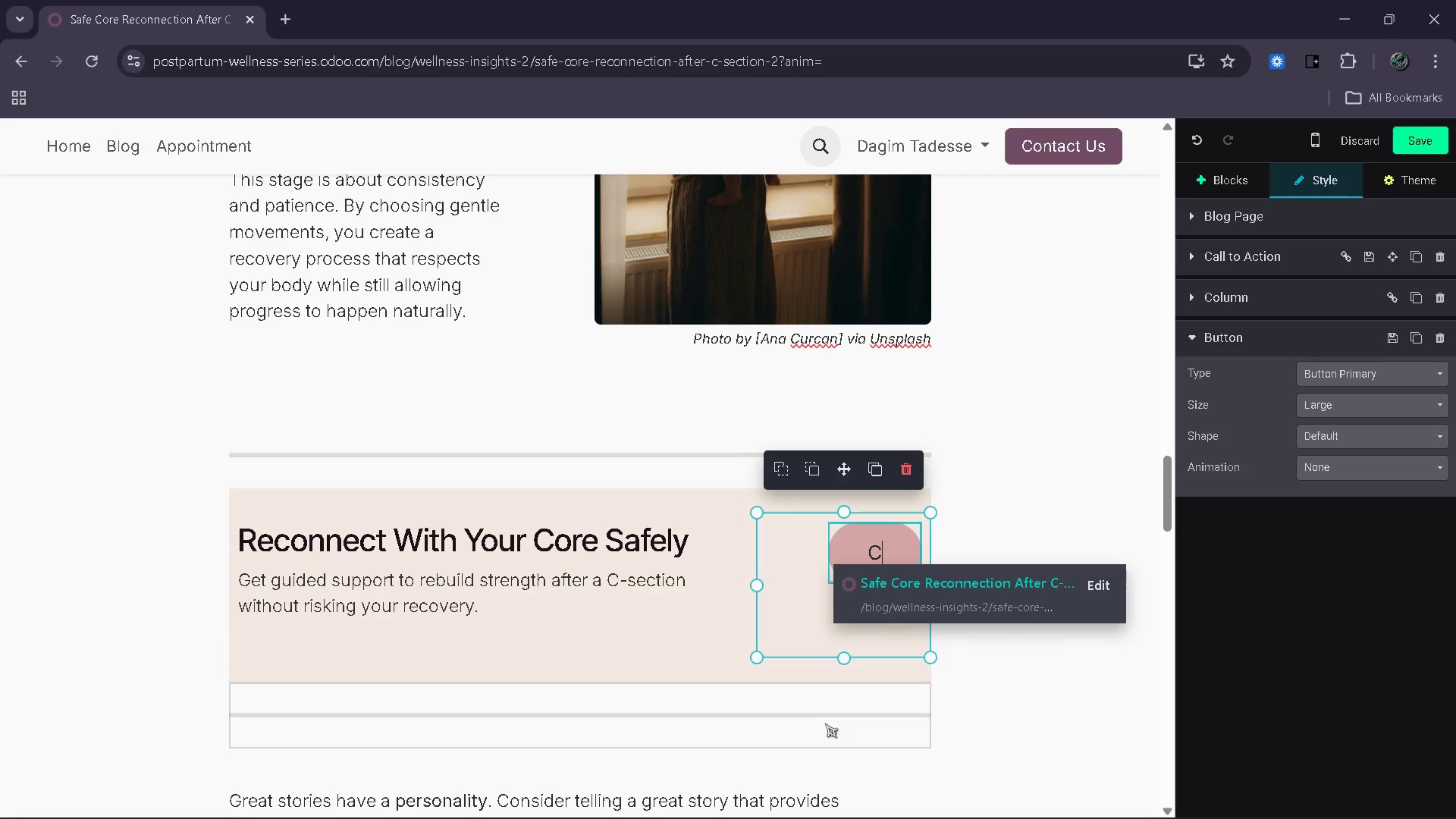 
key(Backspace)
type(Begin Core REcovery)
 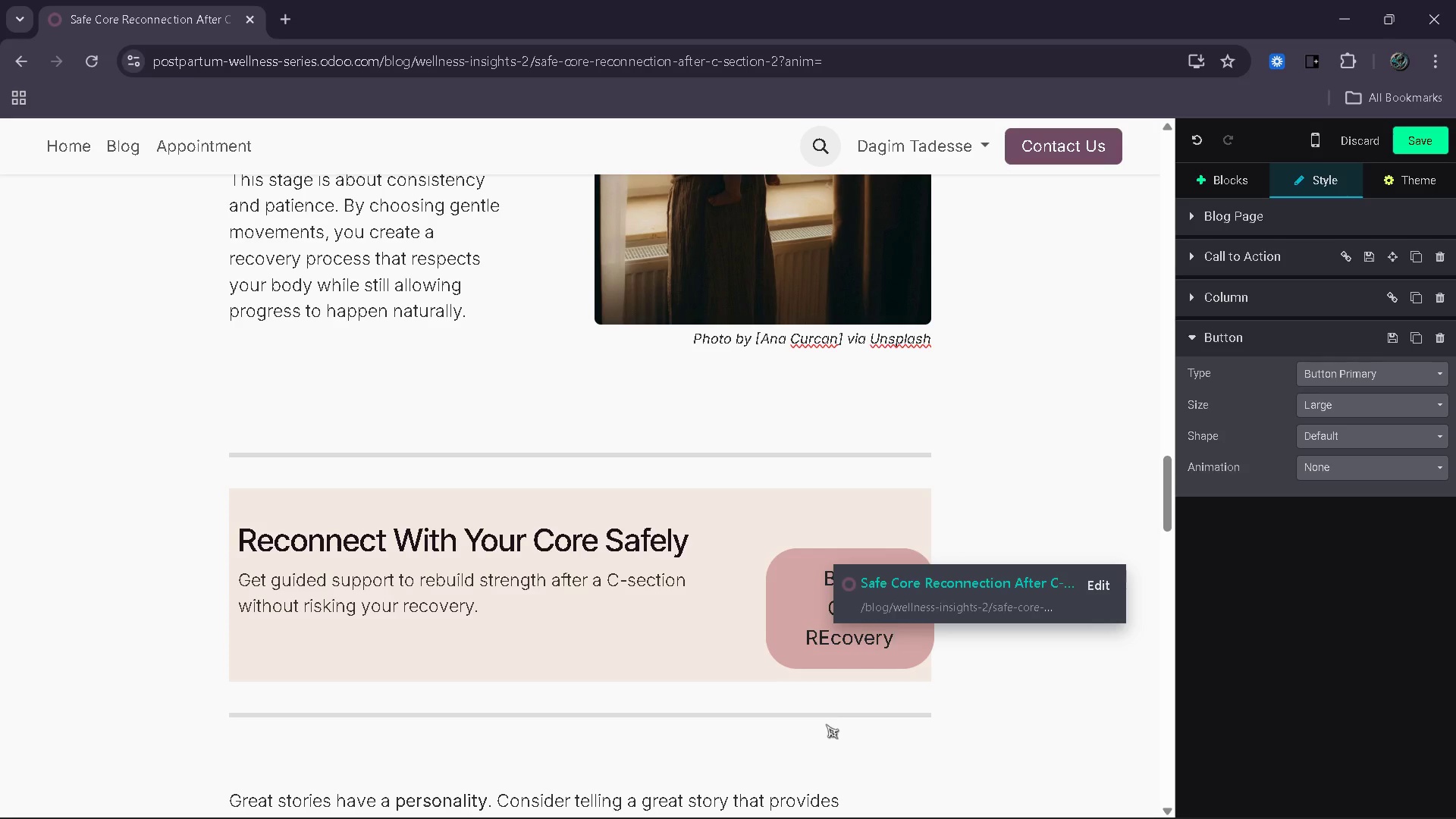 
left_click([826, 642])
 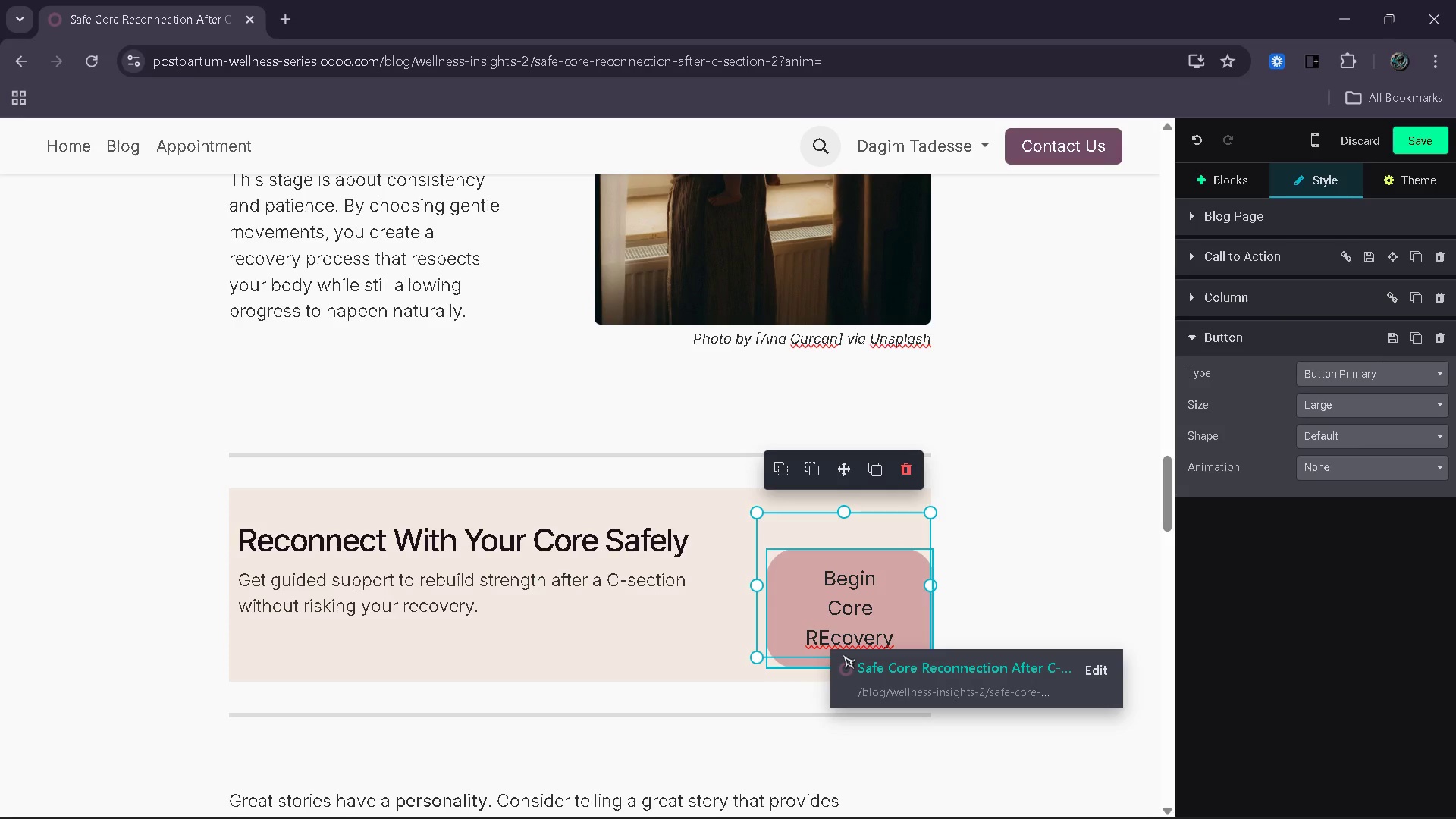 
key(Backspace)
 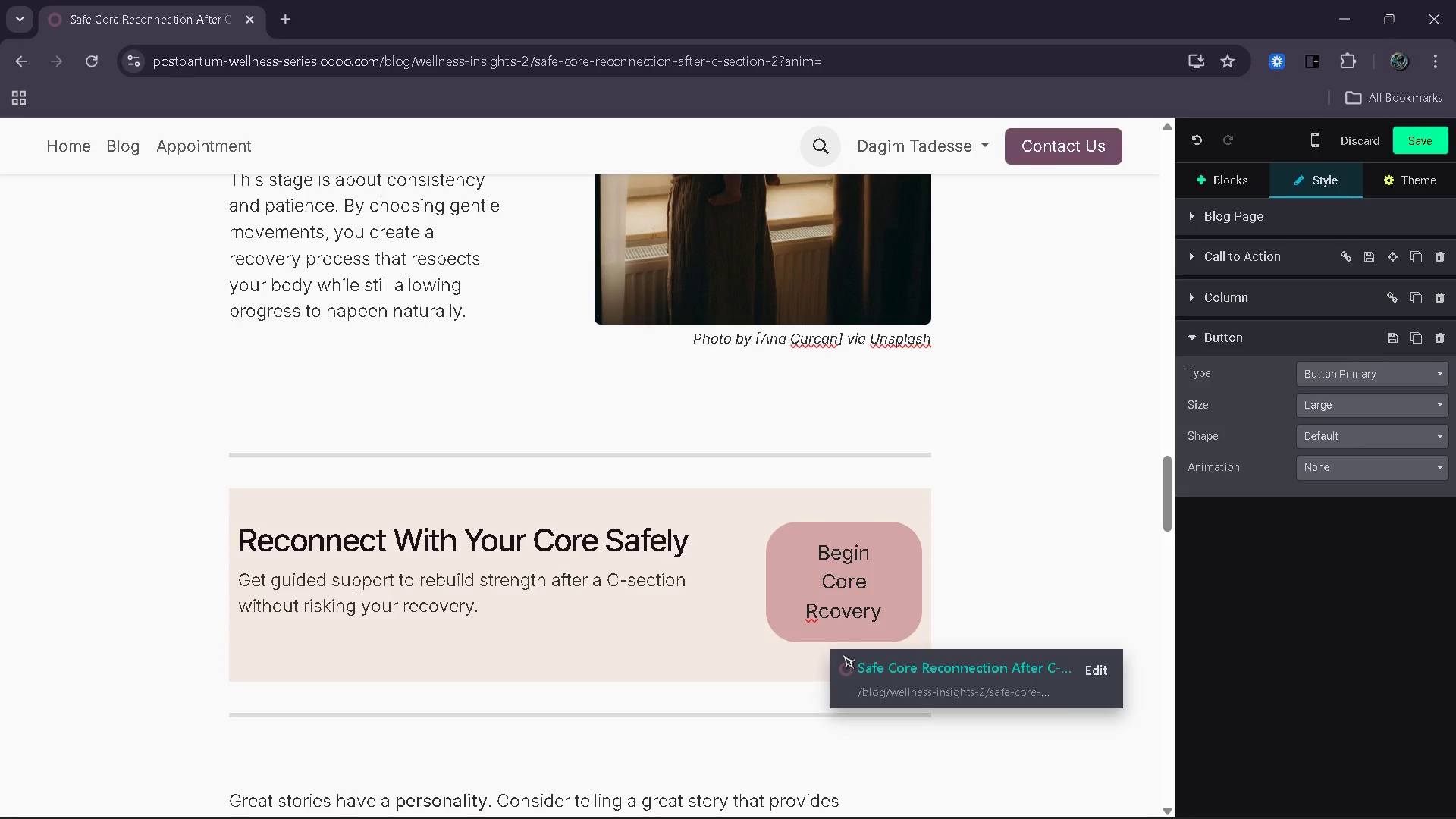 
key(E)
 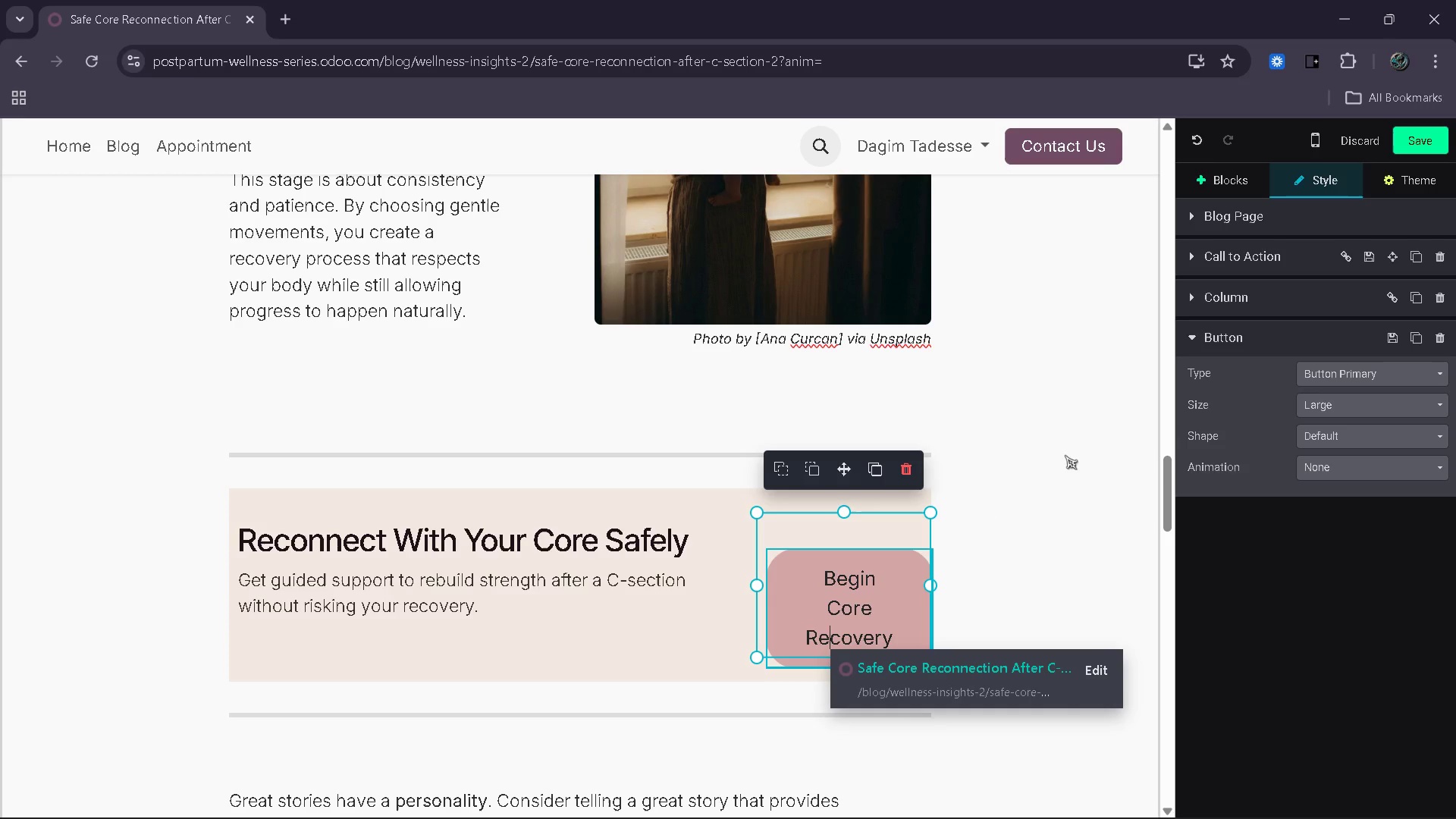 
left_click([1269, 260])
 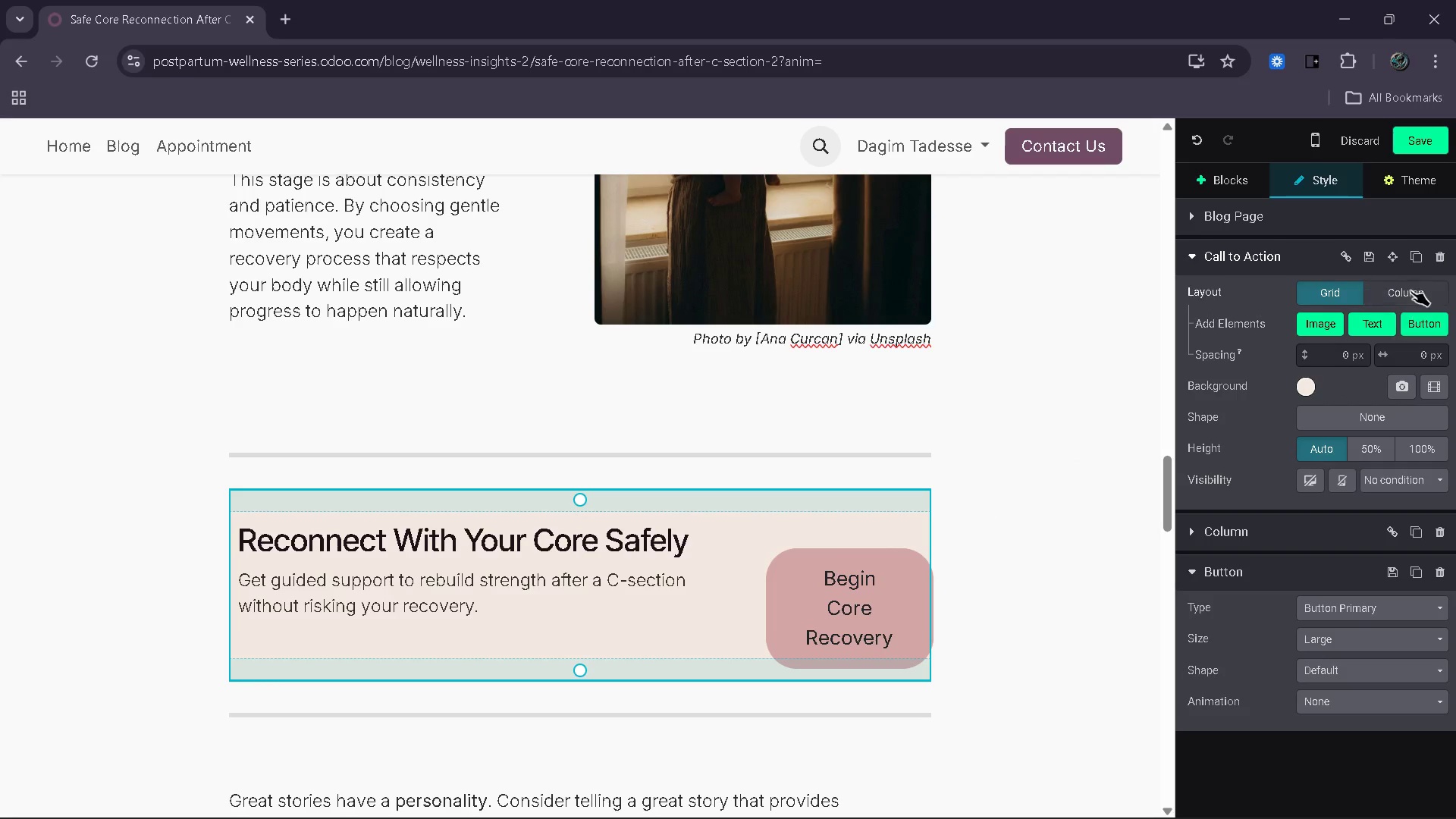 
left_click([1410, 284])
 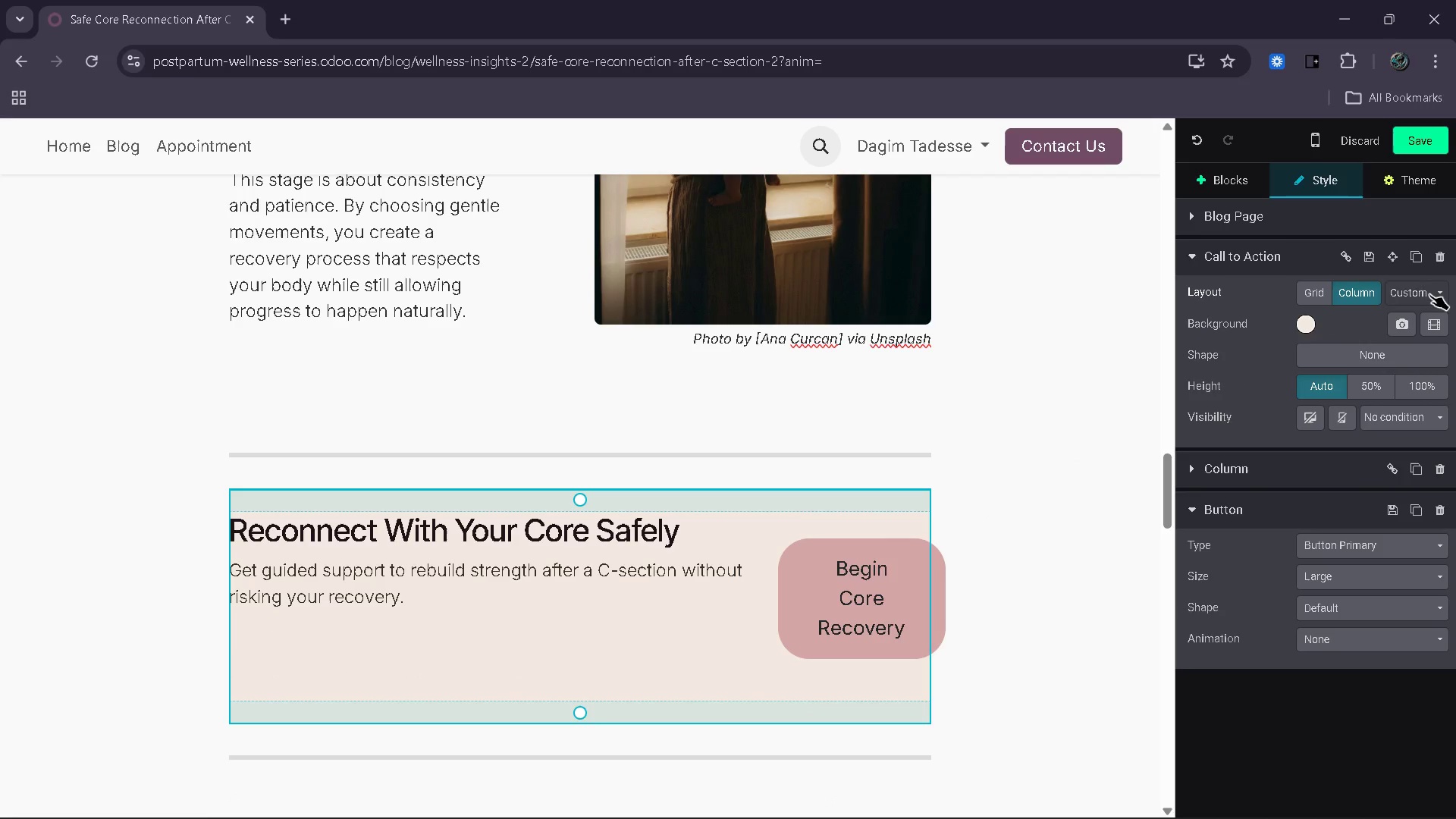 
left_click([1430, 291])
 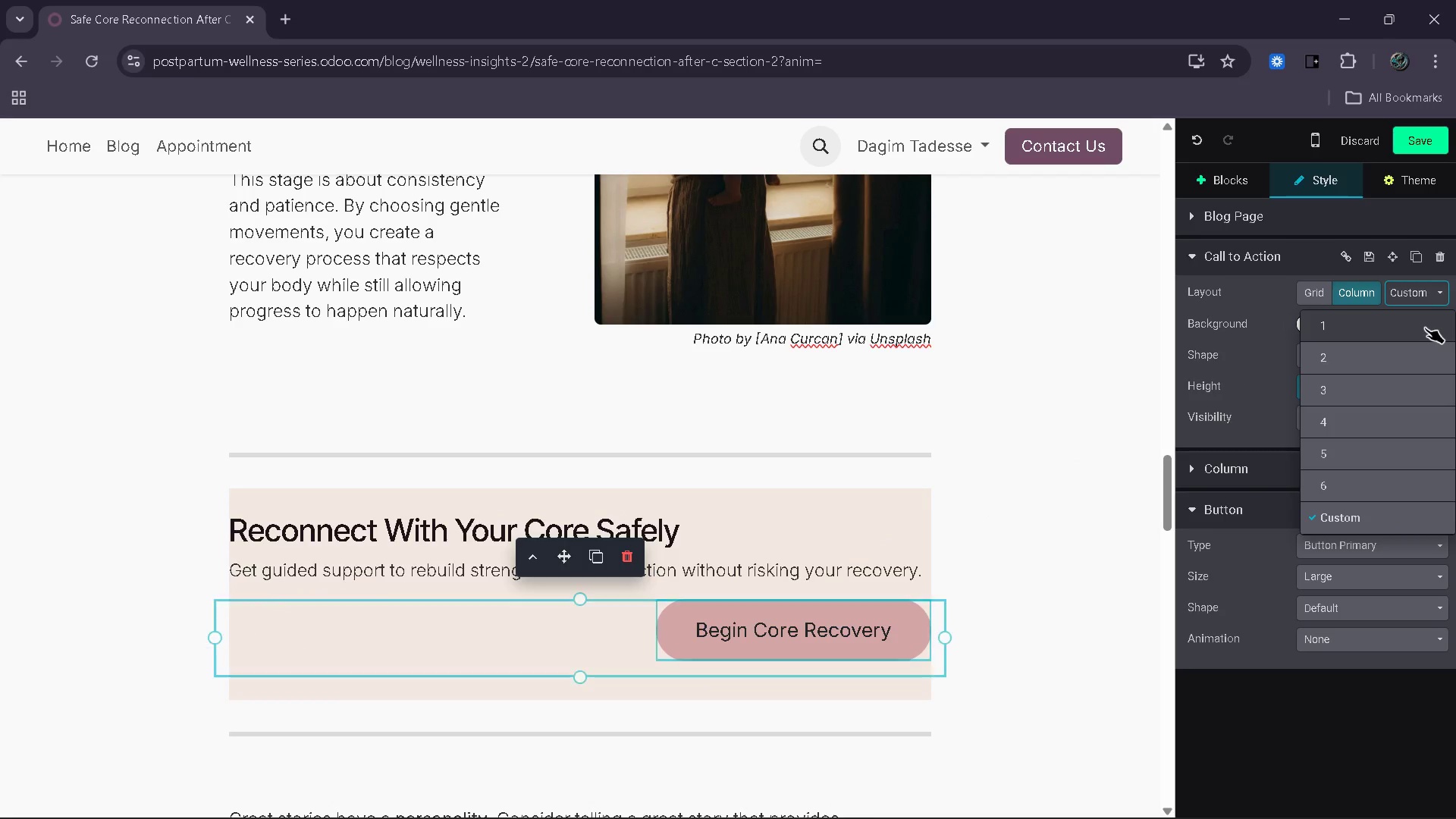 
left_click([1425, 328])
 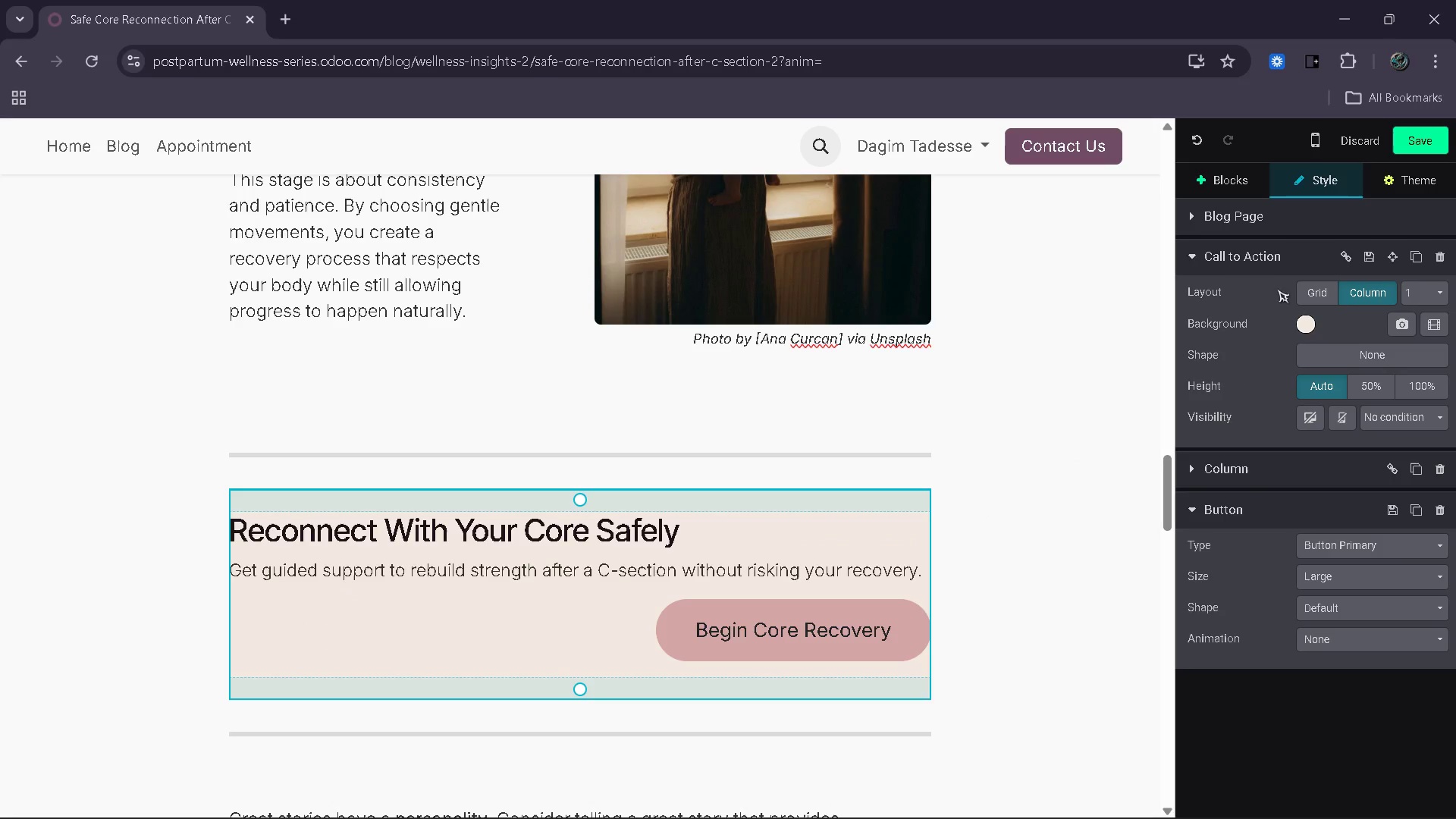 
left_click([1304, 293])
 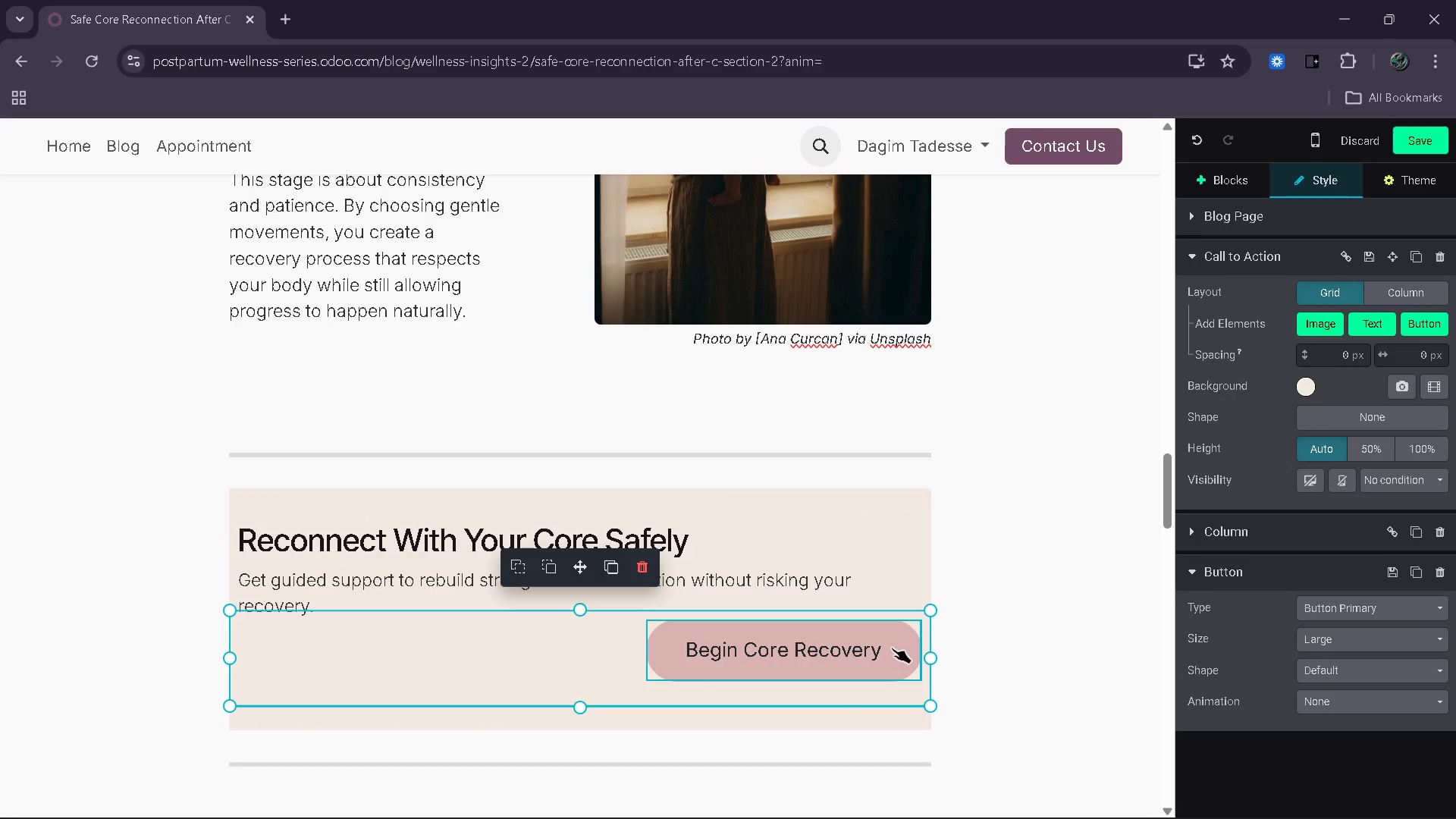 
left_click_drag(start_coordinate=[930, 651], to_coordinate=[697, 652])
 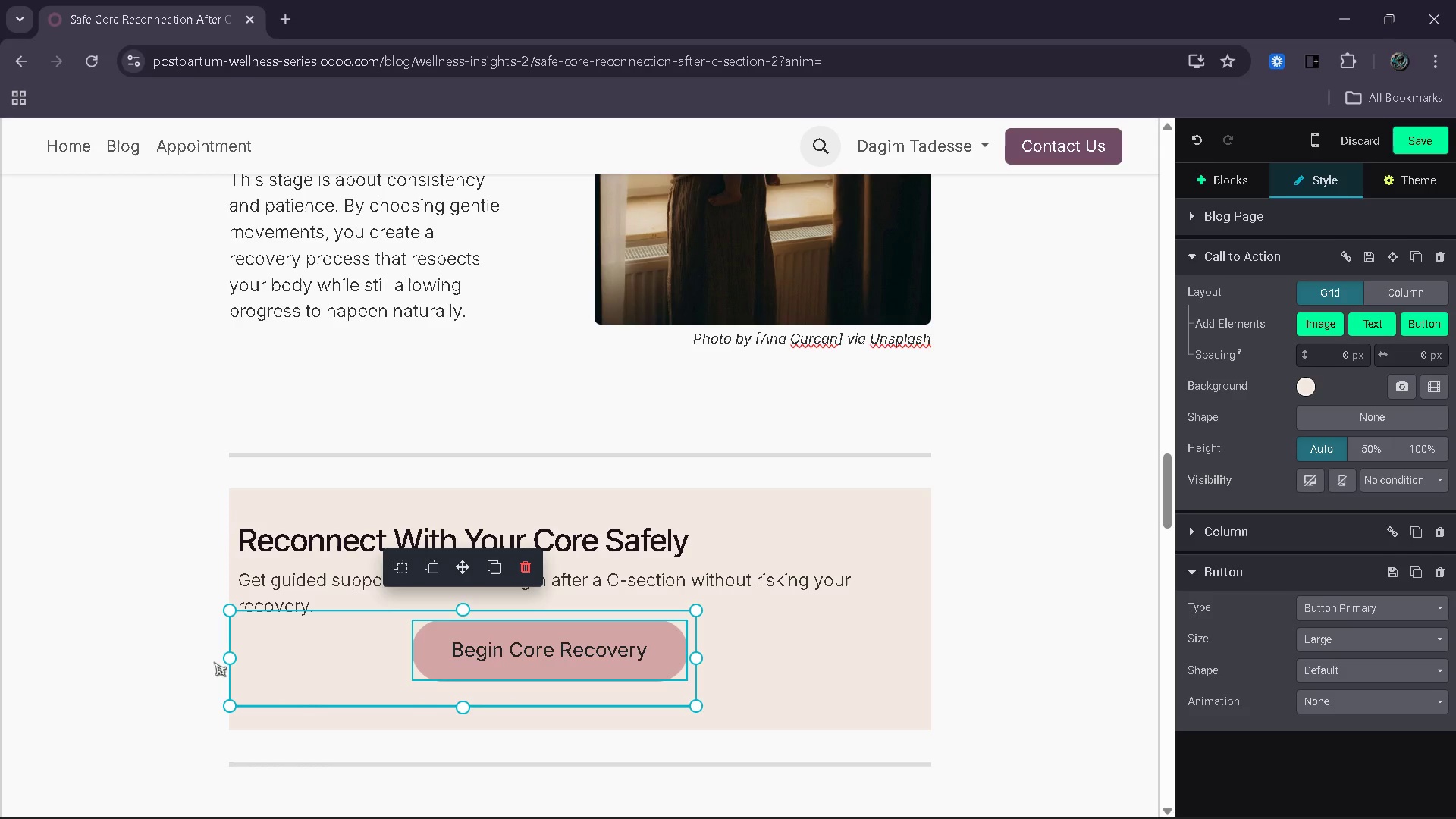 
left_click_drag(start_coordinate=[233, 657], to_coordinate=[240, 655])
 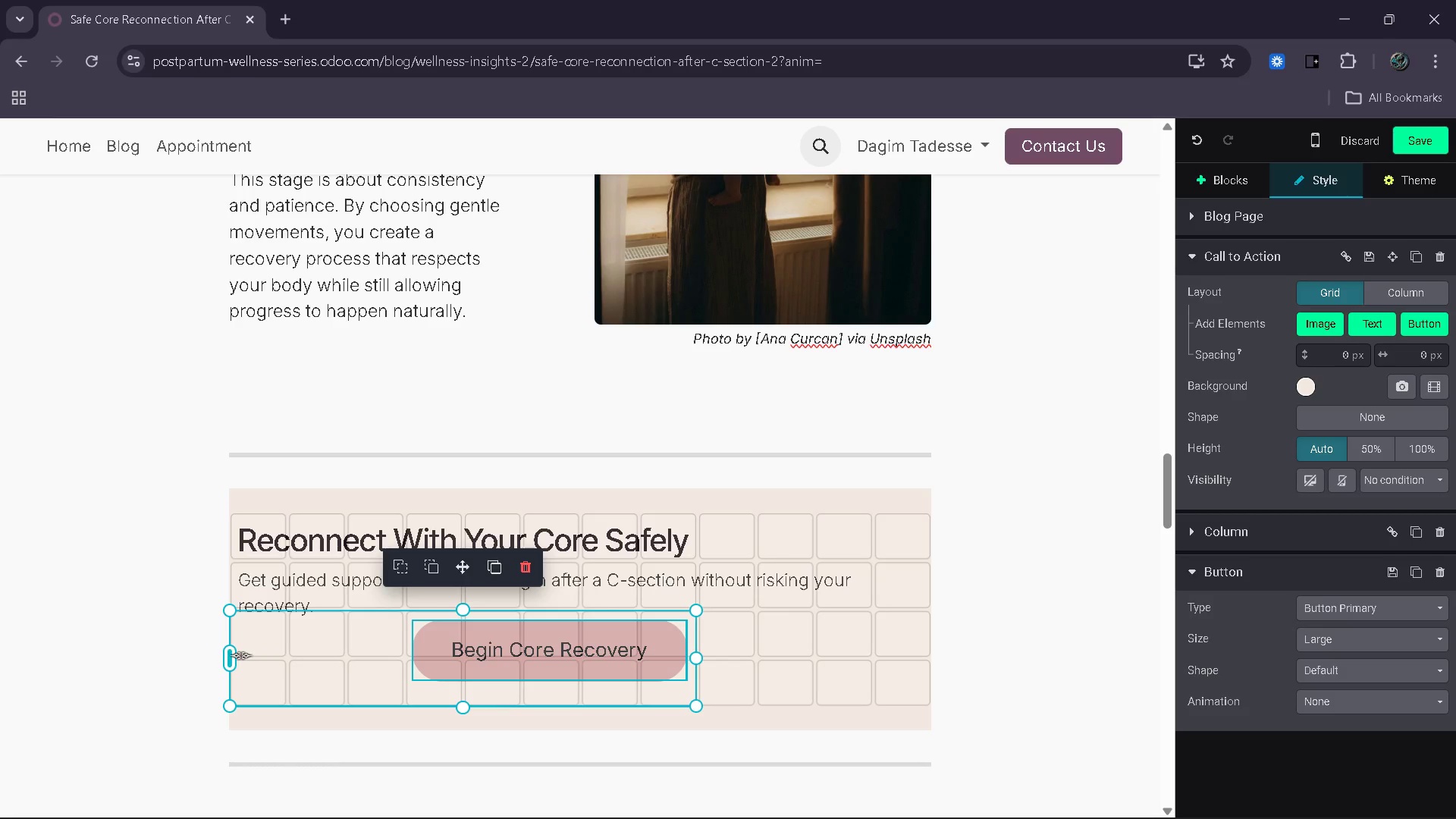 
left_click_drag(start_coordinate=[240, 655], to_coordinate=[369, 655])
 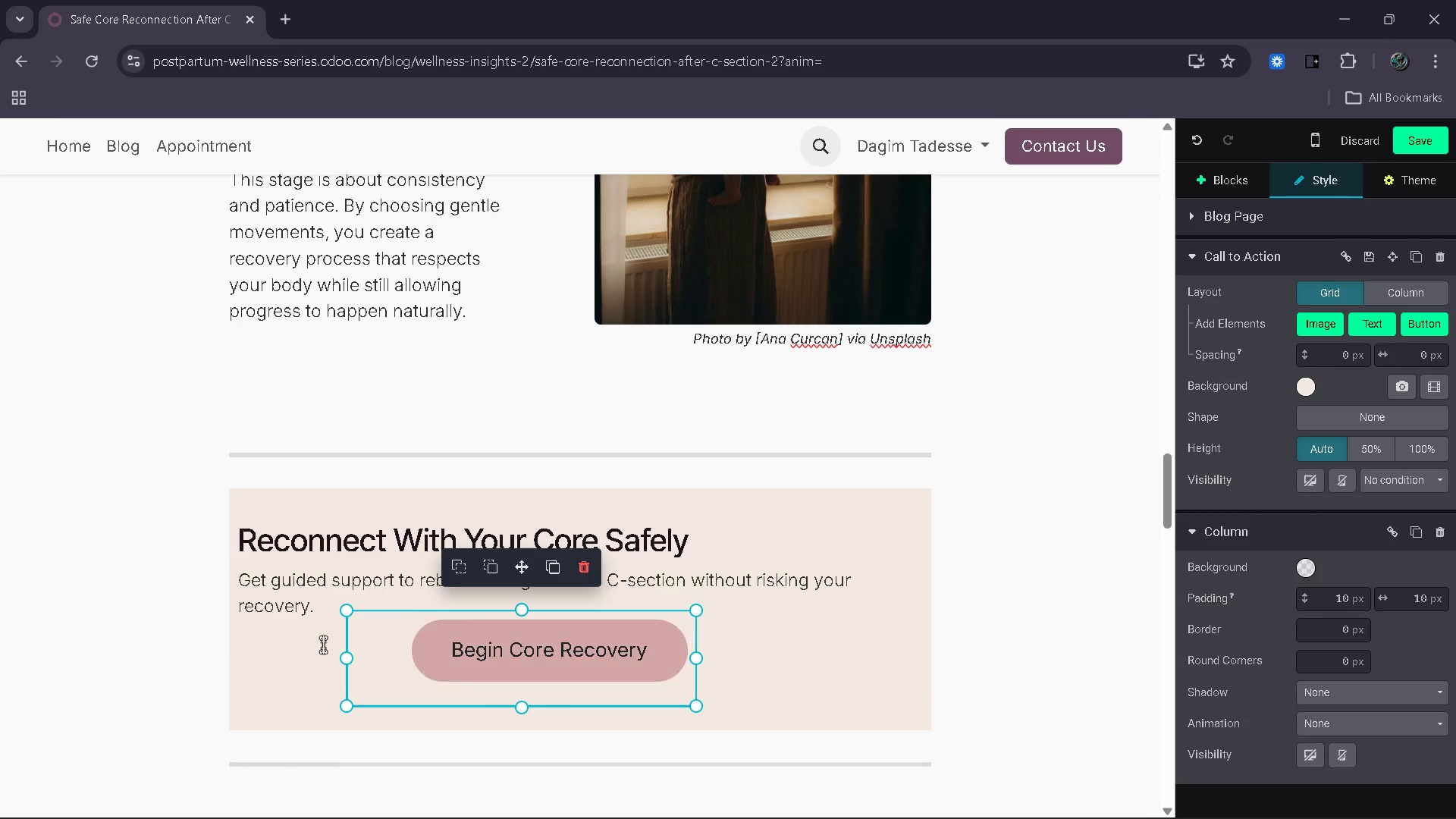 
left_click_drag(start_coordinate=[349, 654], to_coordinate=[329, 668])
 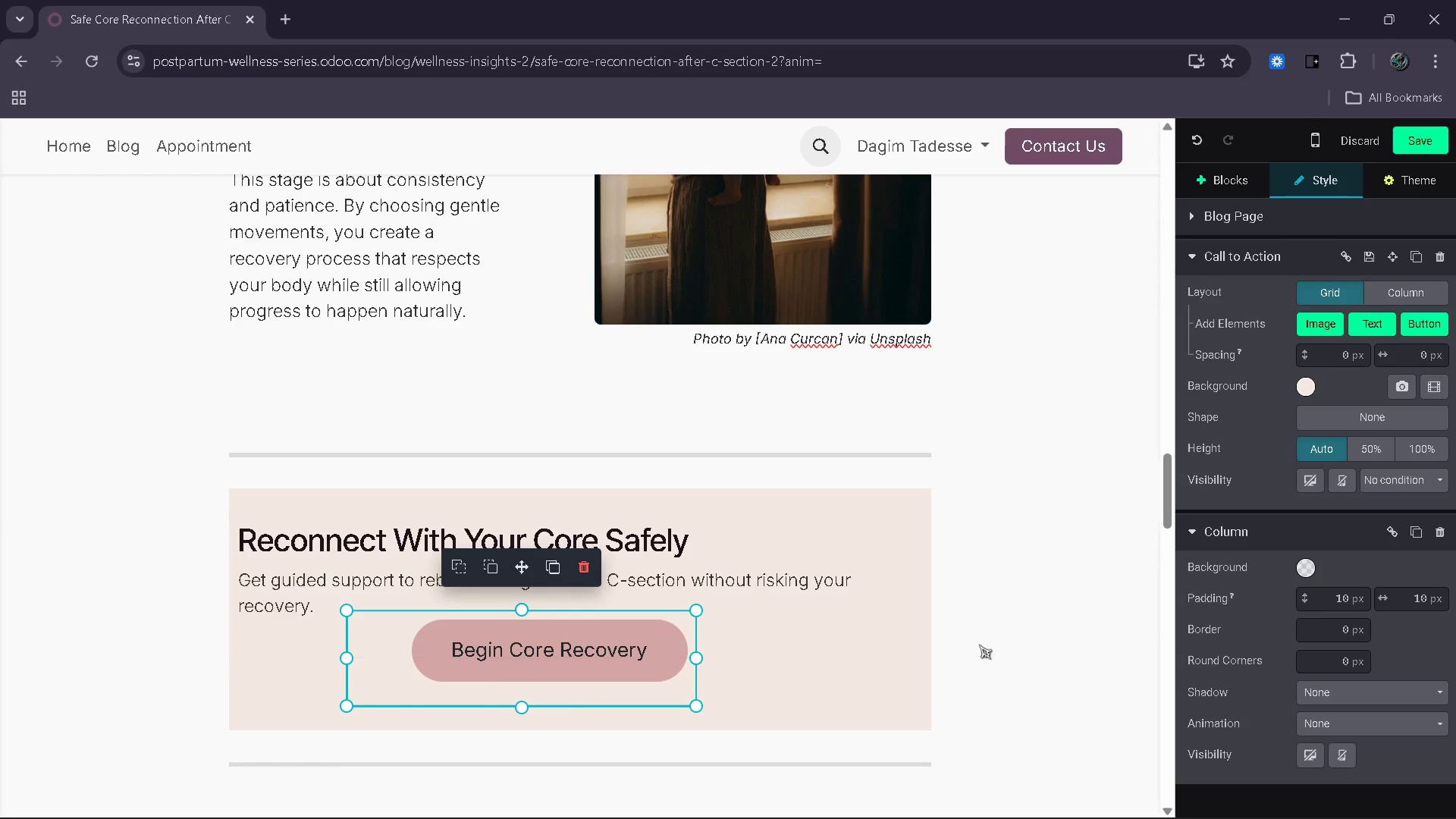 
left_click([985, 645])
 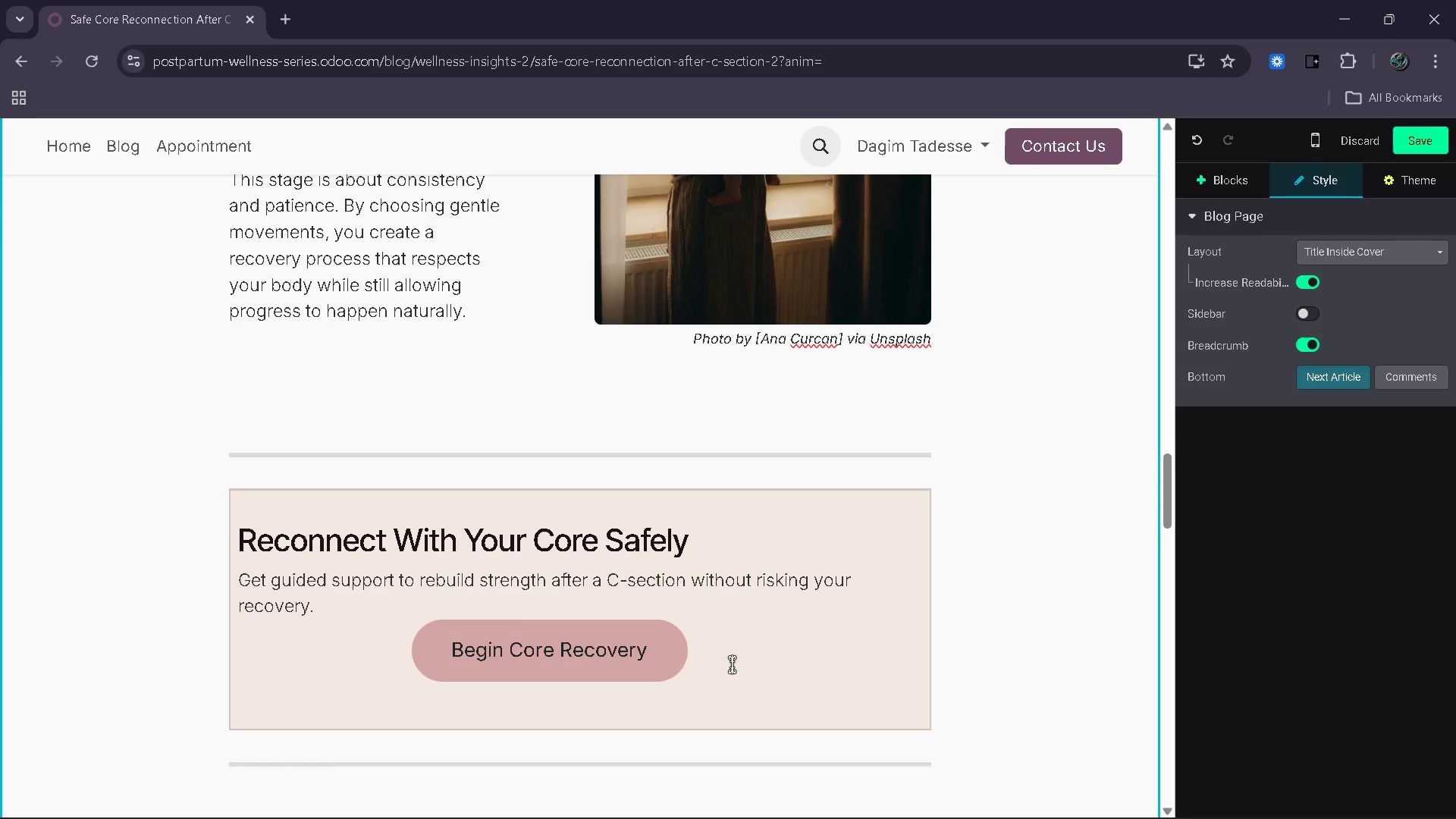 
wait(6.78)
 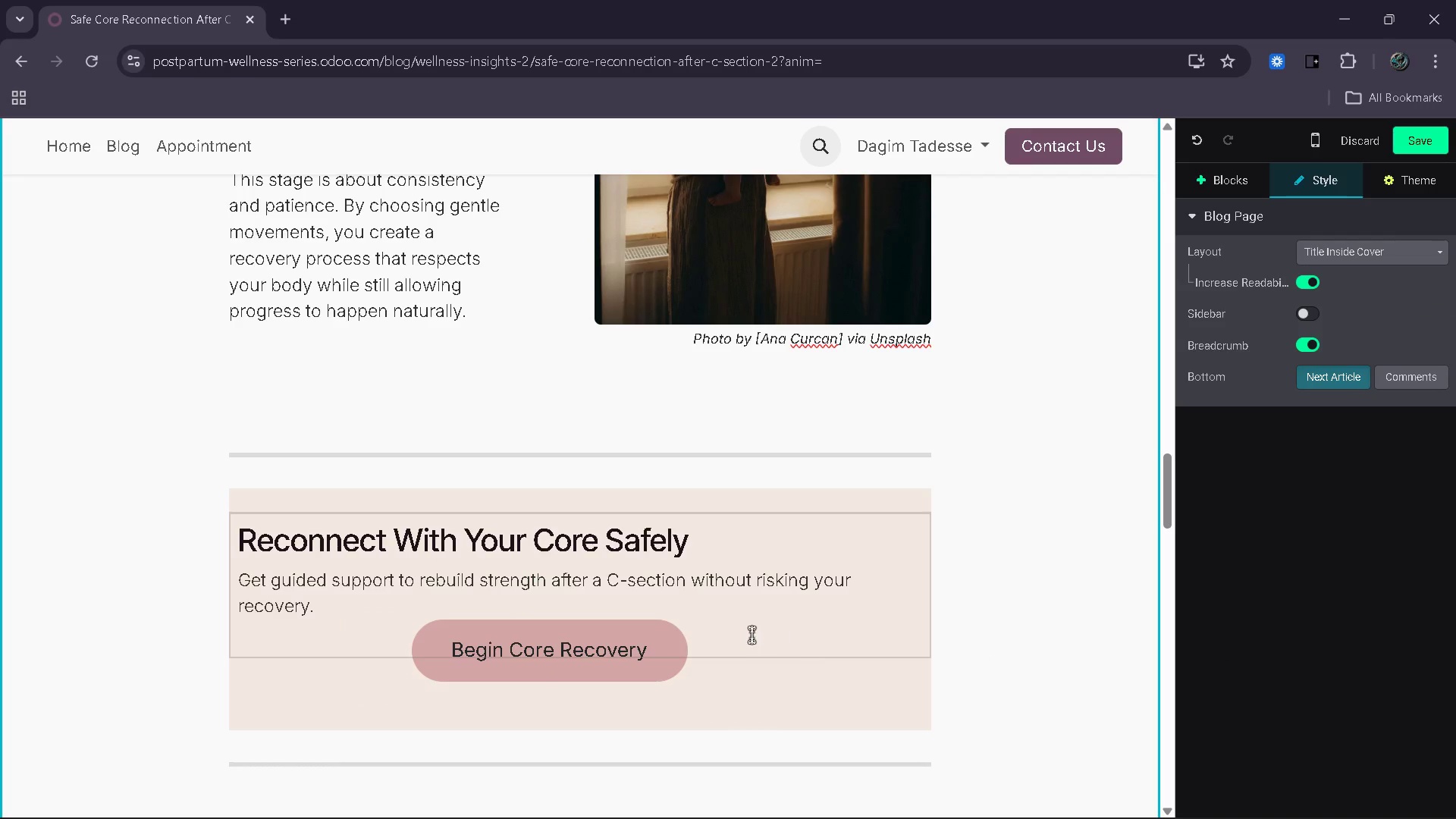 
scroll: coordinate [732, 664], scroll_direction: down, amount: 5.0
 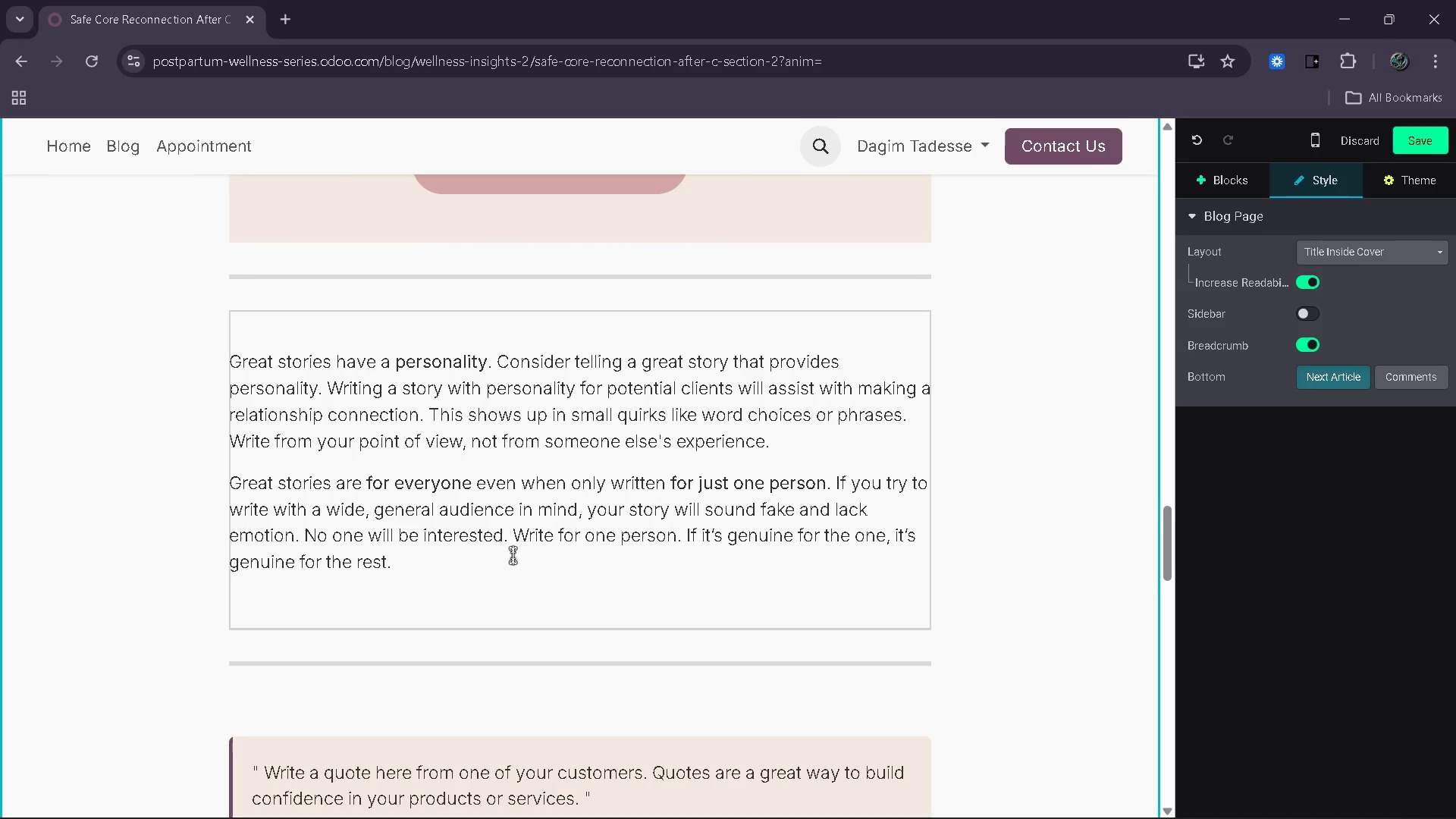 
left_click_drag(start_coordinate=[466, 566], to_coordinate=[462, 566])
 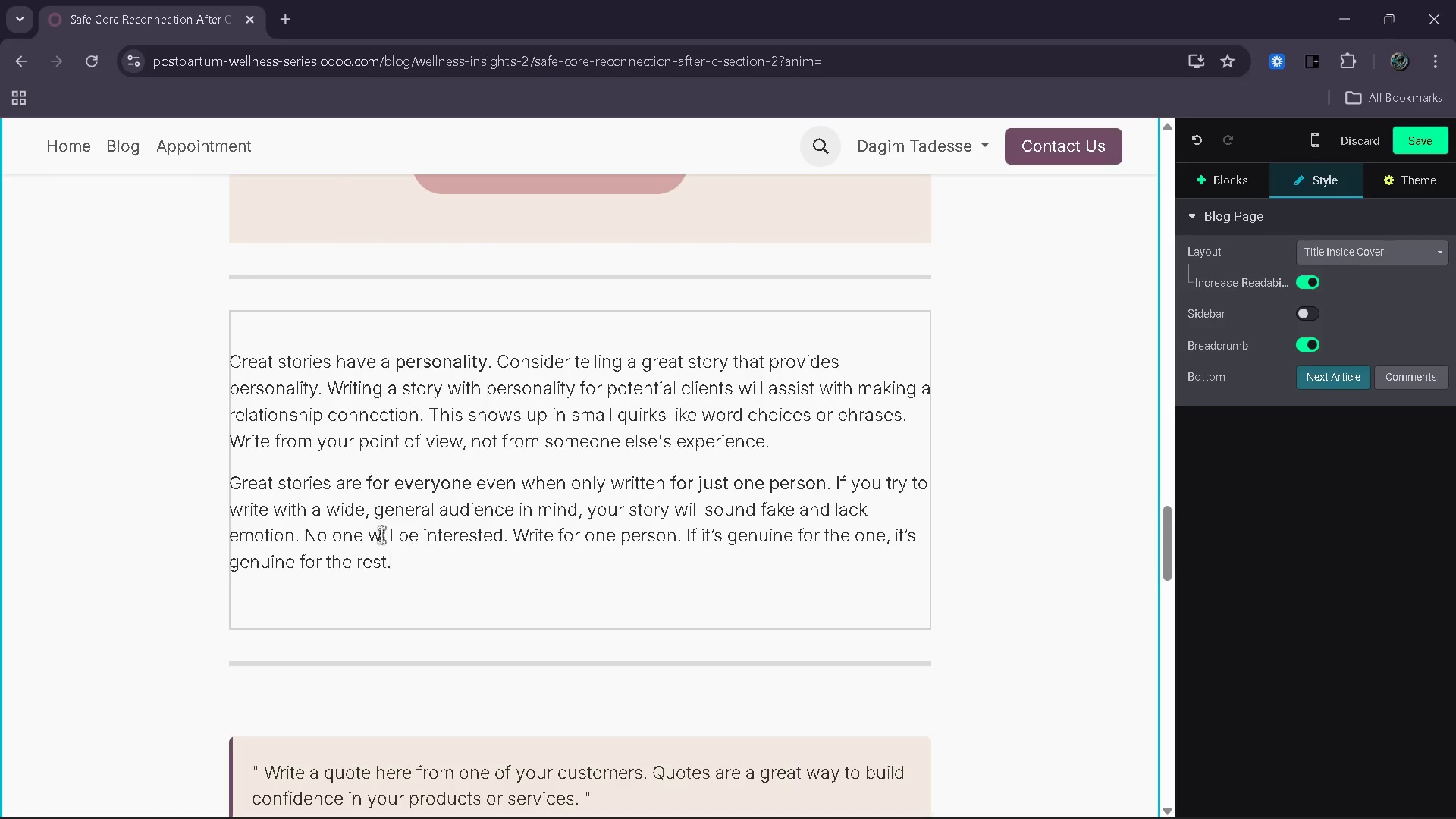 
left_click_drag(start_coordinate=[398, 541], to_coordinate=[271, 477])
 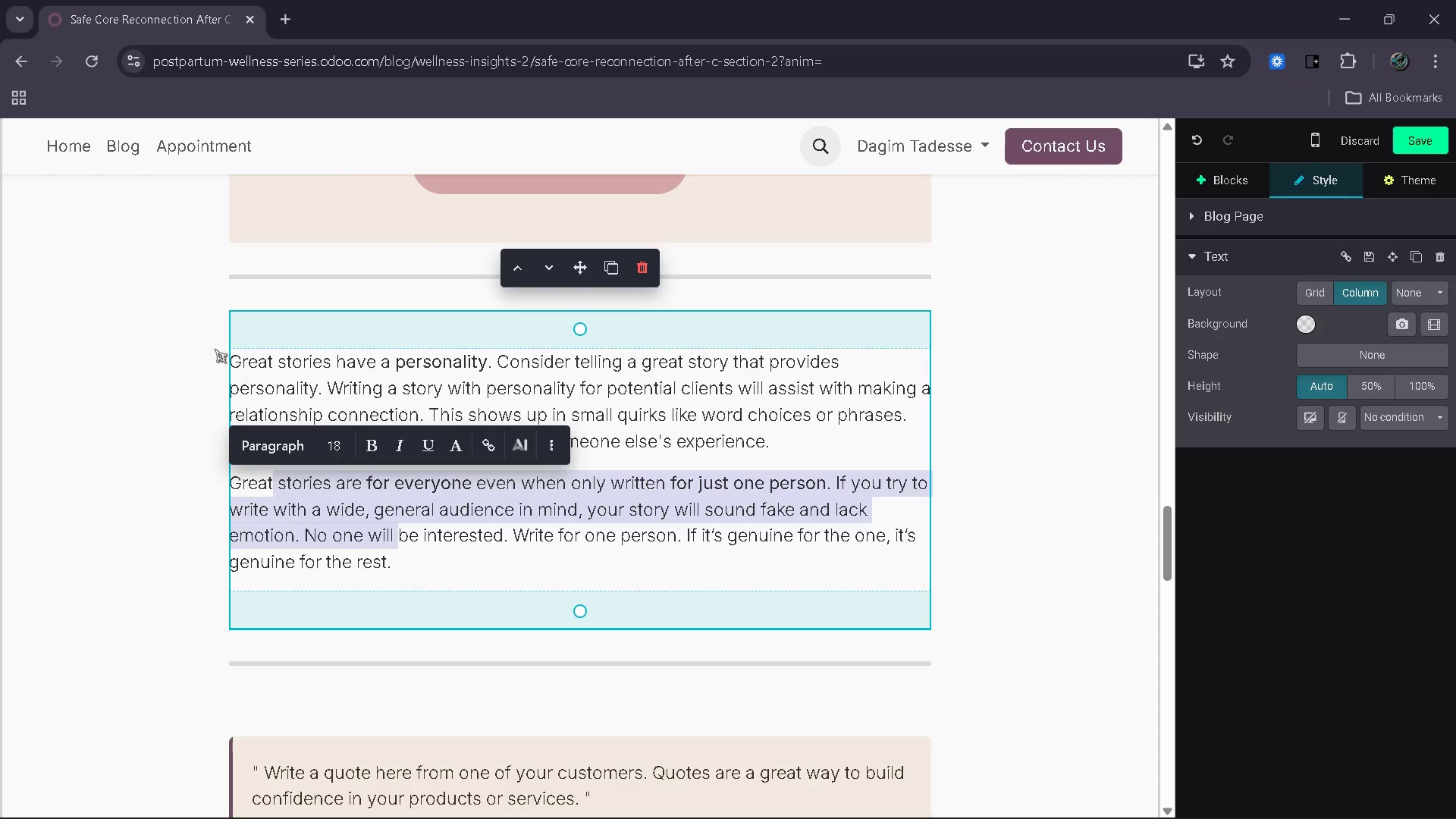 
left_click([215, 349])
 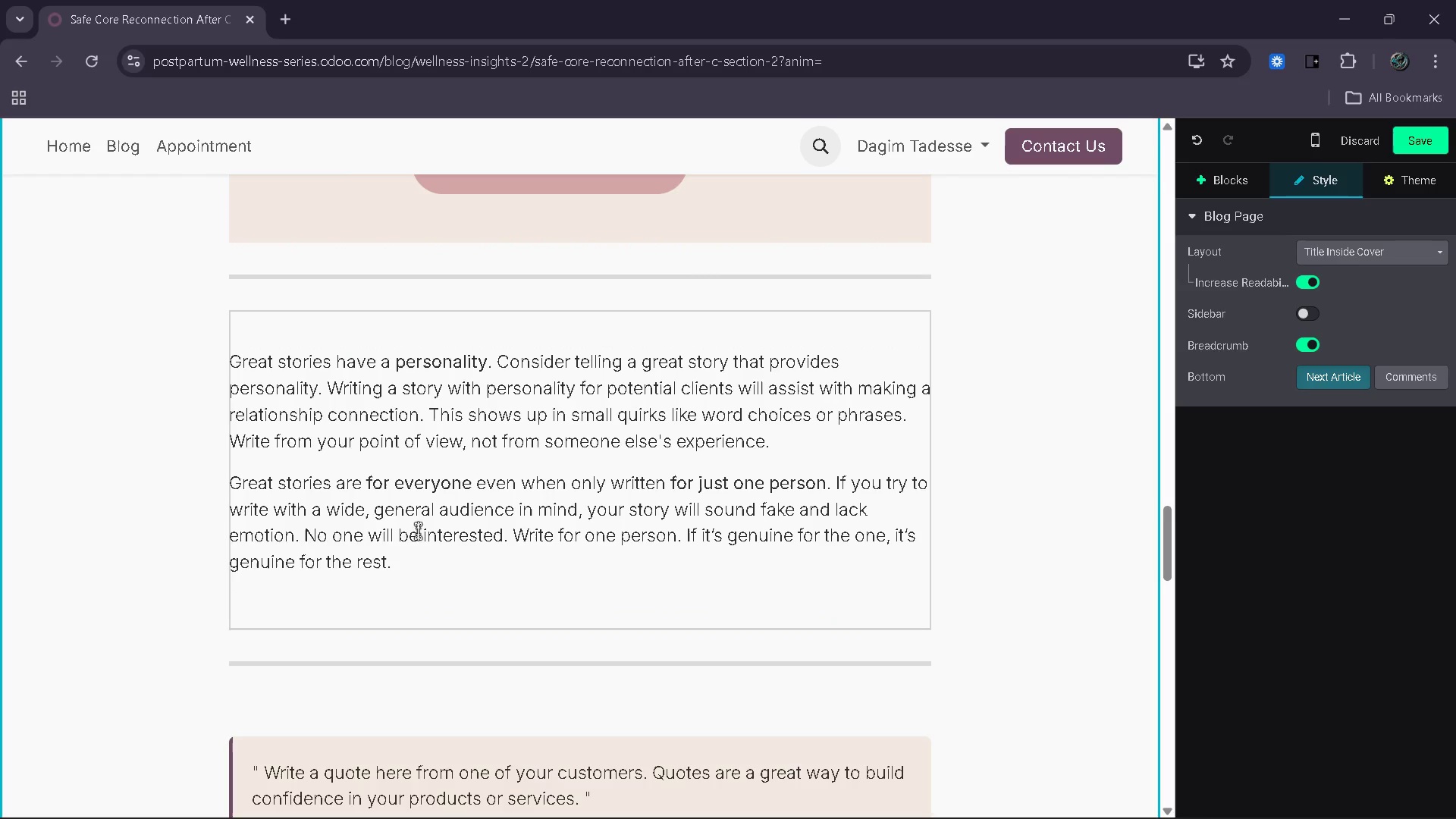 
left_click_drag(start_coordinate=[413, 577], to_coordinate=[231, 357])
 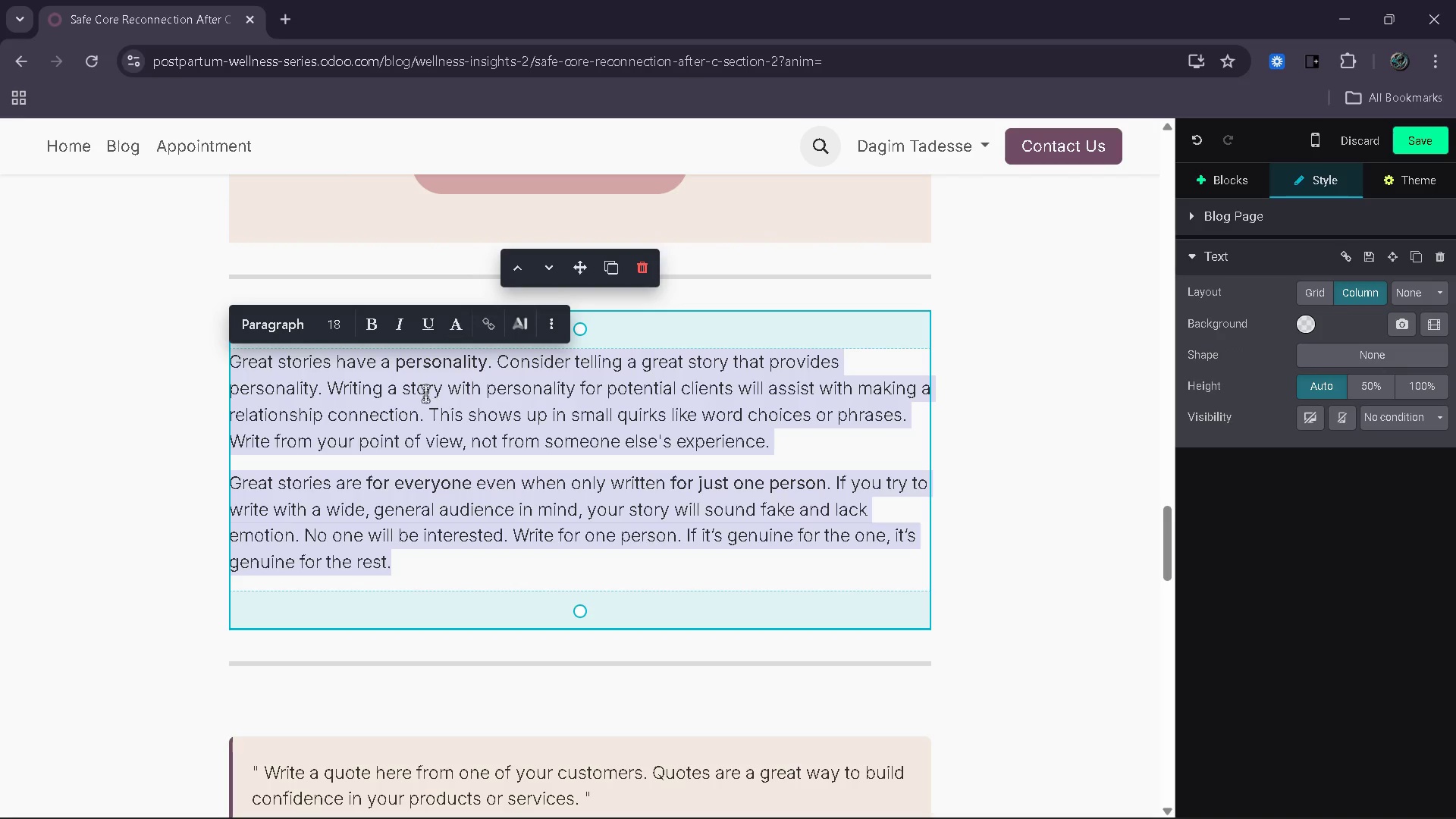 
key(Backspace)
type(Lets )
 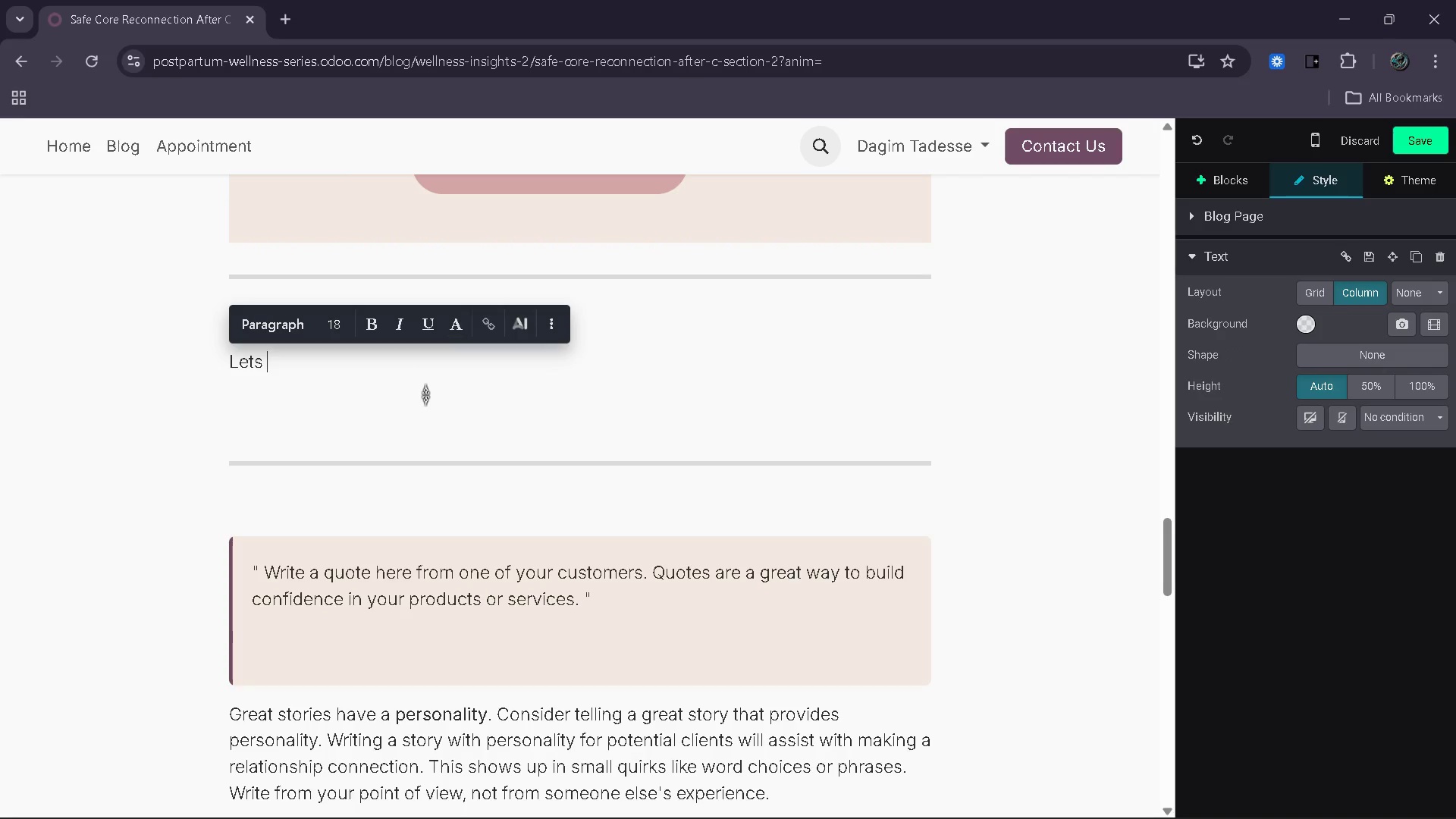 
wait(7.17)
 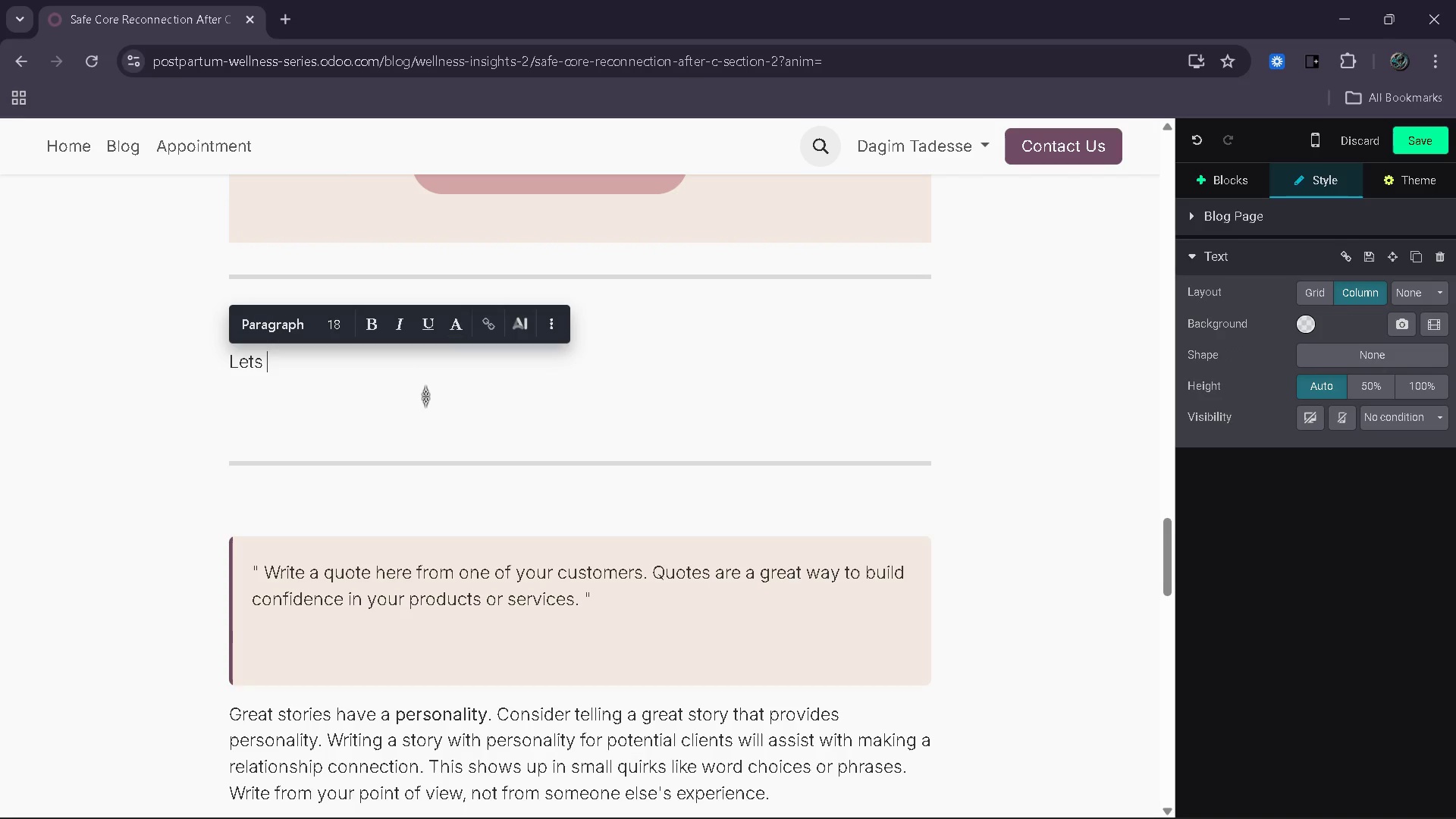 
key(Backspace)
key(Backspace)
key(Backspace)
key(Backspace)
key(Backspace)
type(Gentle Core Exercise )
key(Backspace)
type(s to Begin With )
key(Backspace)
 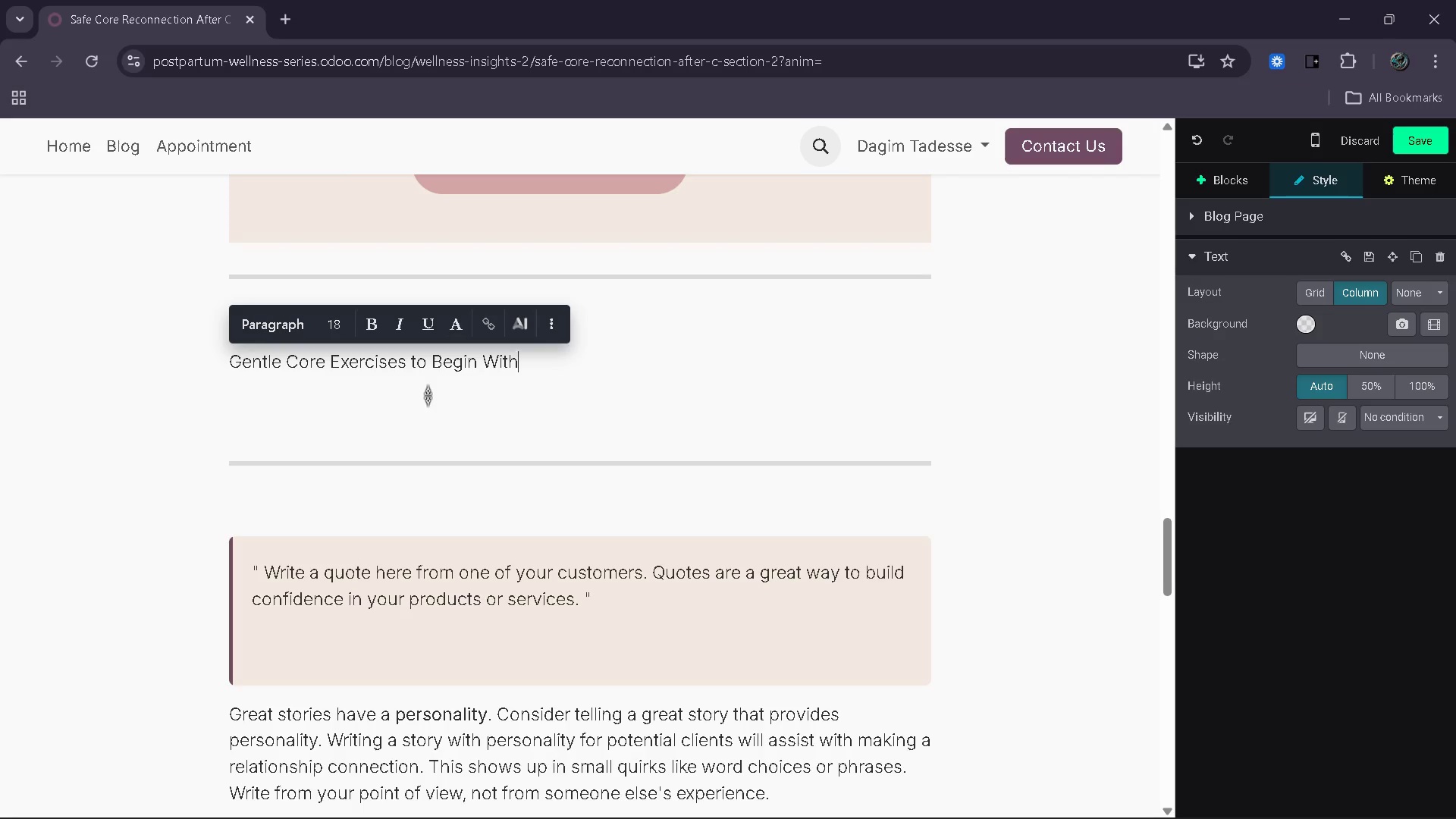 
key(Enter)
 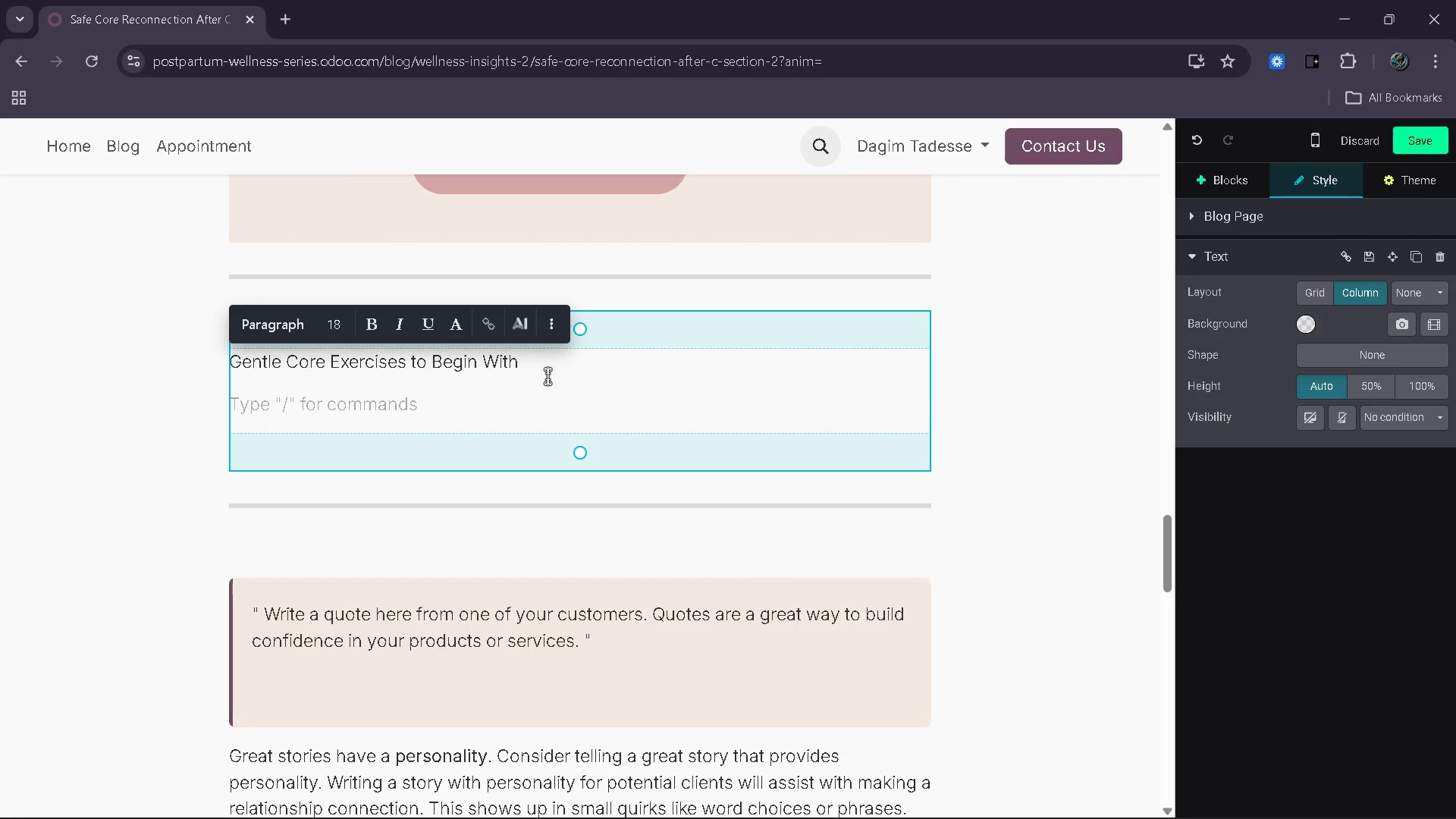 
left_click_drag(start_coordinate=[535, 366], to_coordinate=[217, 369])
 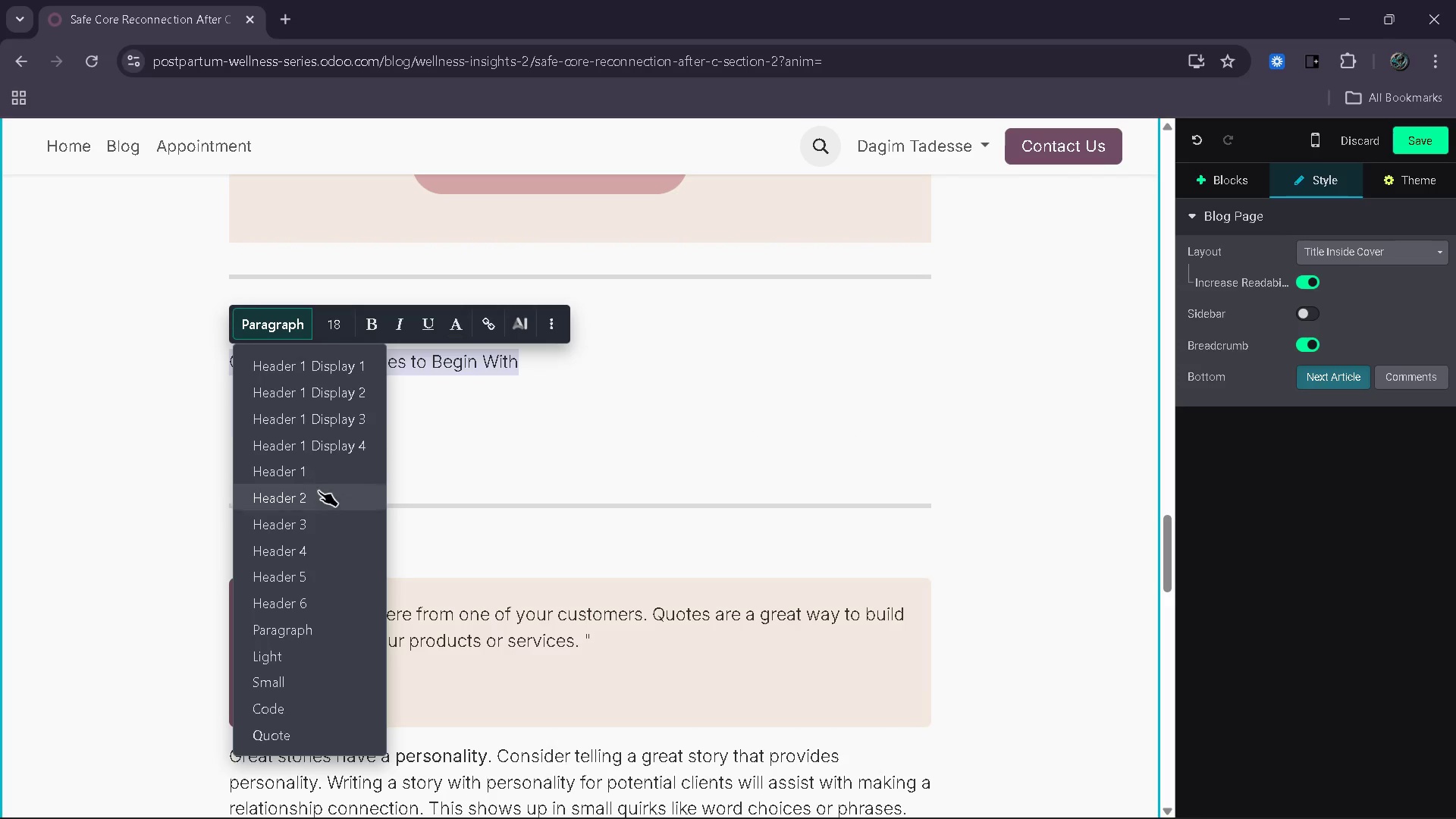 
left_click([319, 509])
 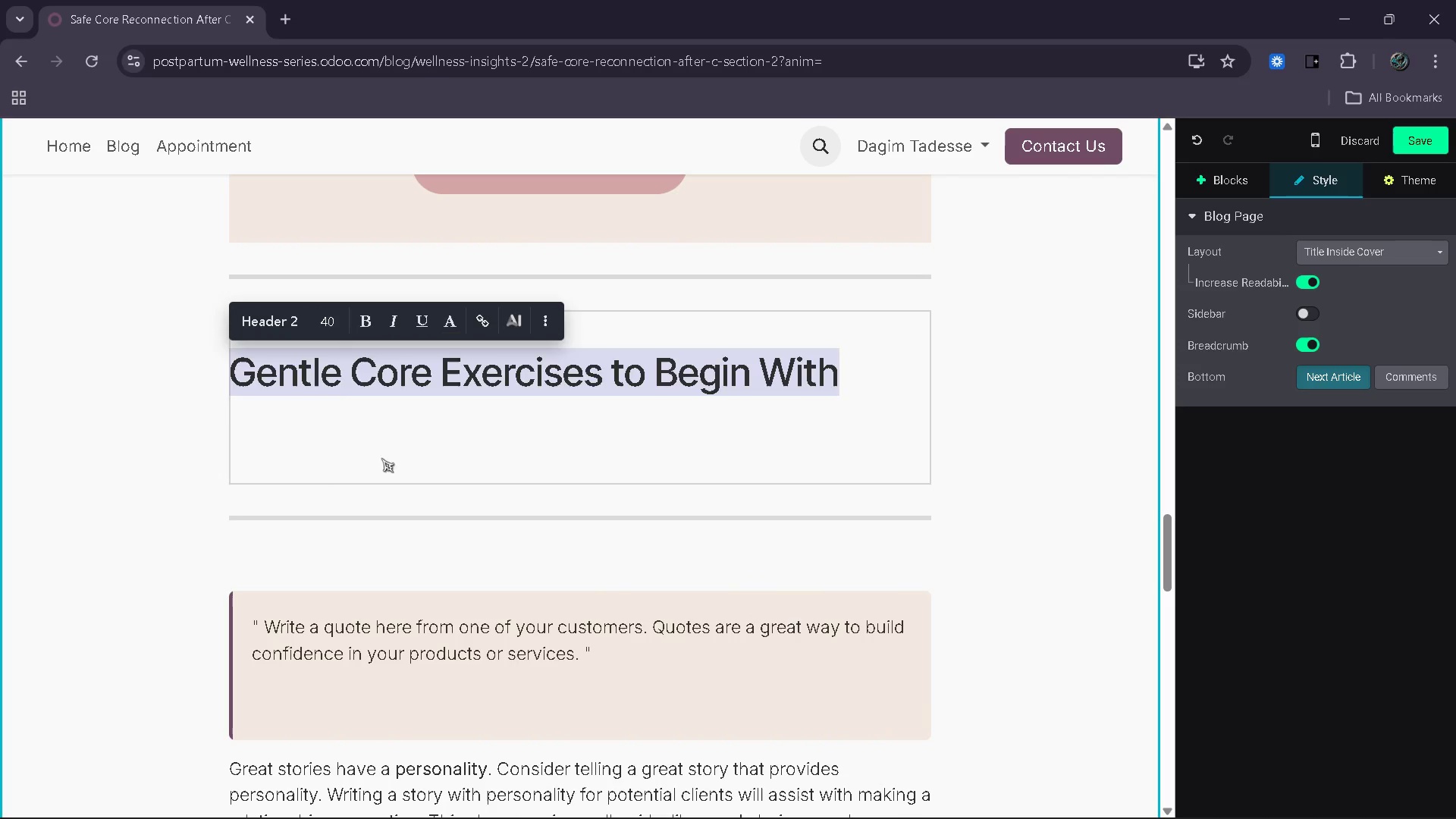 
left_click([389, 435])
 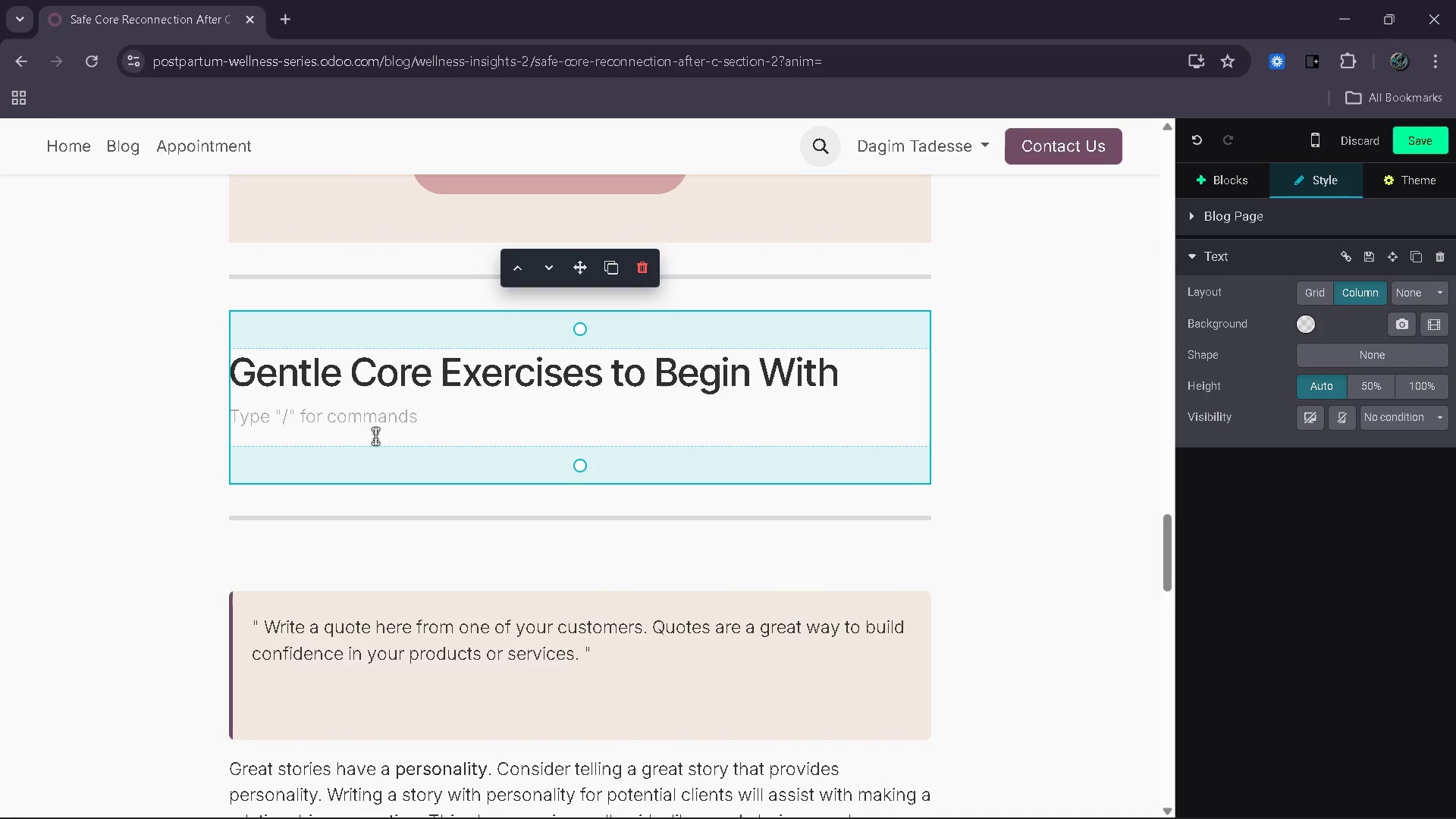 
type(These exercises are desing)
key(Backspace)
key(Backspace)
type(gned to help yu)
key(Backspace)
type(ou reconnect with yu)
key(Backspace)
type(ou )
key(Backspace)
type(r )
 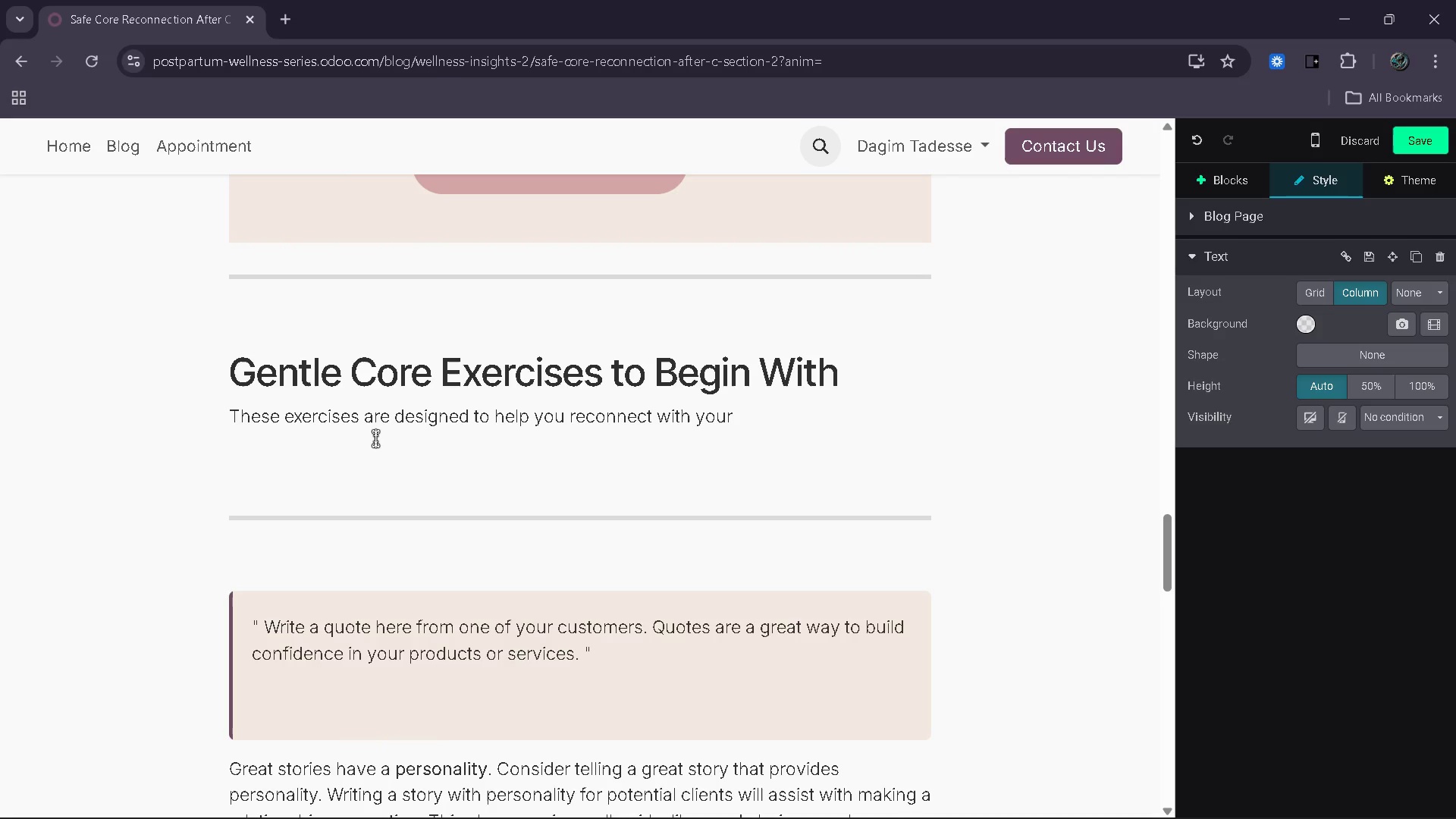 
wait(5.08)
 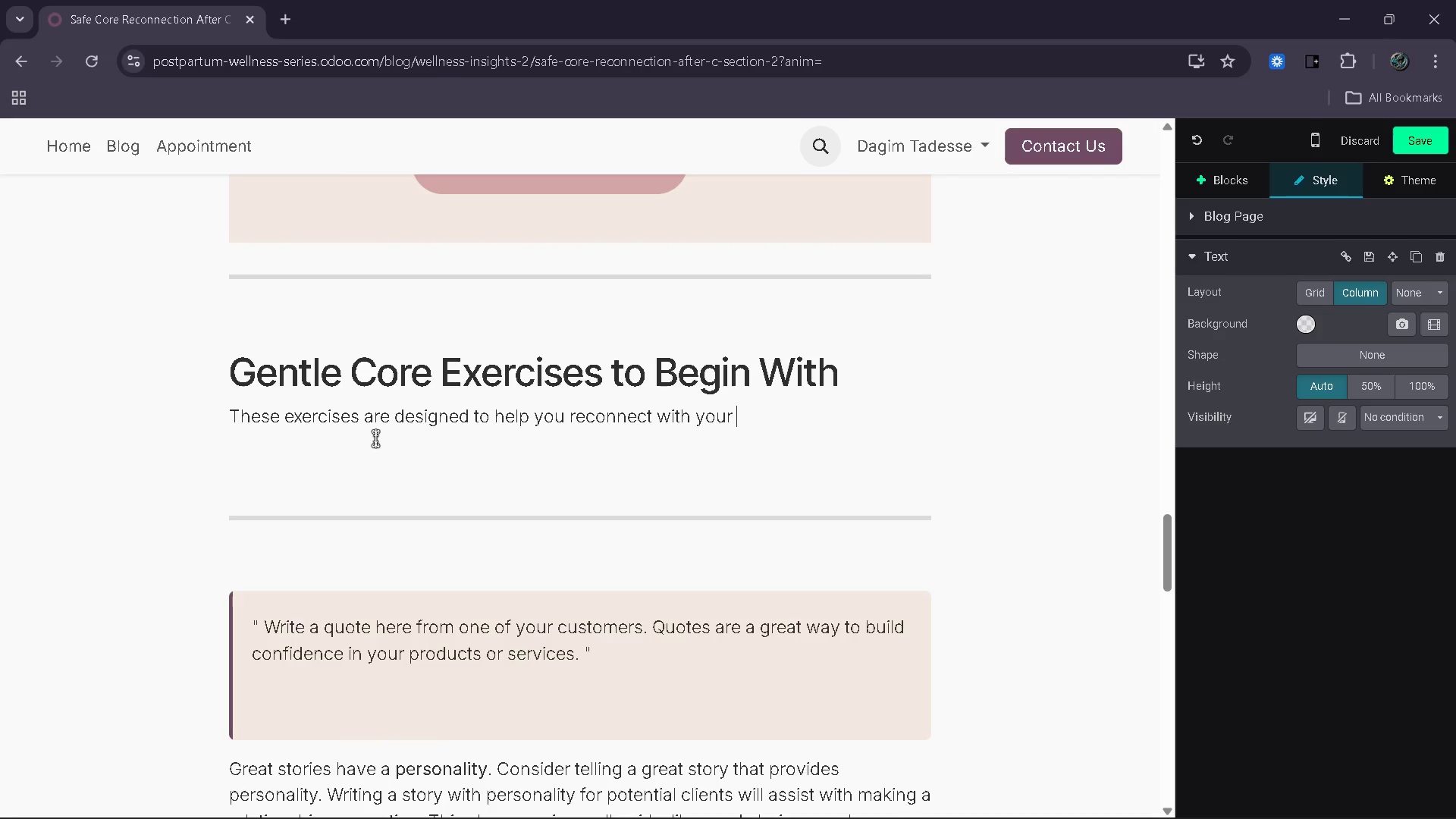 
type(core without placing )
 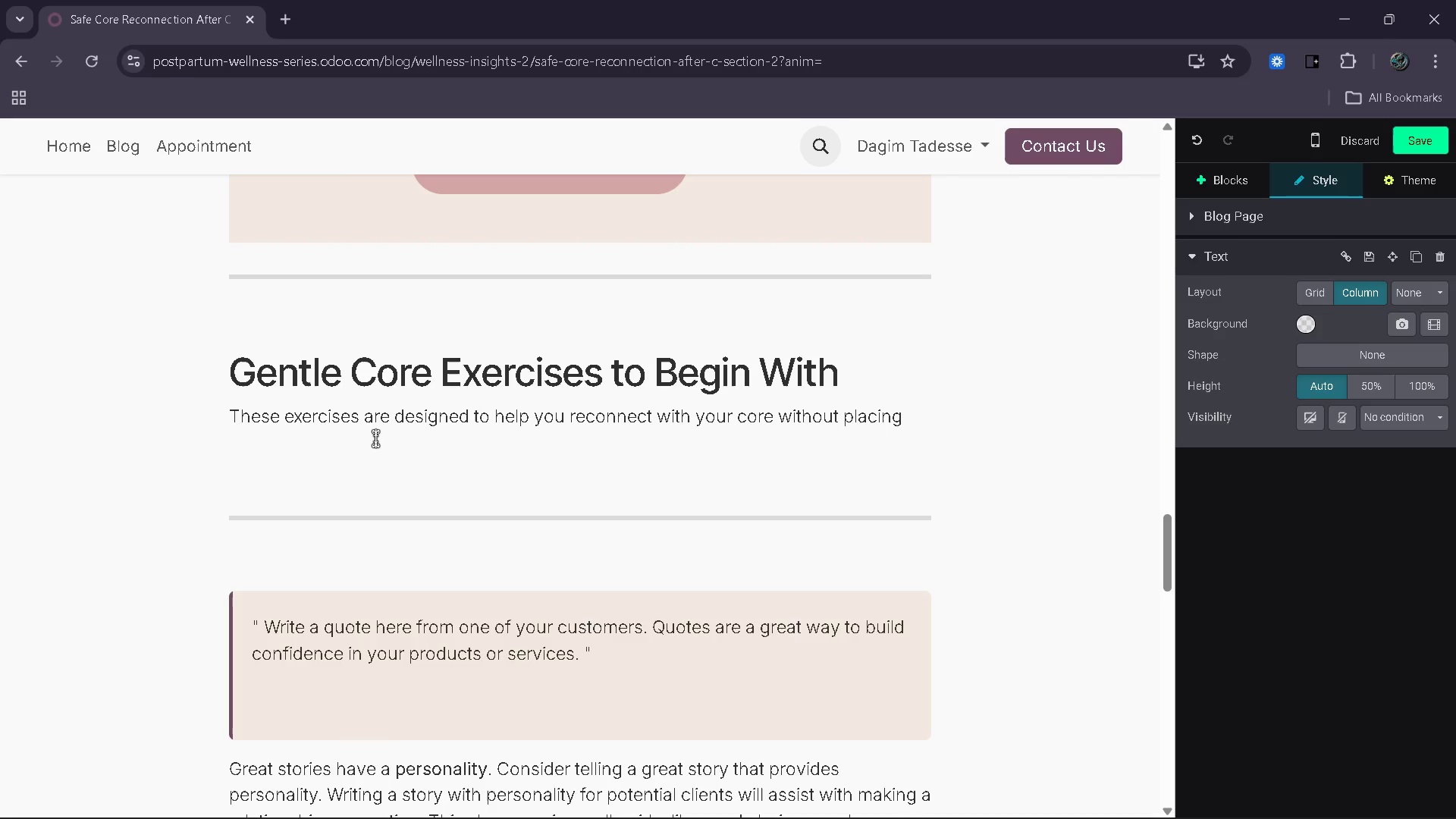 
type(pressure on your incision. Move slowly and focus on control.)
 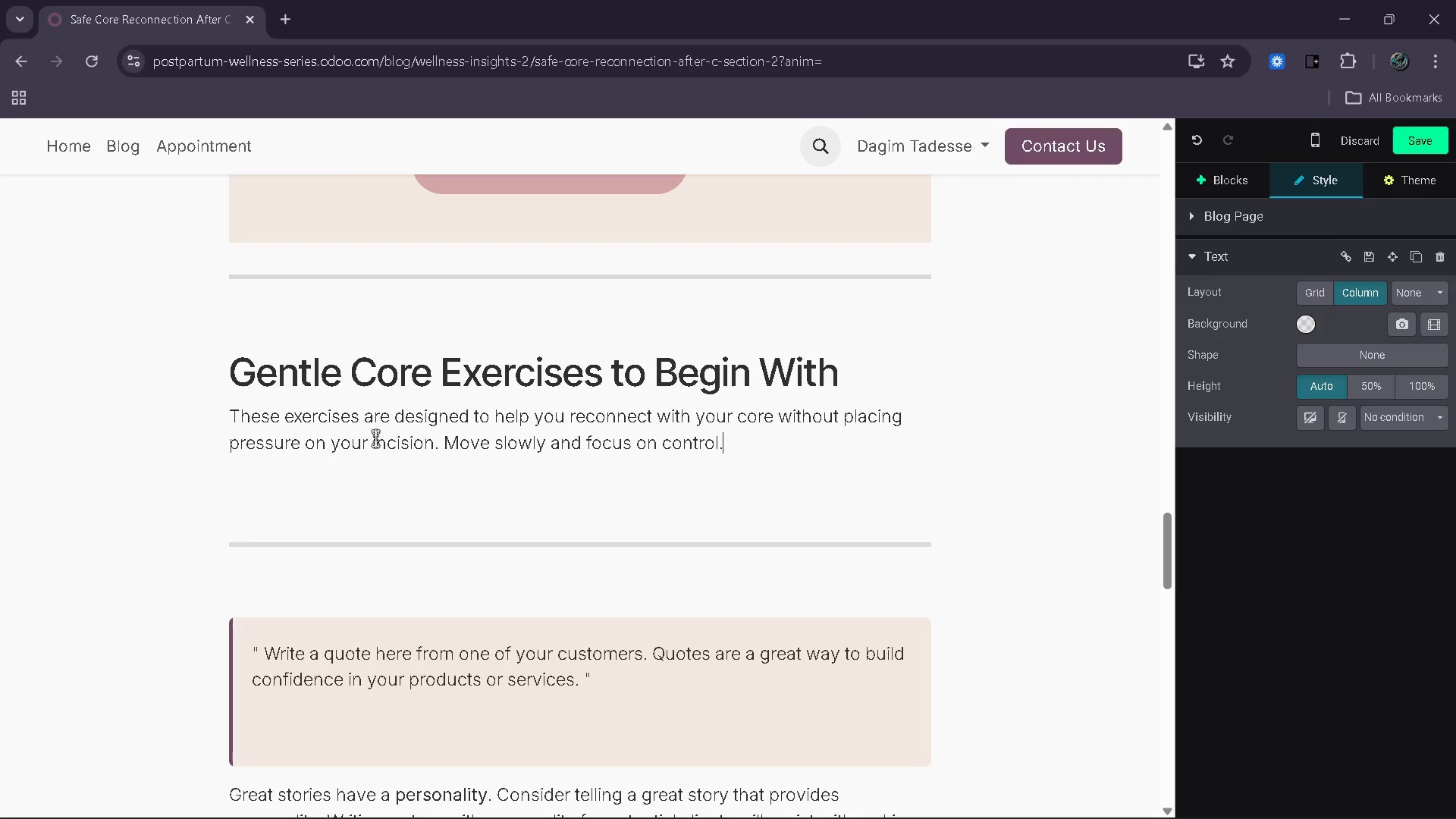 
 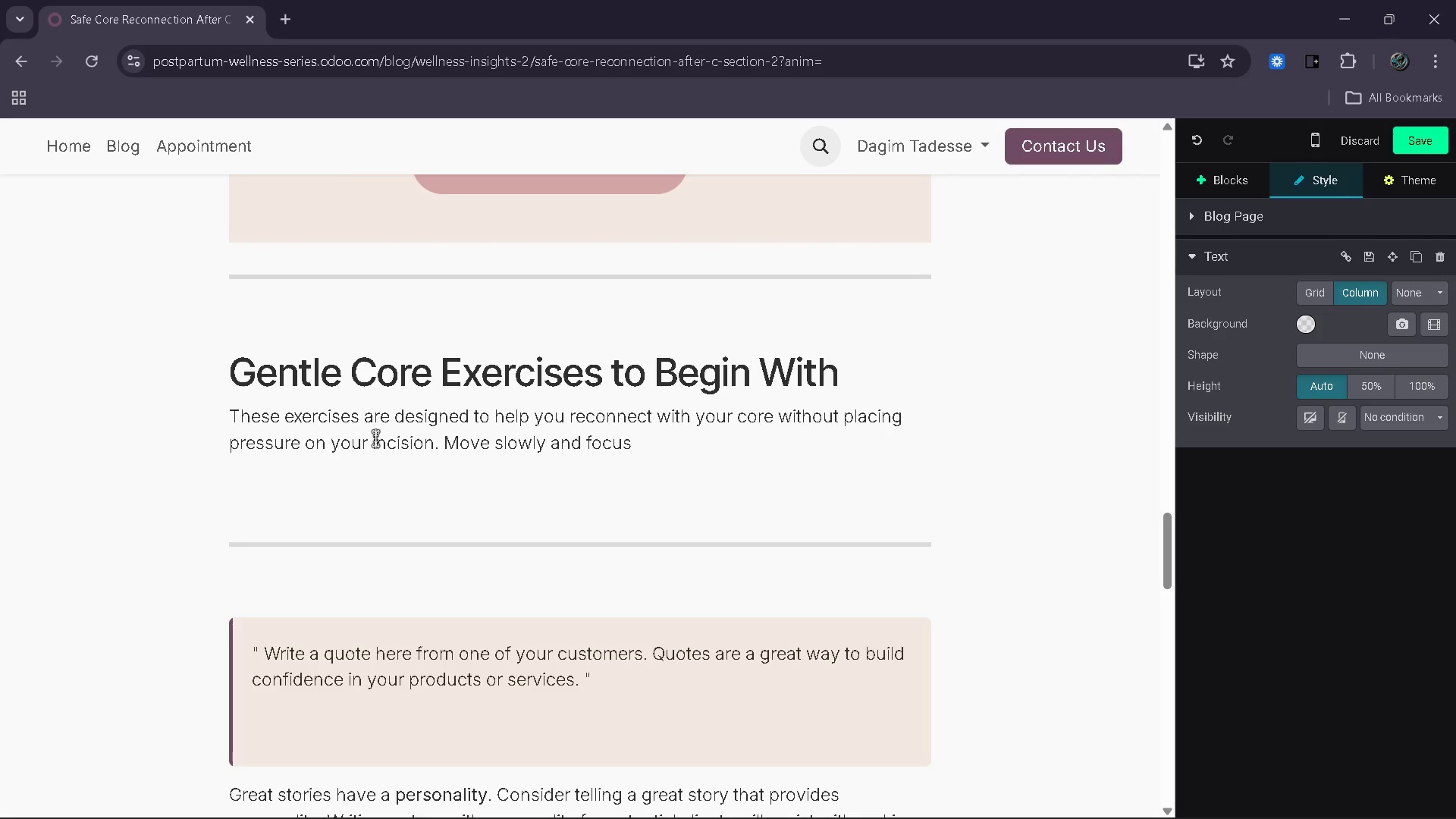 
key(Enter)
 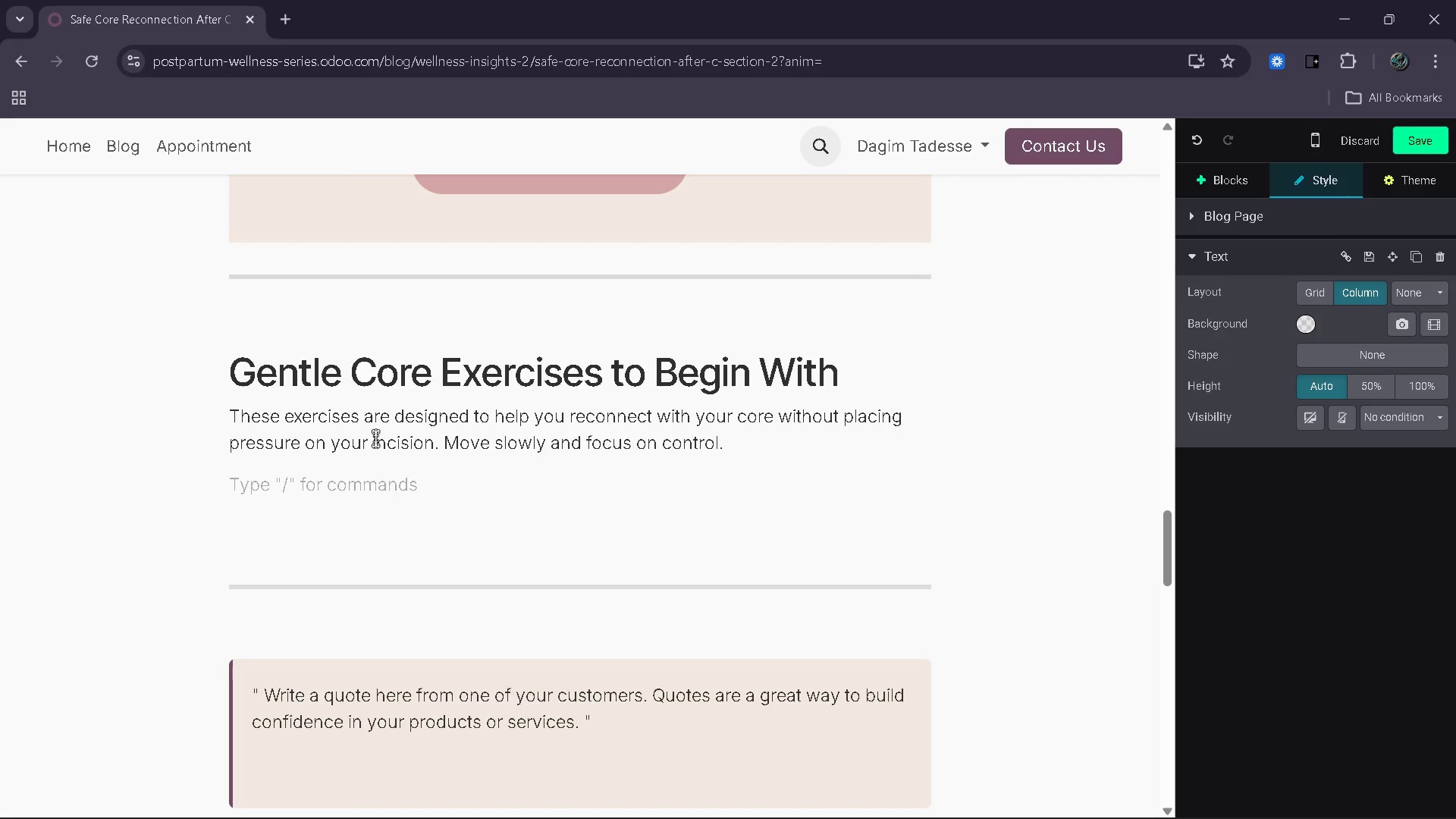 
key(Shift+1)
 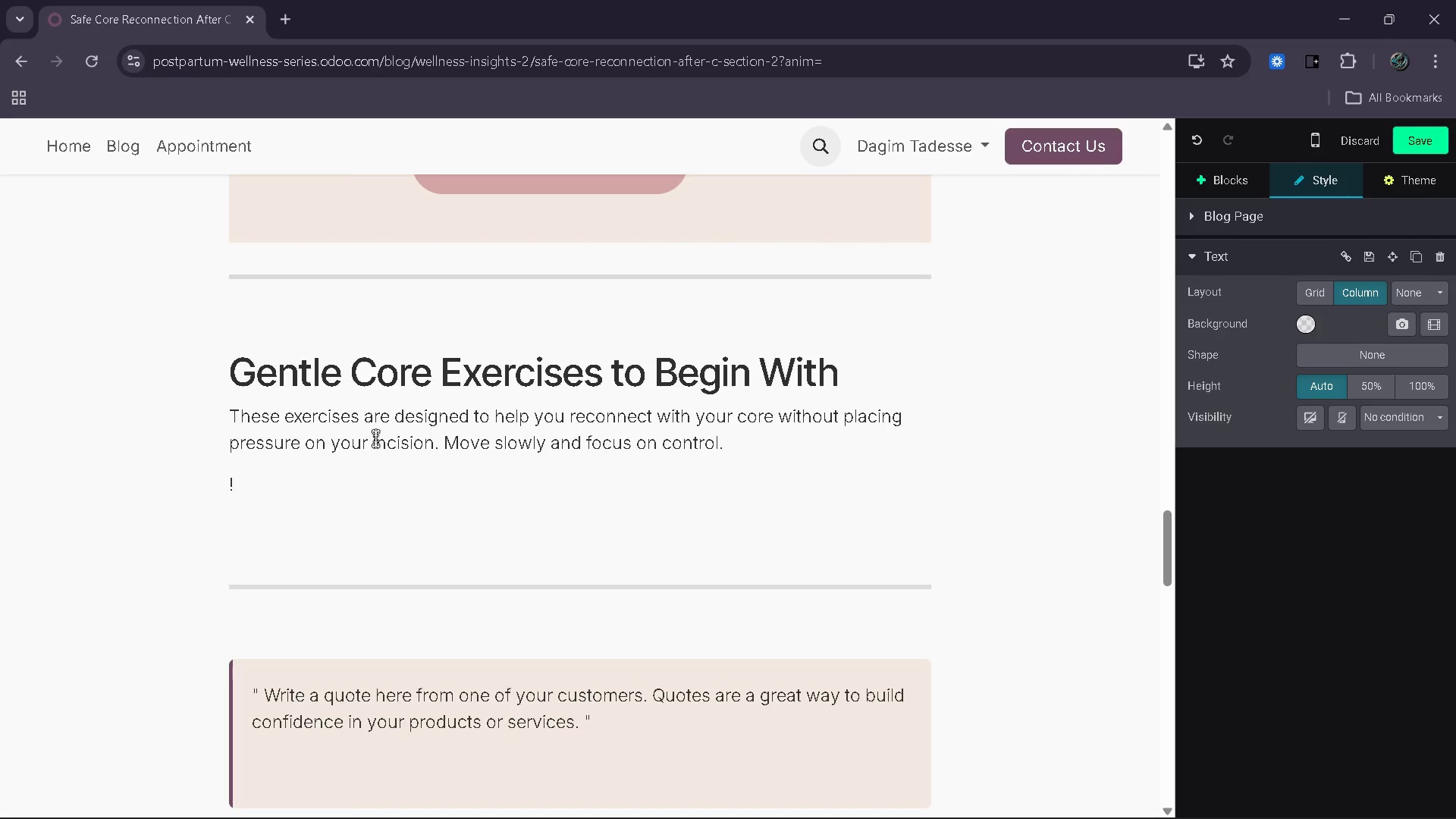 
key(Backspace)
 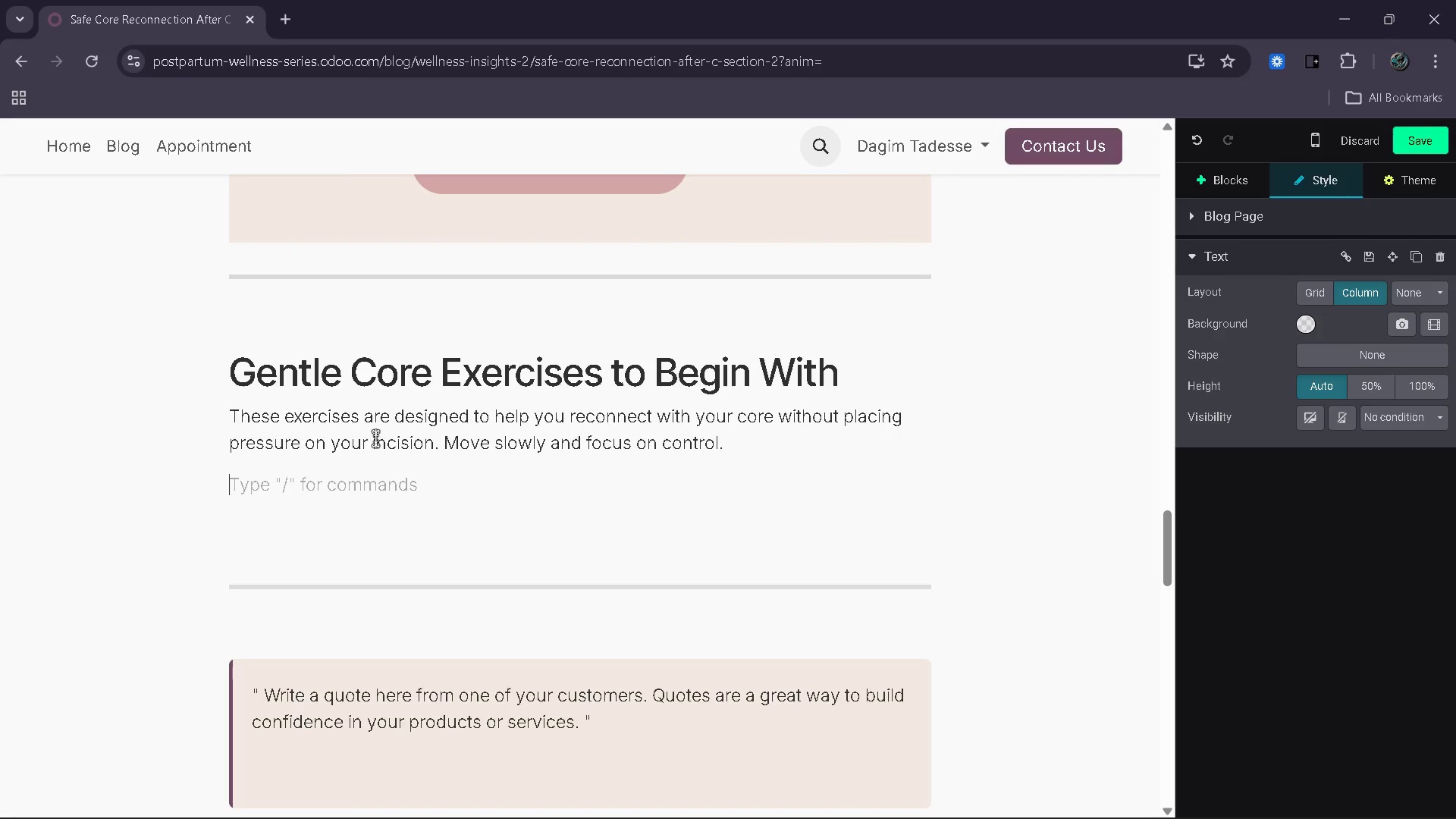 
key(1)
 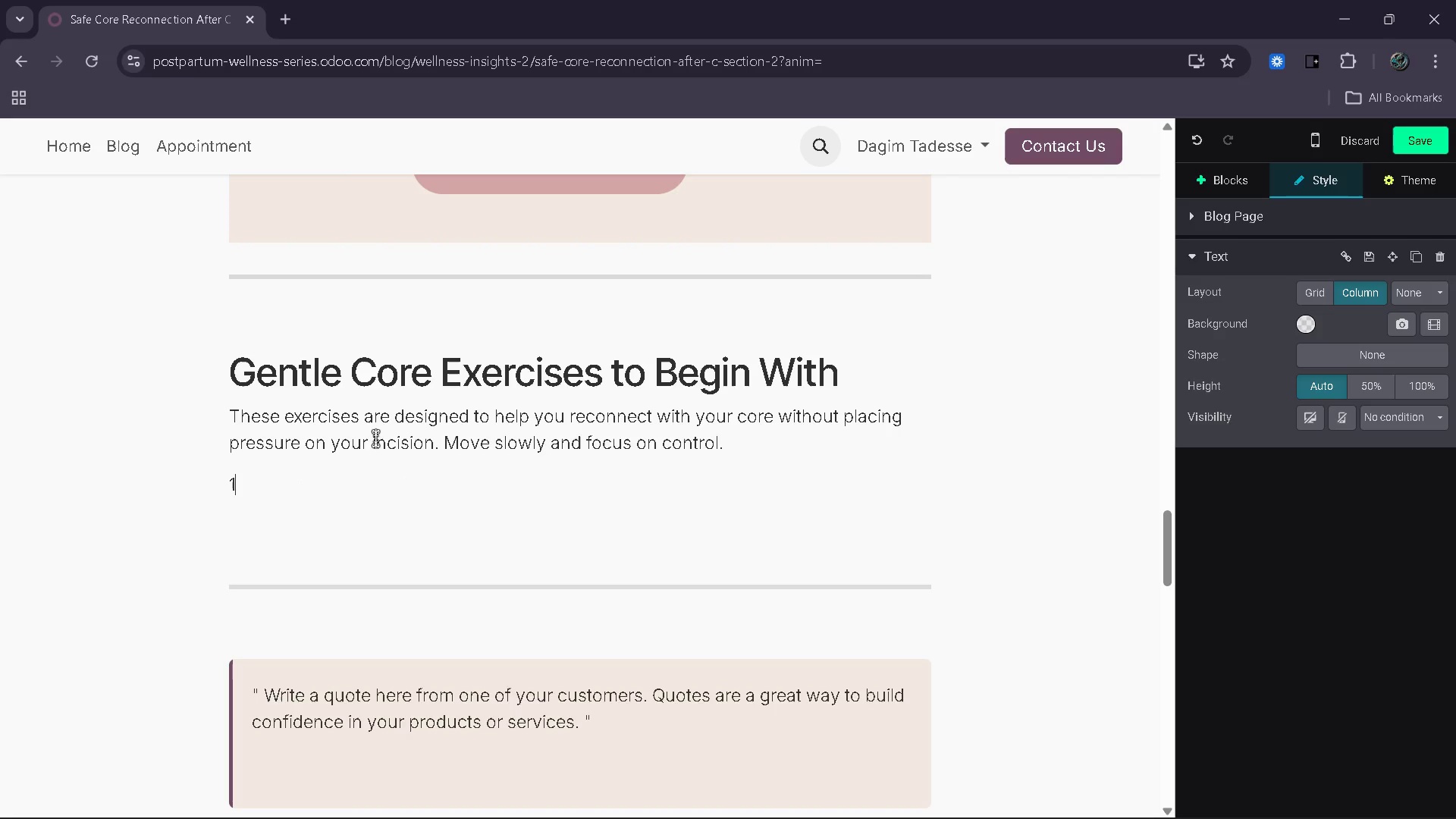 
key(Period)
 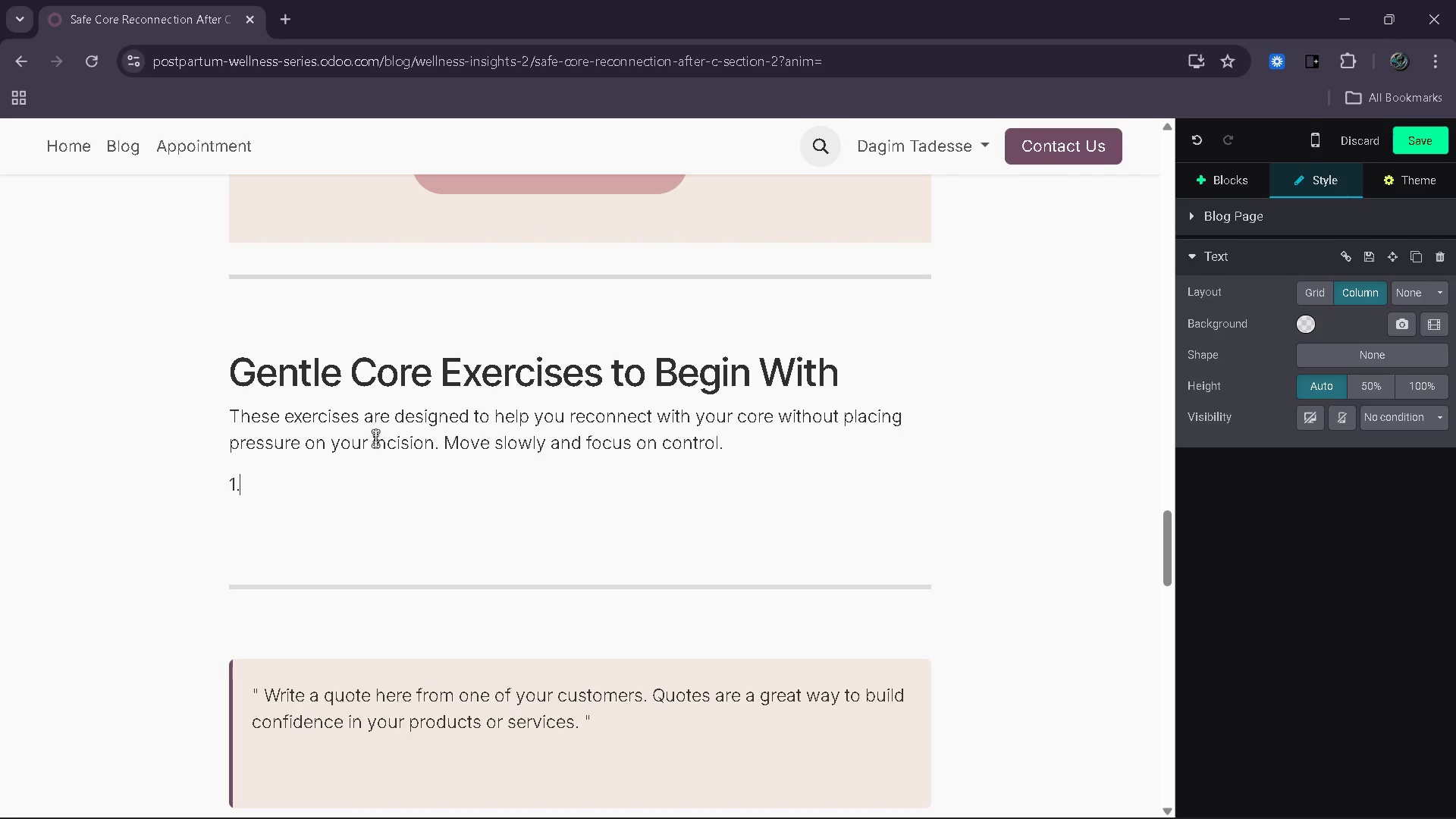 
key(Space)
 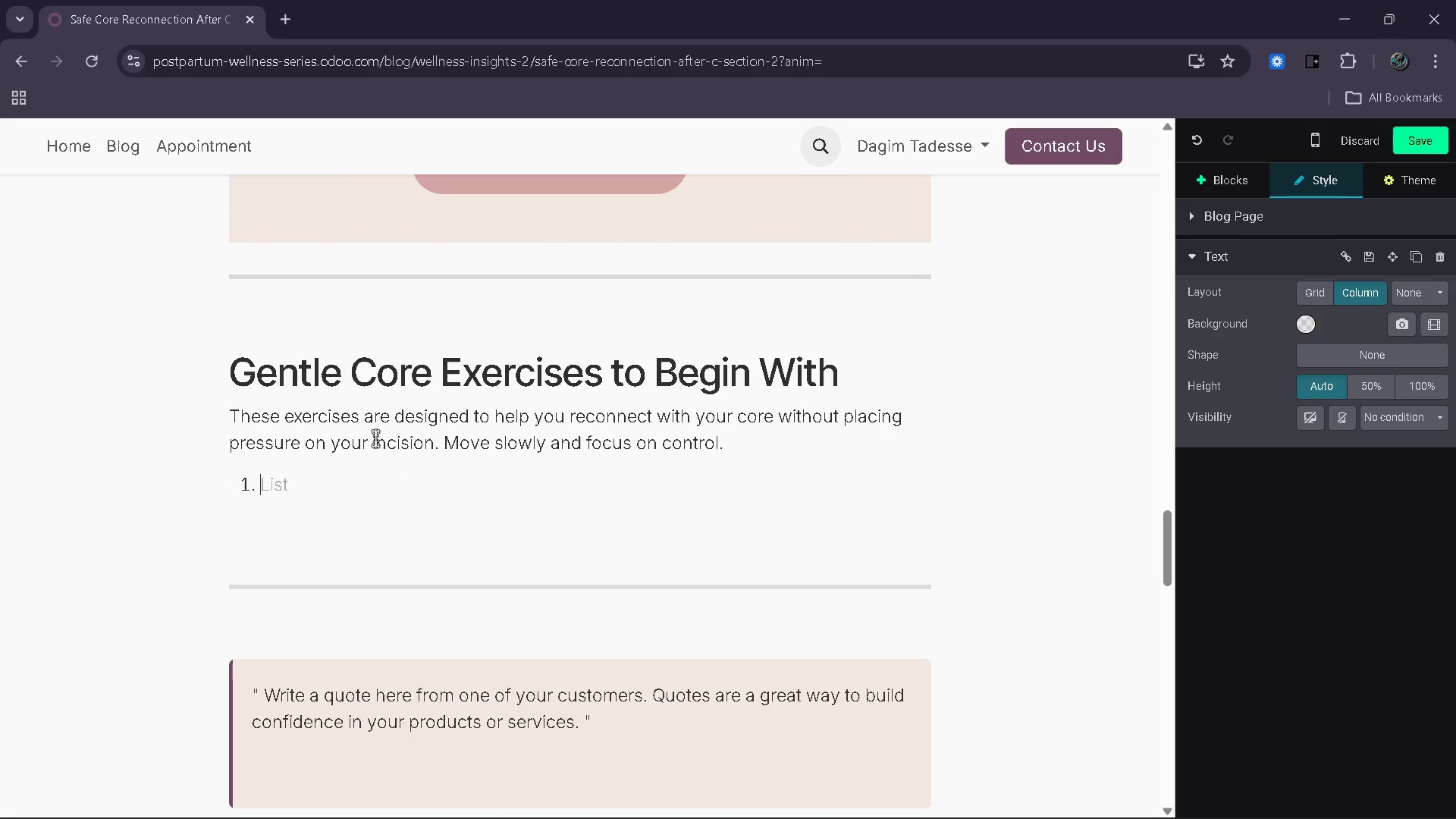 
key(Shift+D)
 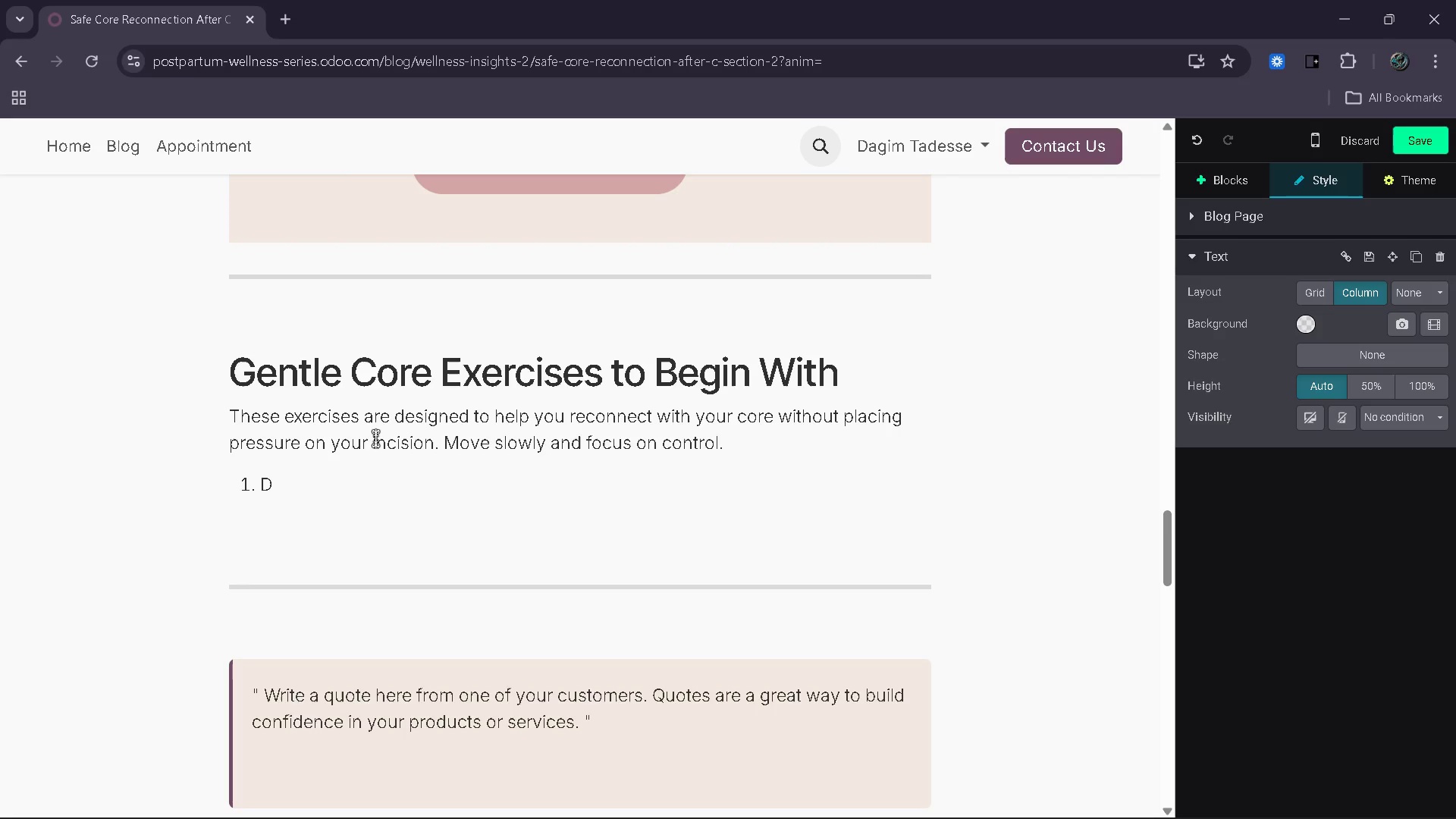 
wait(14.44)
 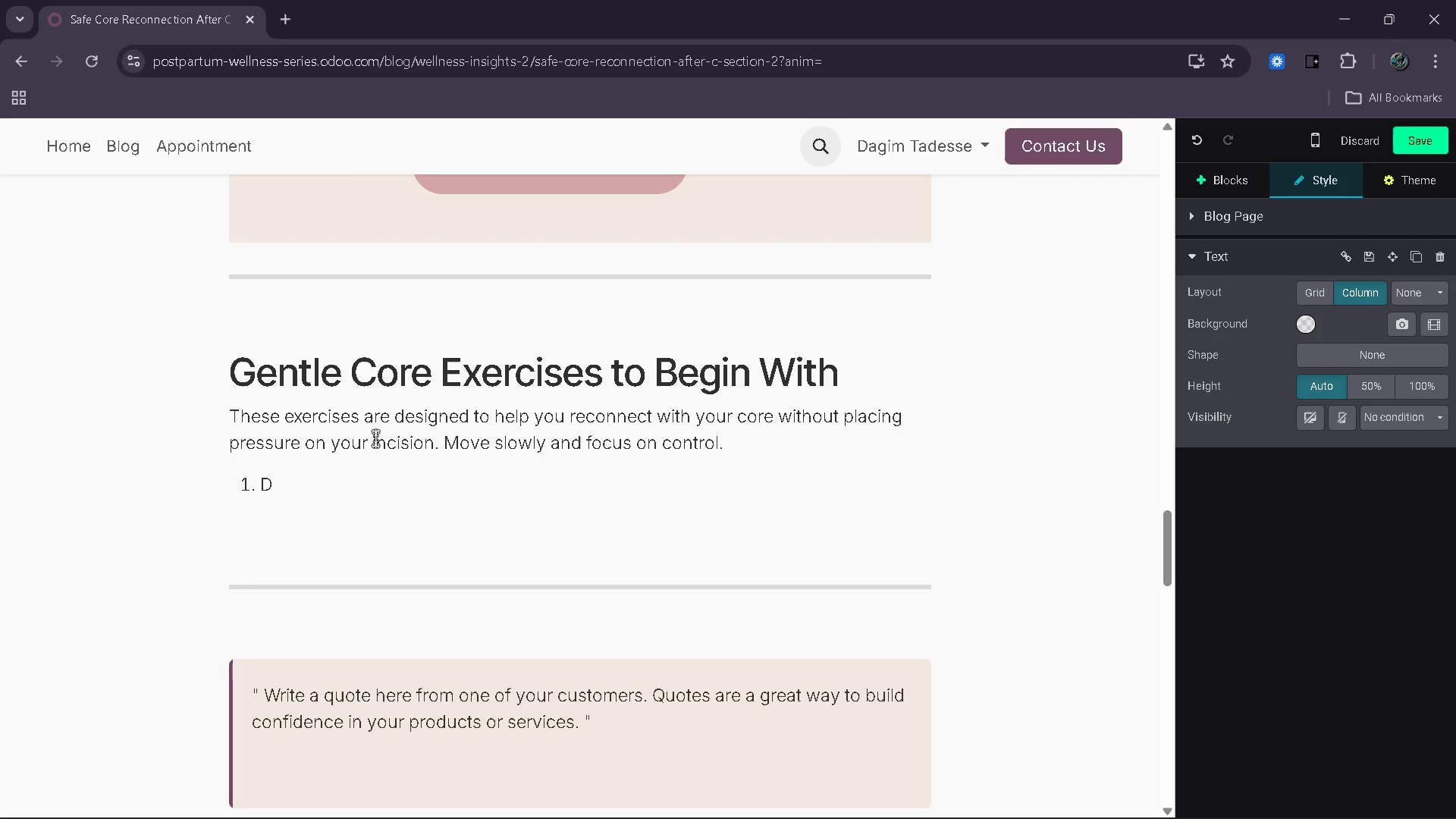 
type(ia)
 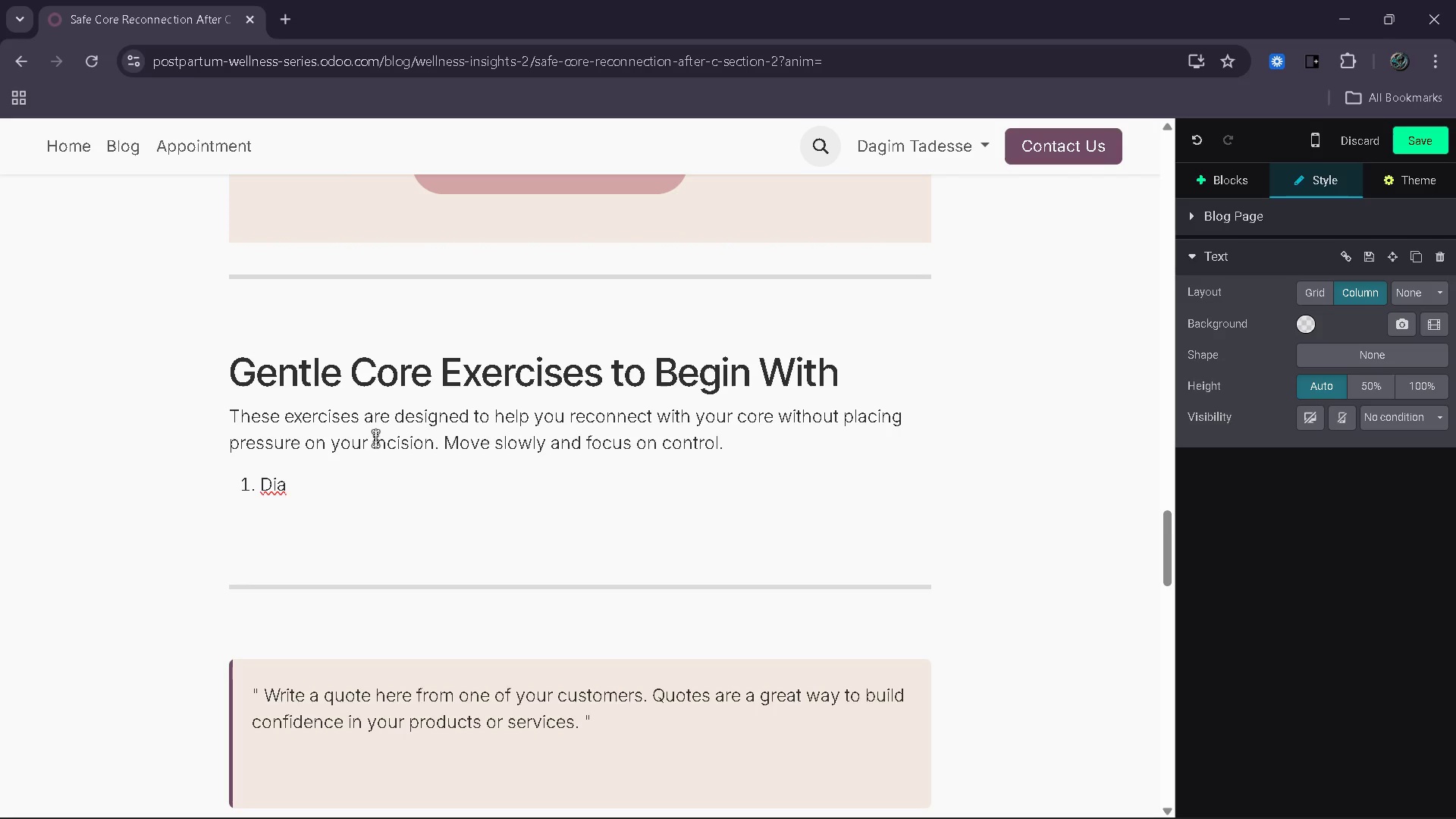 
wait(12.28)
 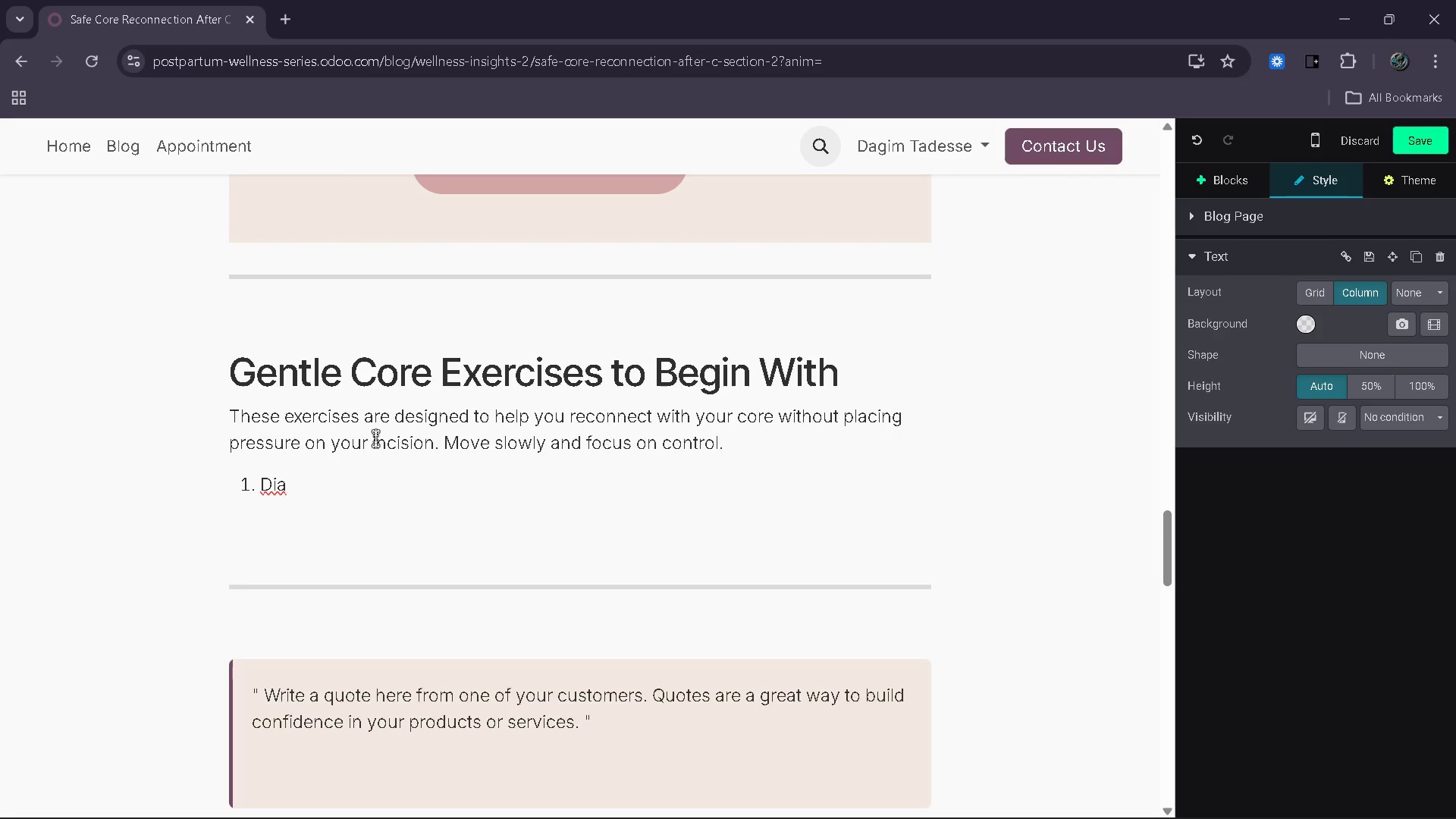 
type(phragmatic Breathing)
 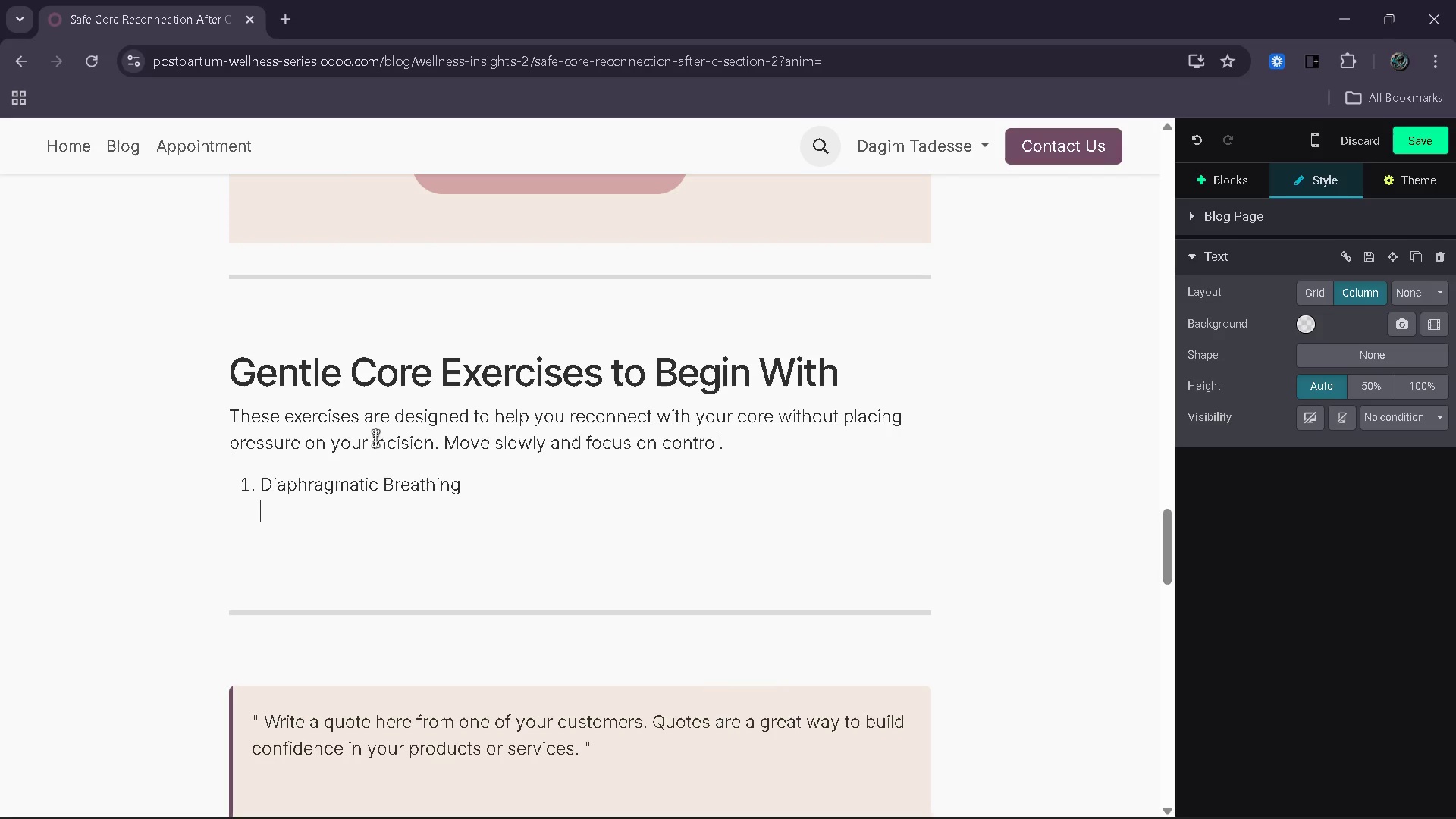 
 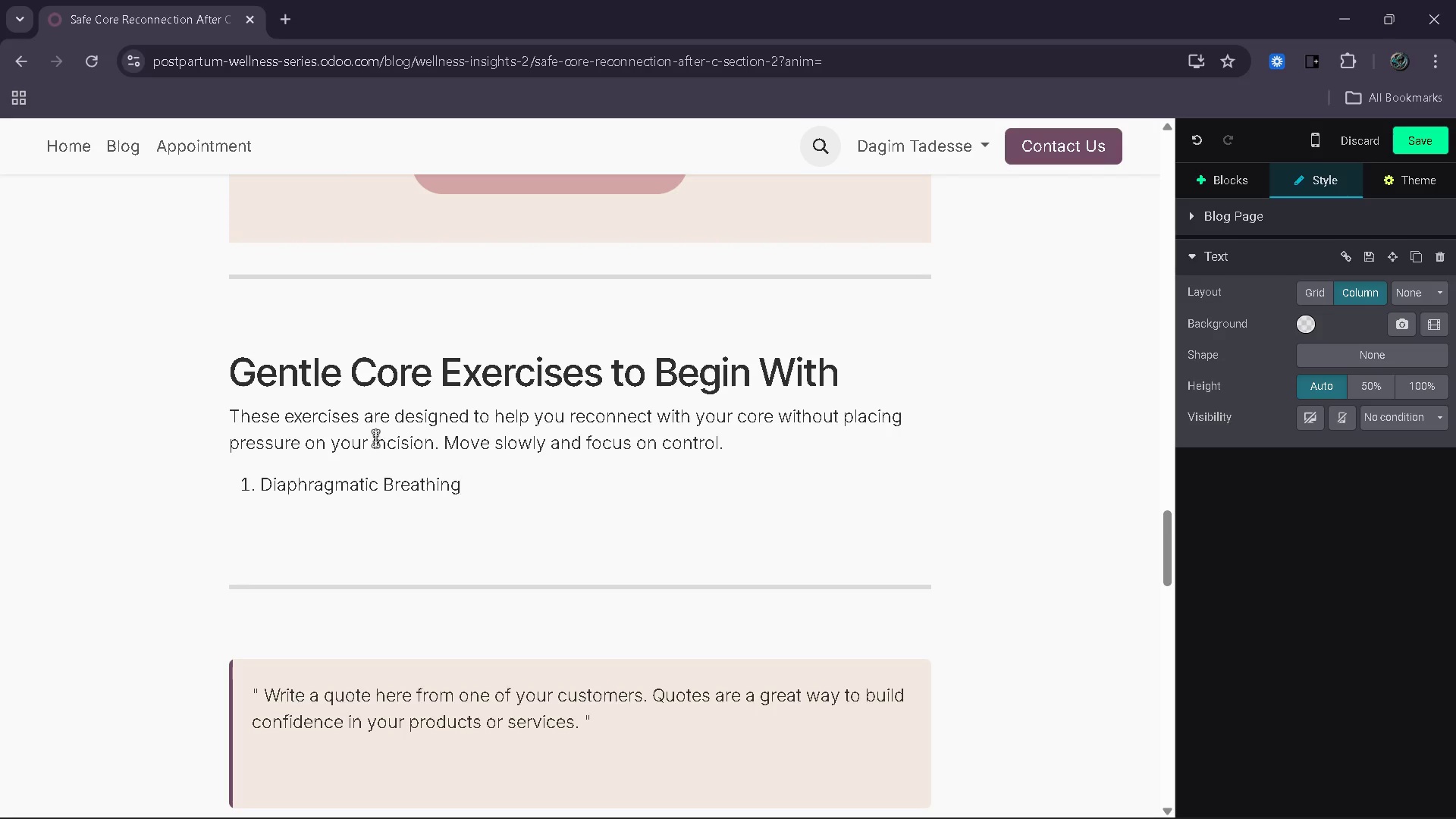 
key(Shift+Enter)
 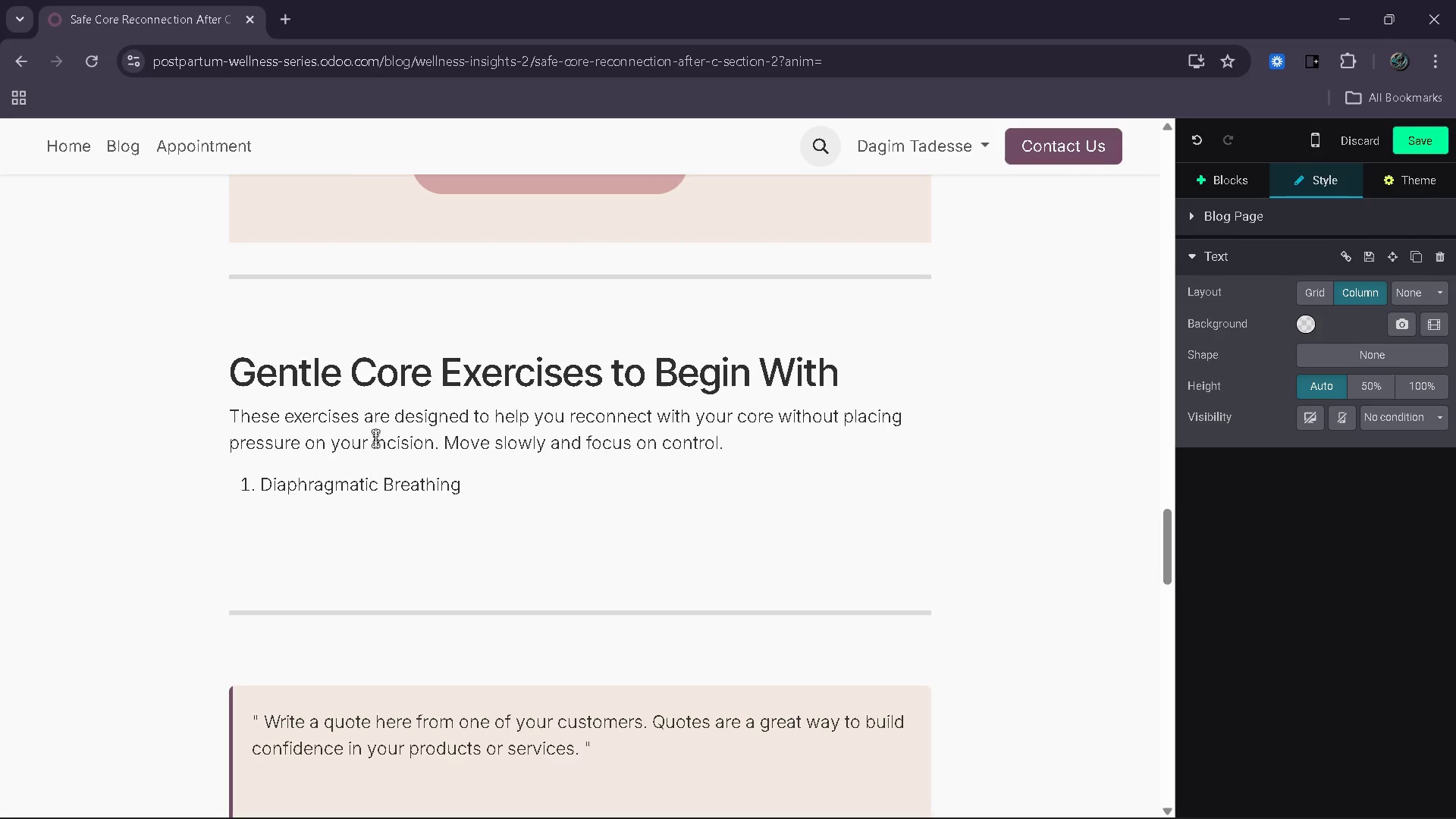 
type(Lie on your back and breathe deeply into your abdomen,)
key(Backspace)
type(. Feek)
key(Backspace)
type(lyou )
key(Backspace)
key(Backspace)
key(Backspace)
key(Backspace)
type( your )
 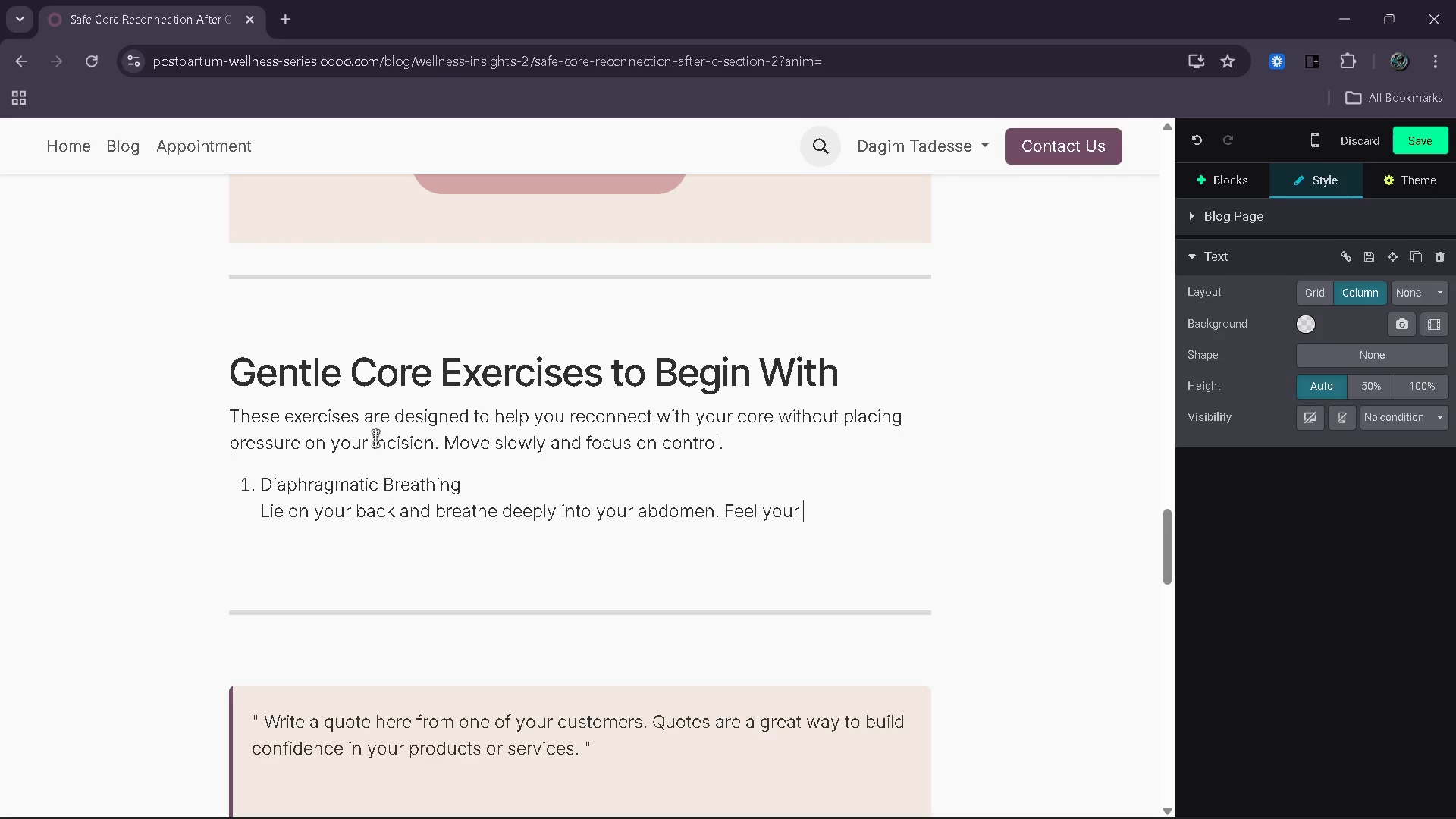 
type(y)
key(Backspace)
type(ribcage expandi)
key(Backspace)
type( and relax)
 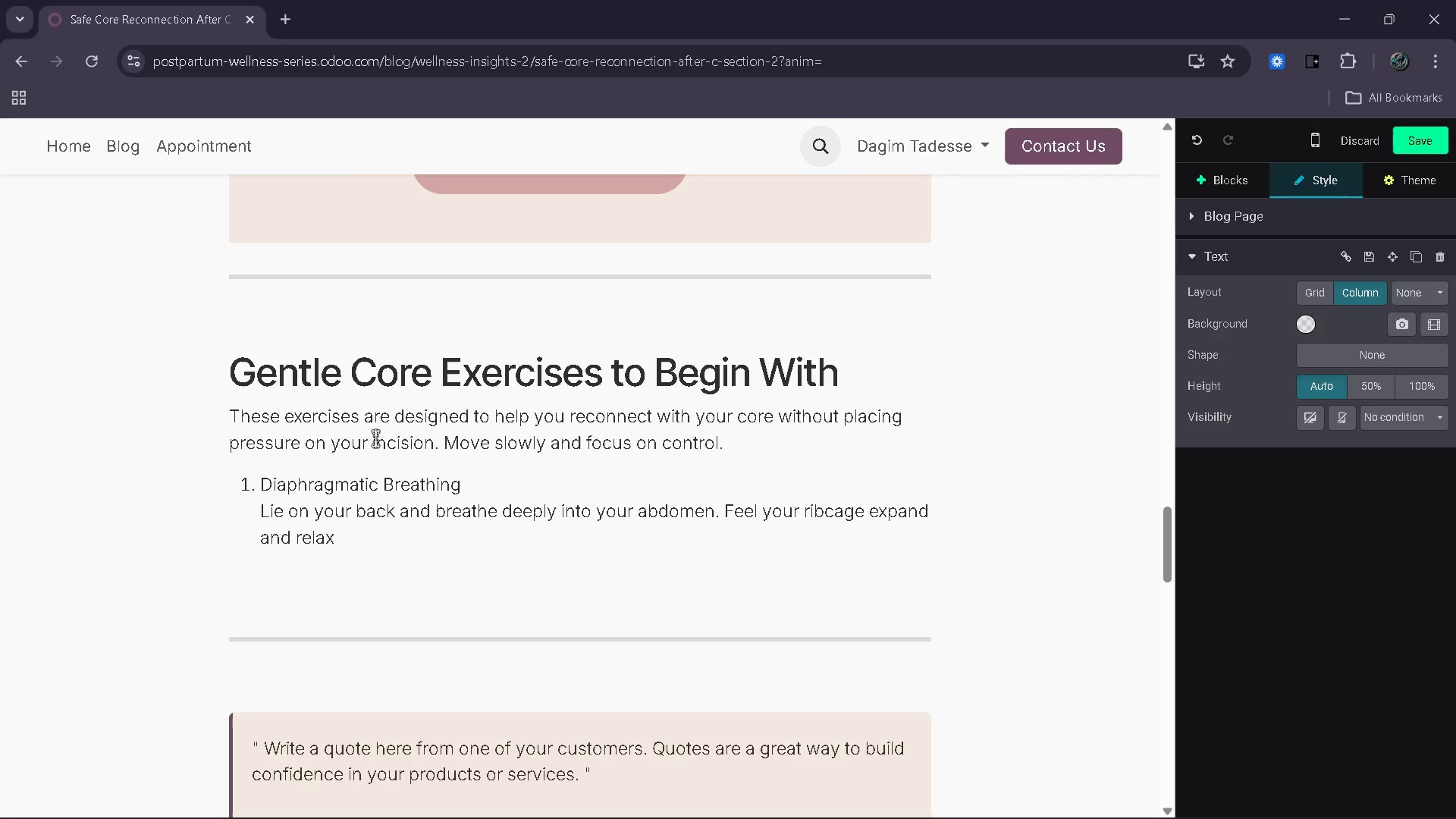 
key(Period)
 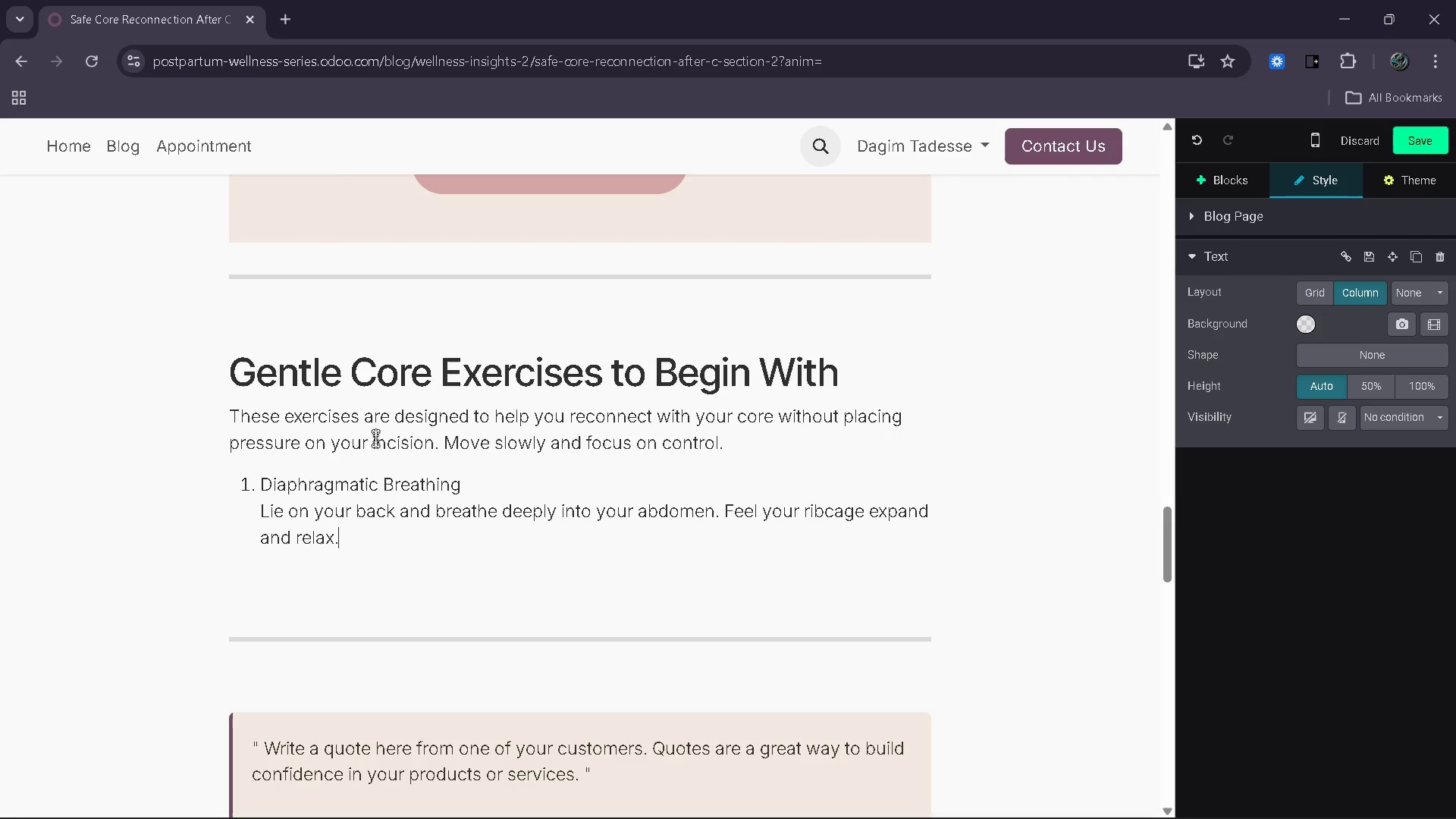 
wait(5.84)
 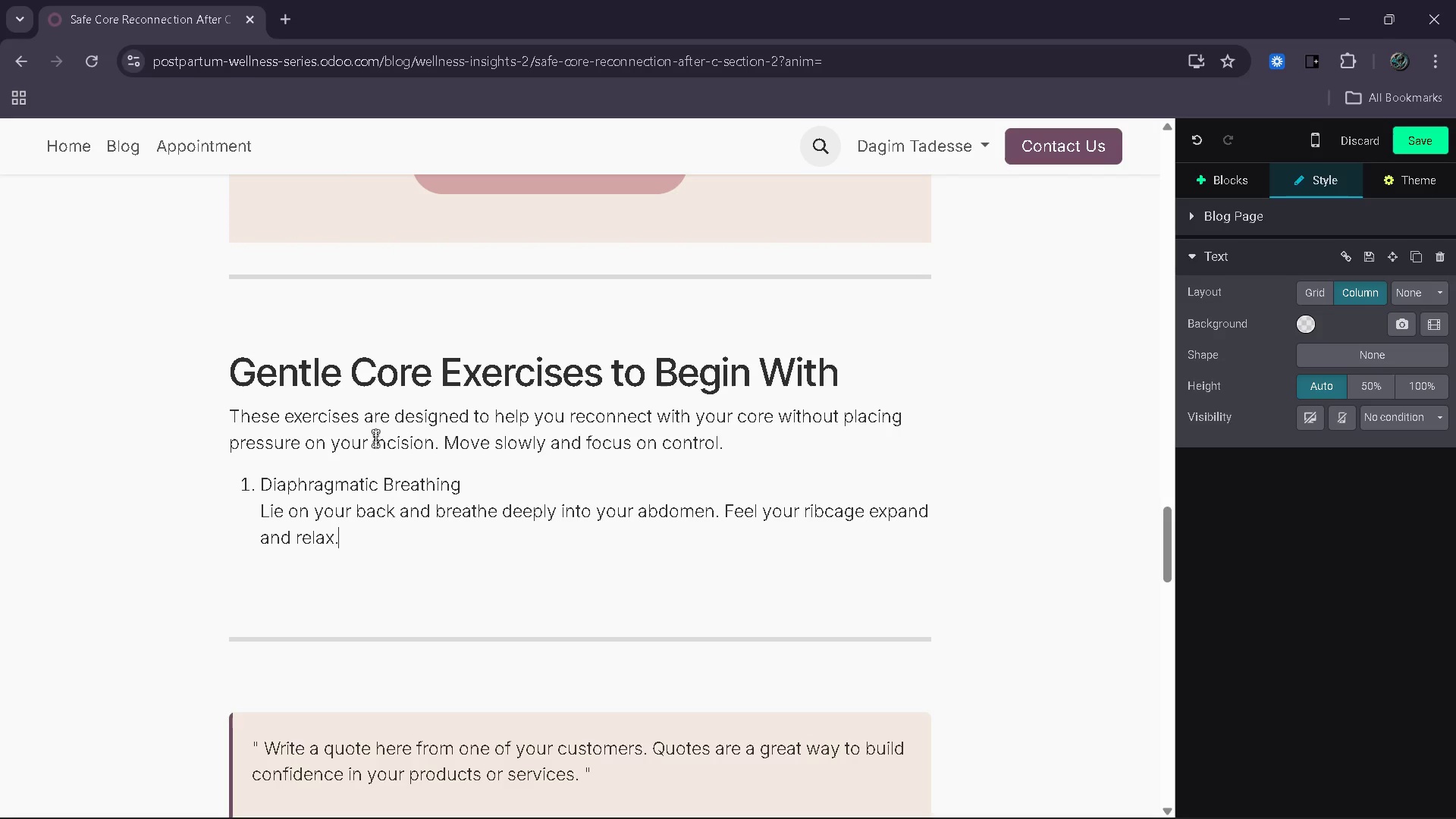 
key(Enter)
 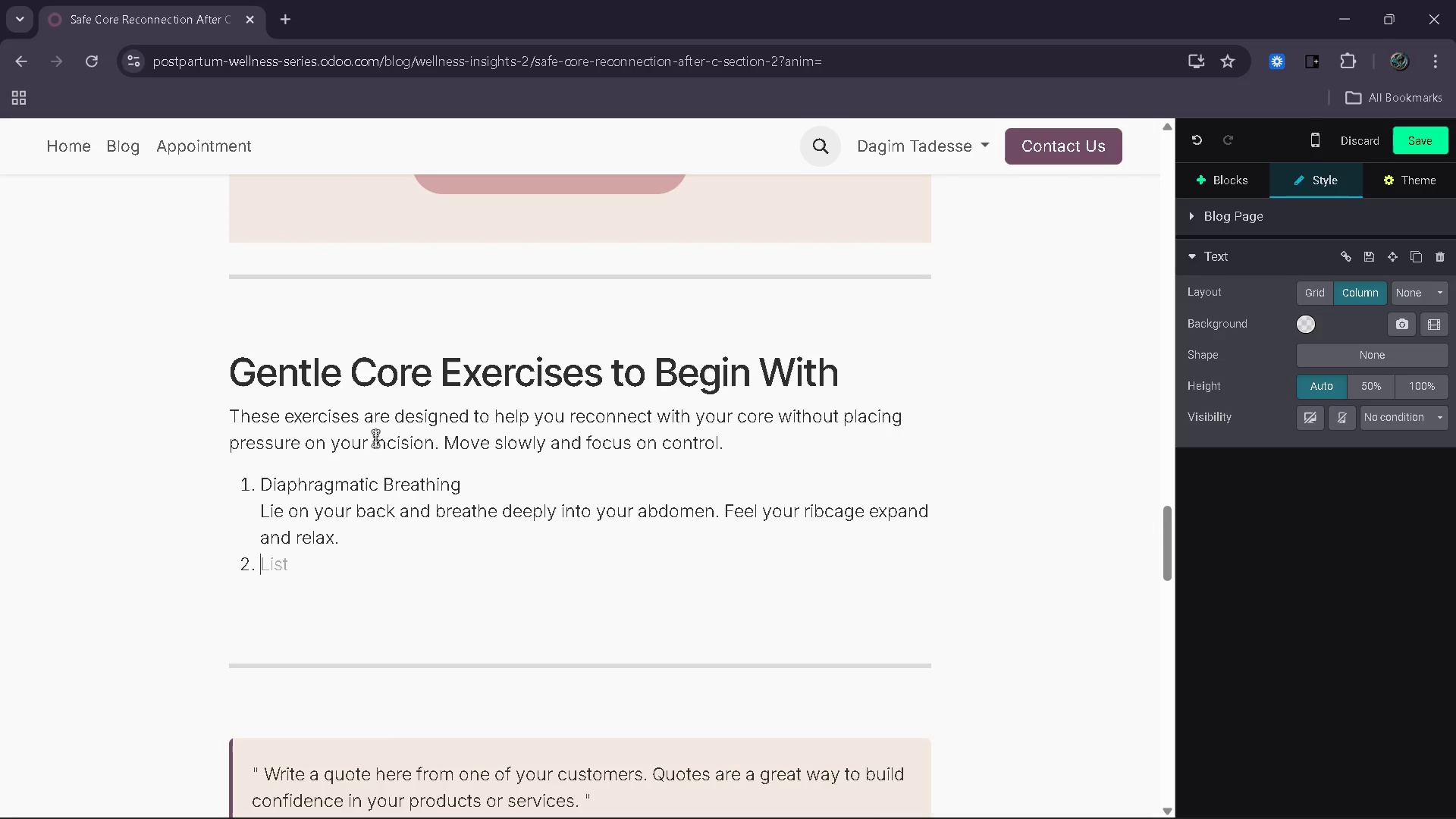 
type(Ab)
 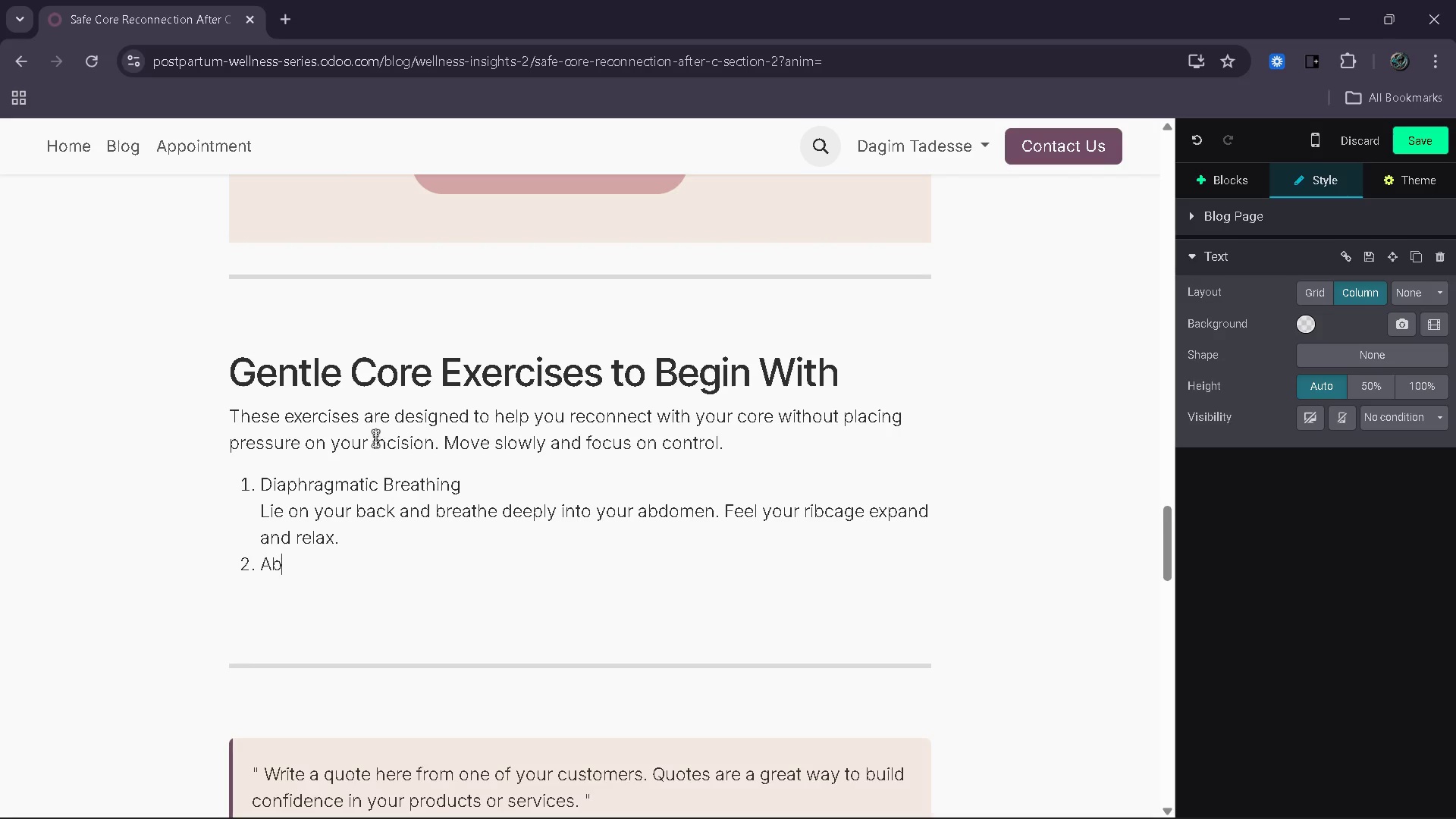 
type(dominal Bracing )
key(Backspace)
 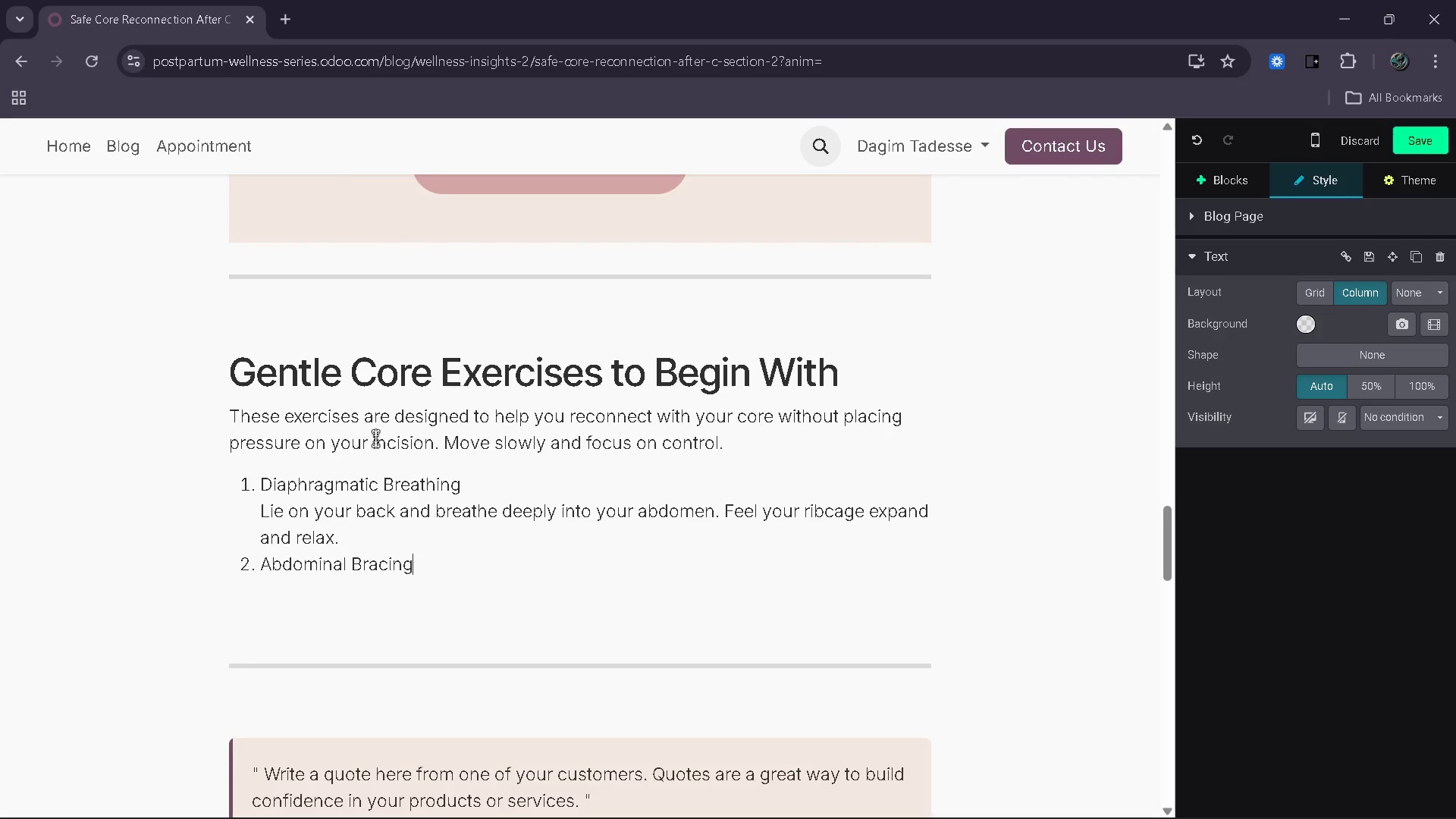 
key(Enter)
 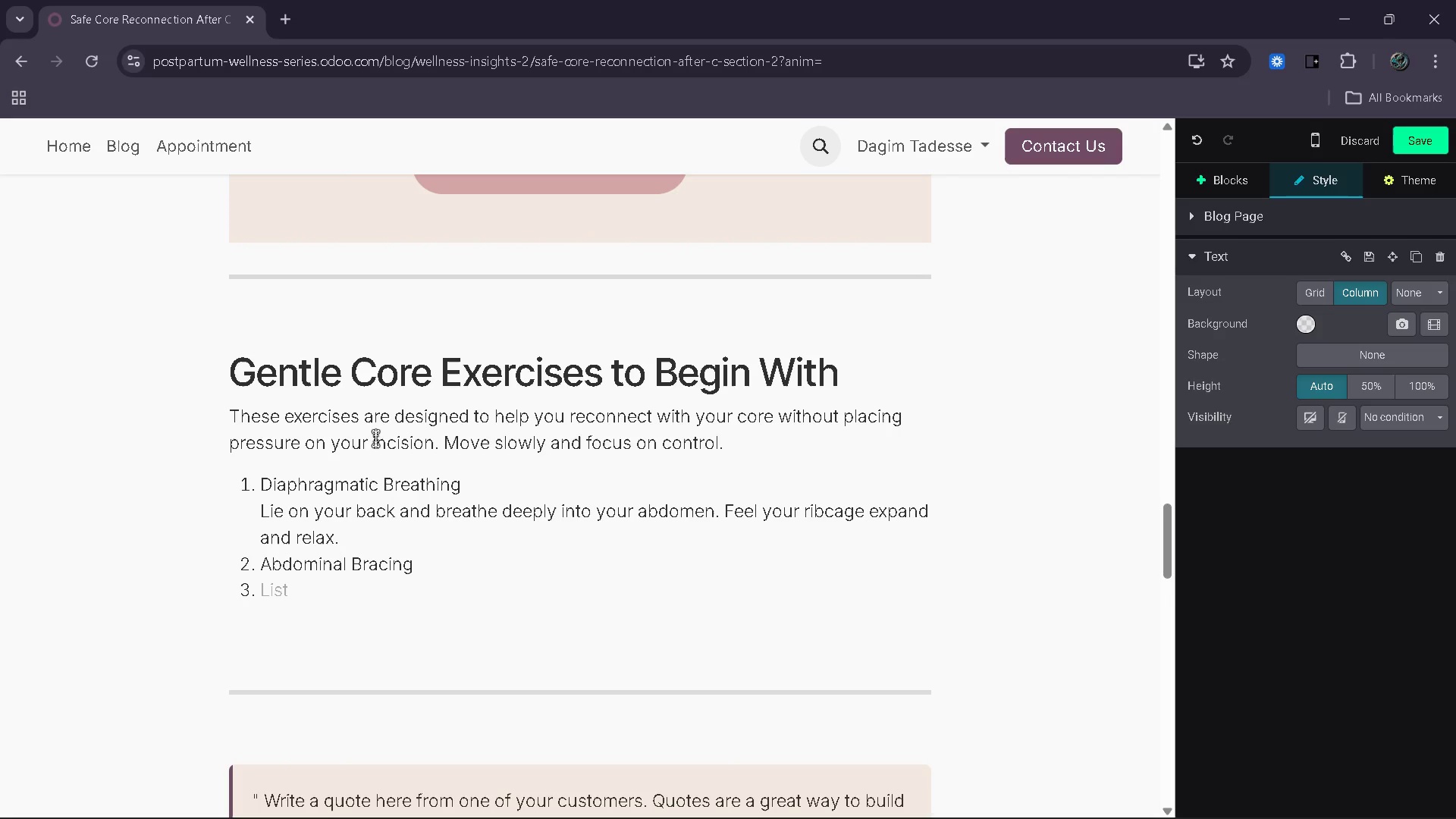 
key(Backspace)
 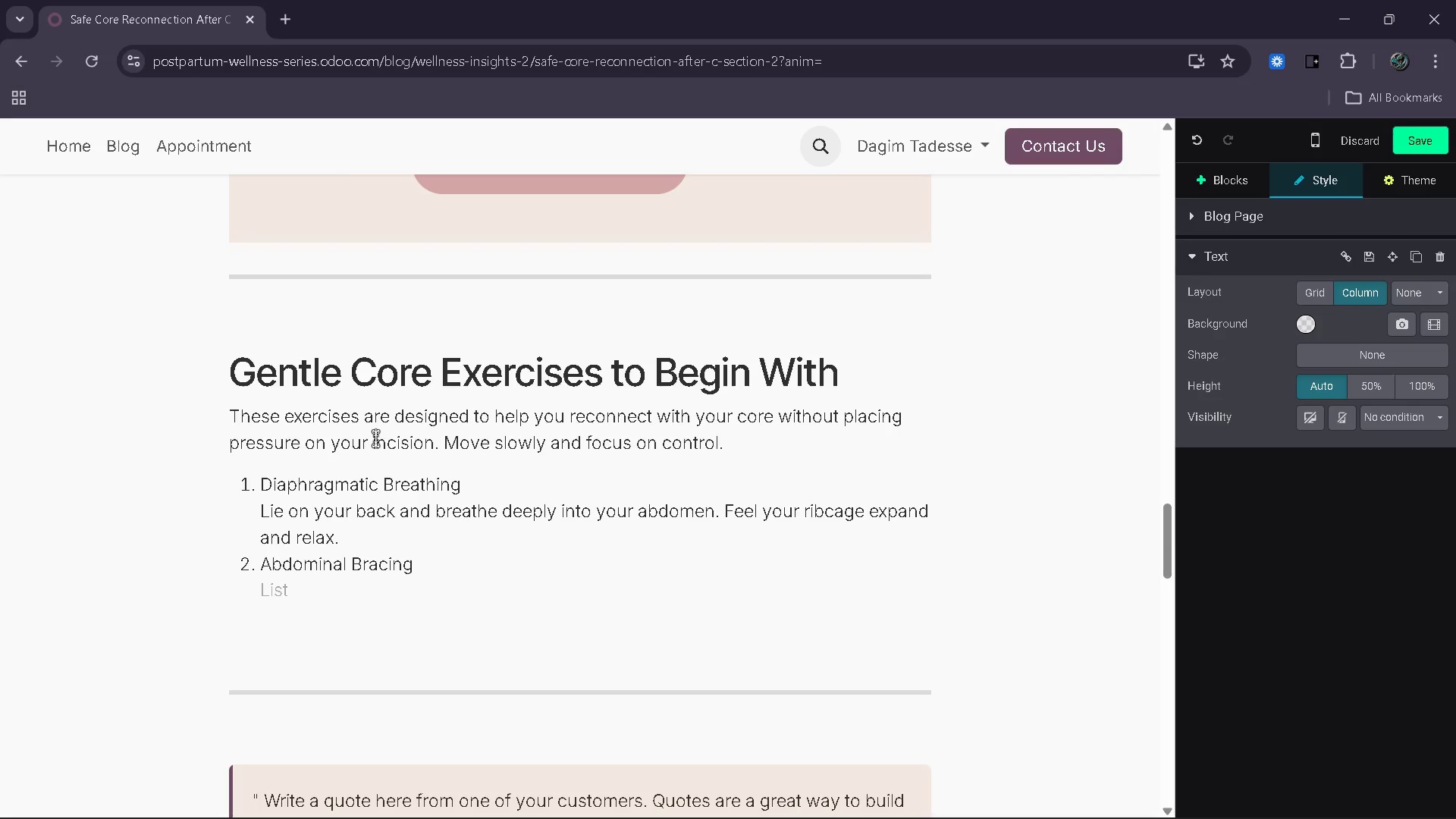 
key(Backspace)
 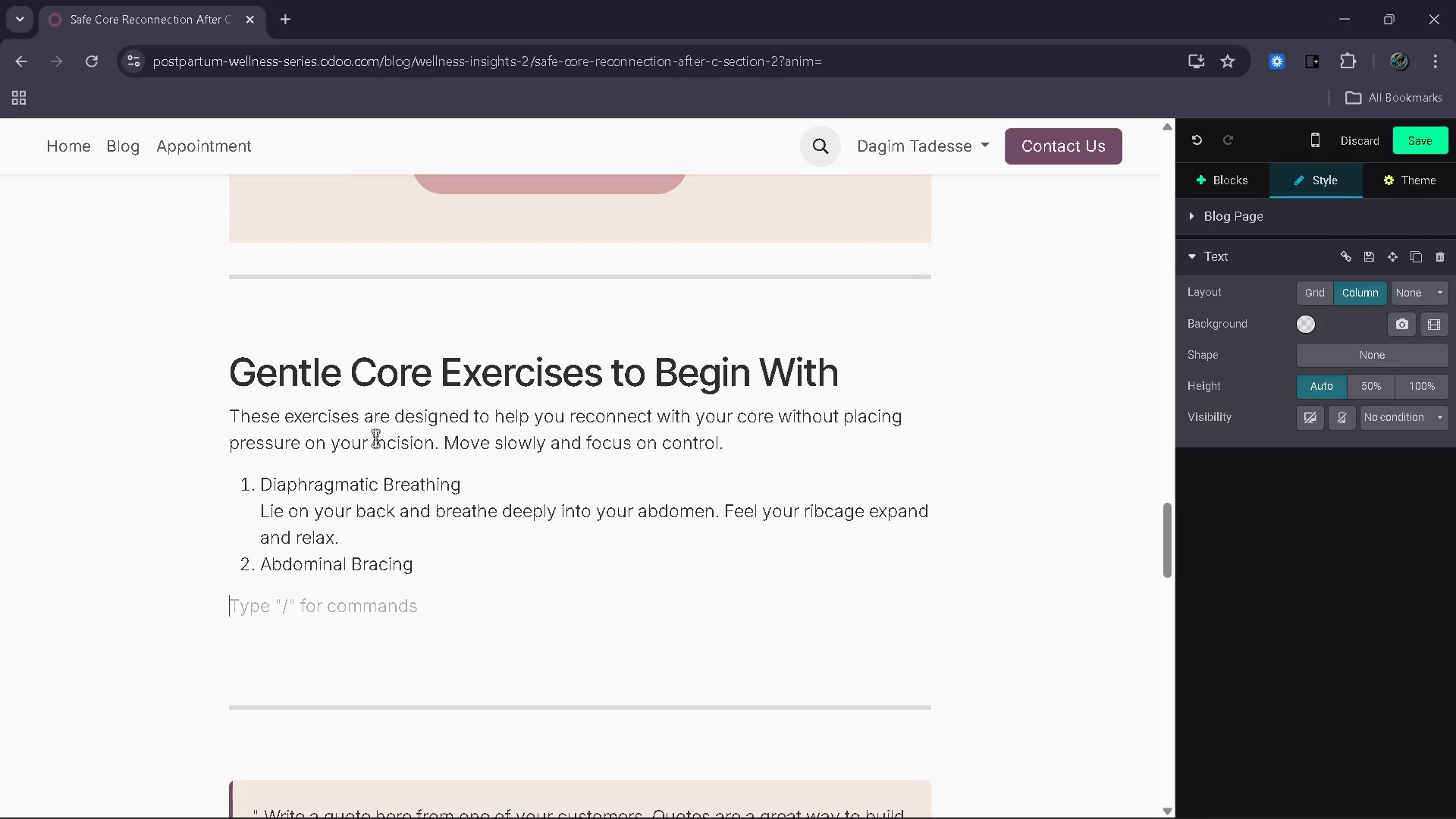 
key(Backspace)
 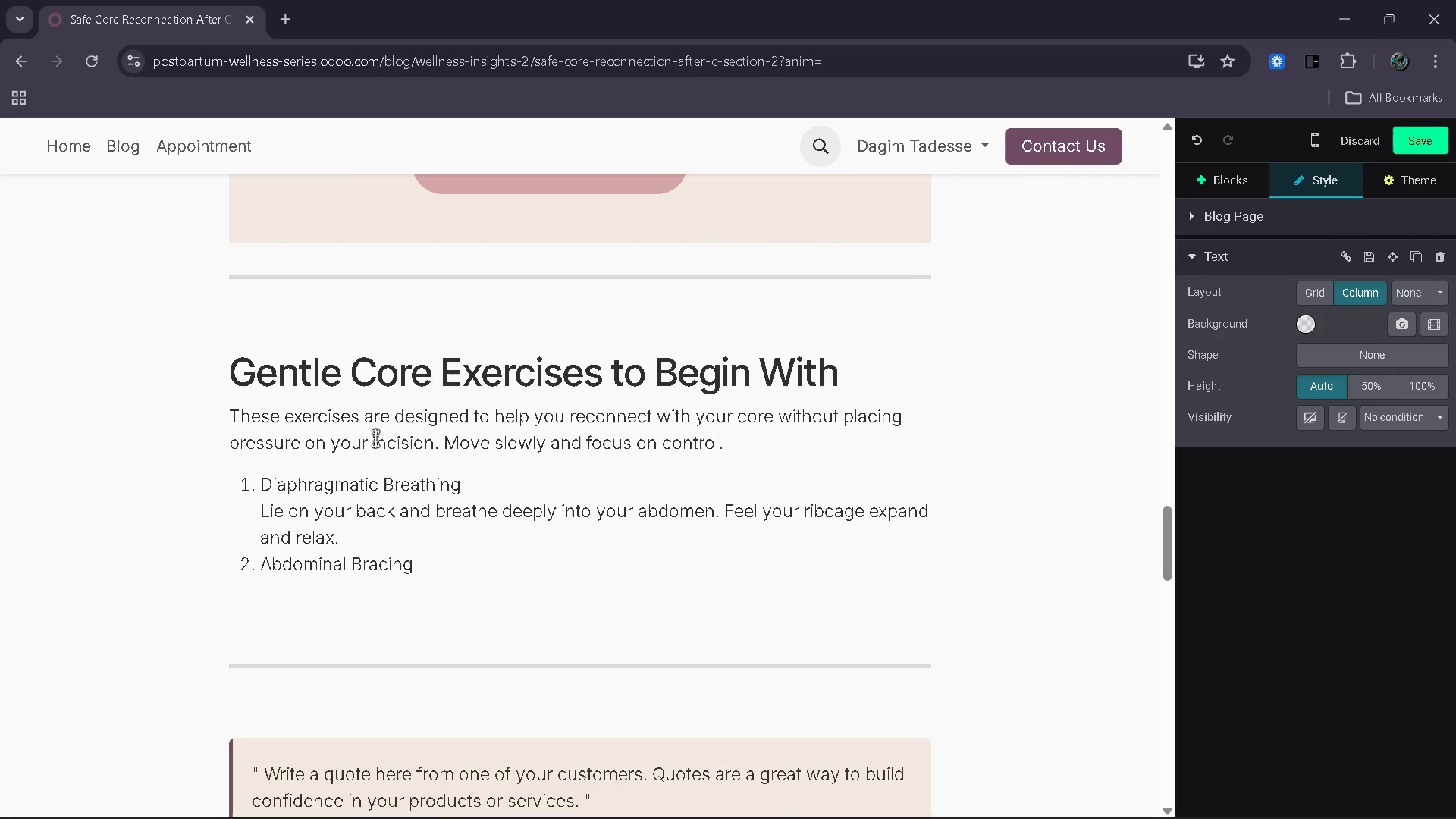 
key(Shift+Enter)
 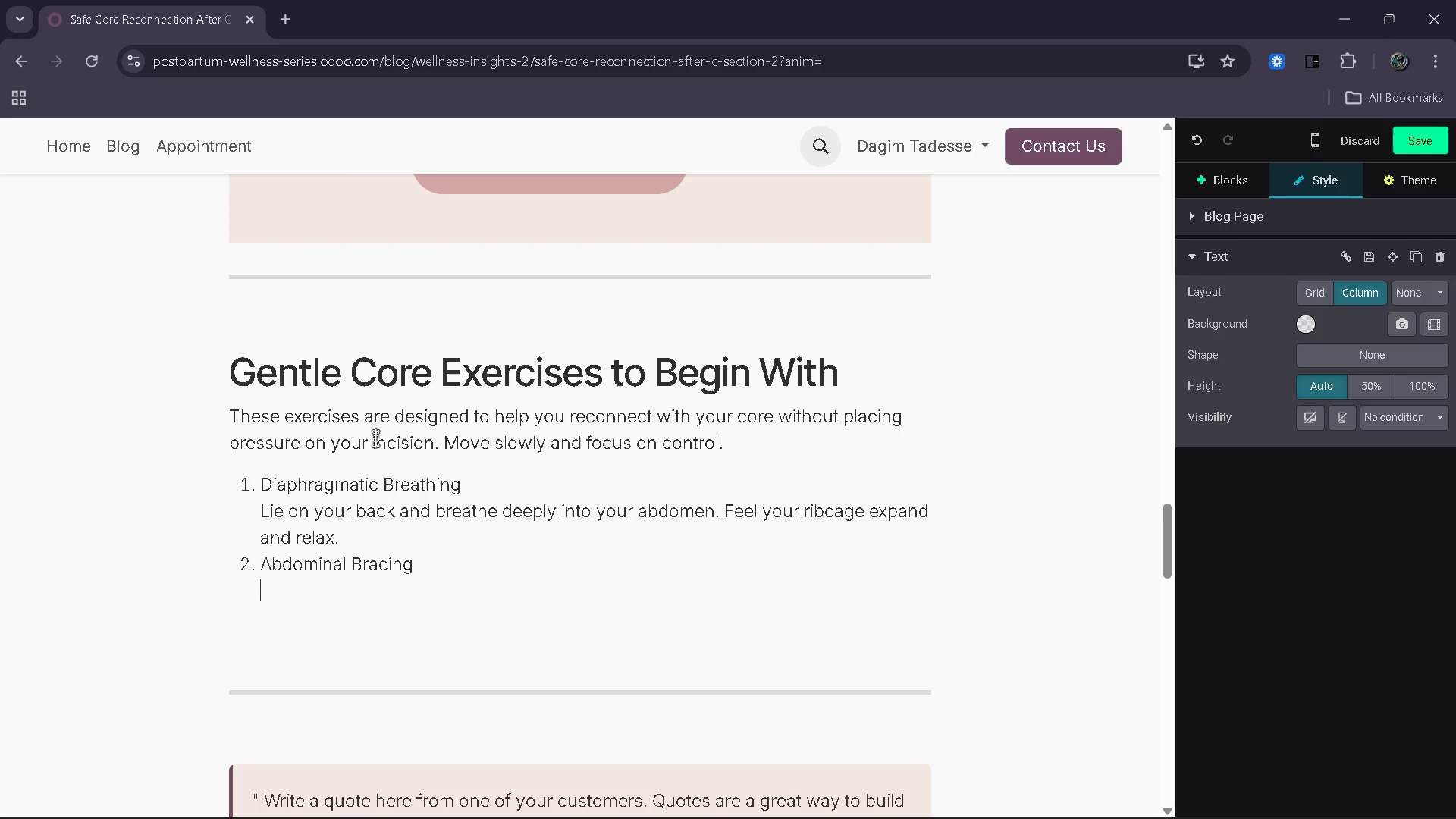 
type(Gently engage your lower abdomen as if preparing for movement. without holding you )
key(Backspace)
type(r breath.)
 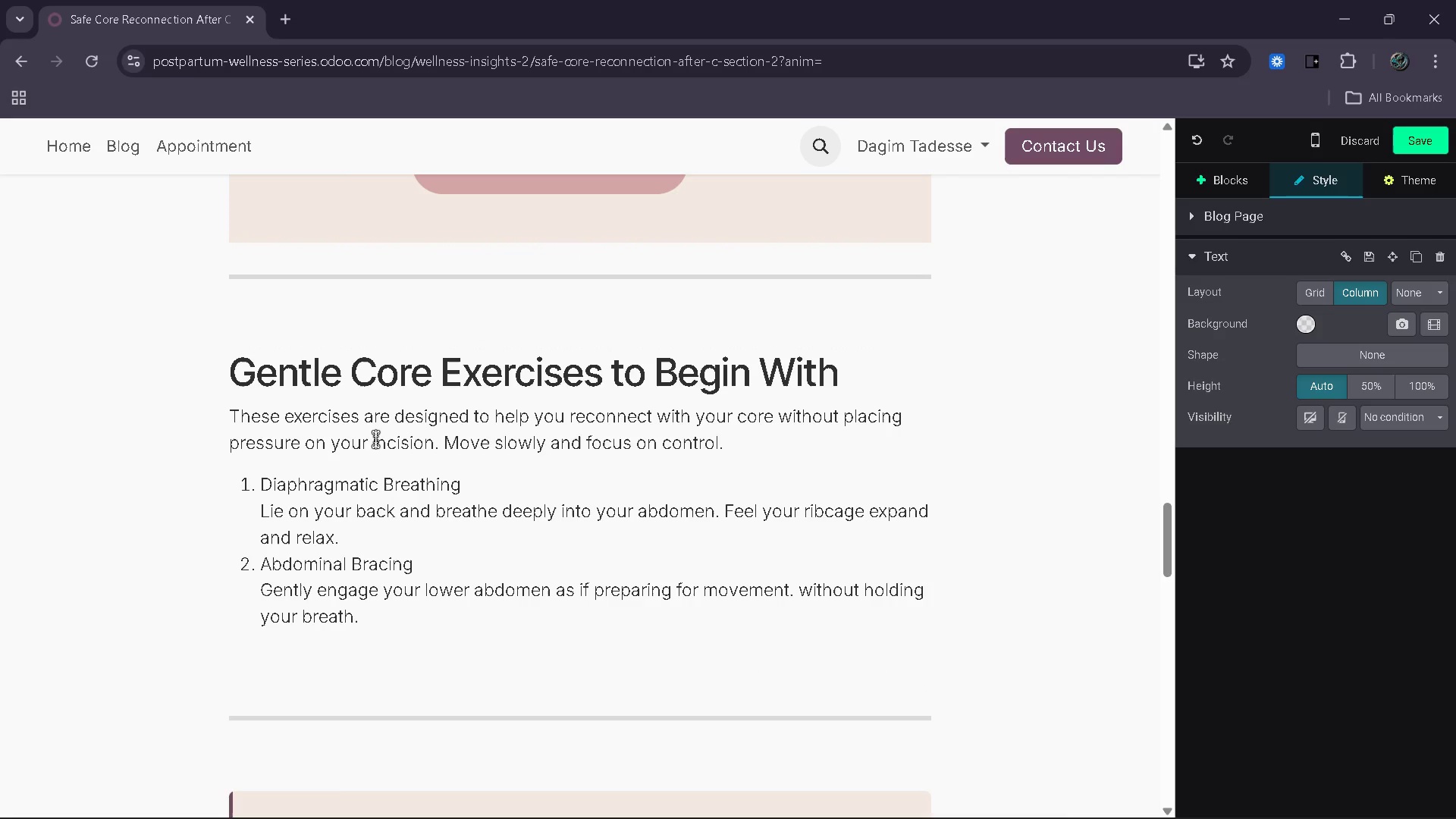 
key(Enter)
 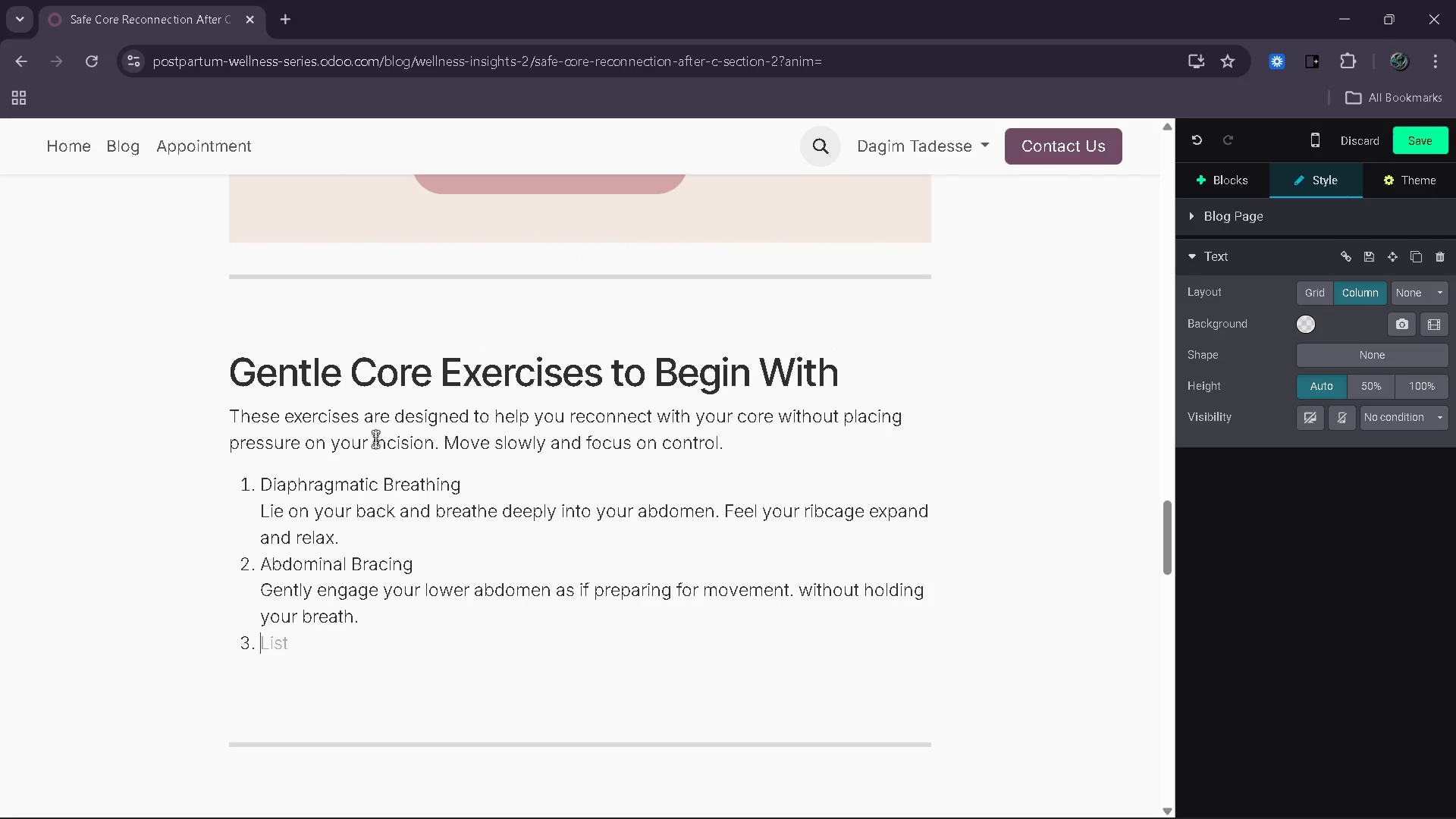 
type(Heel Slides)
 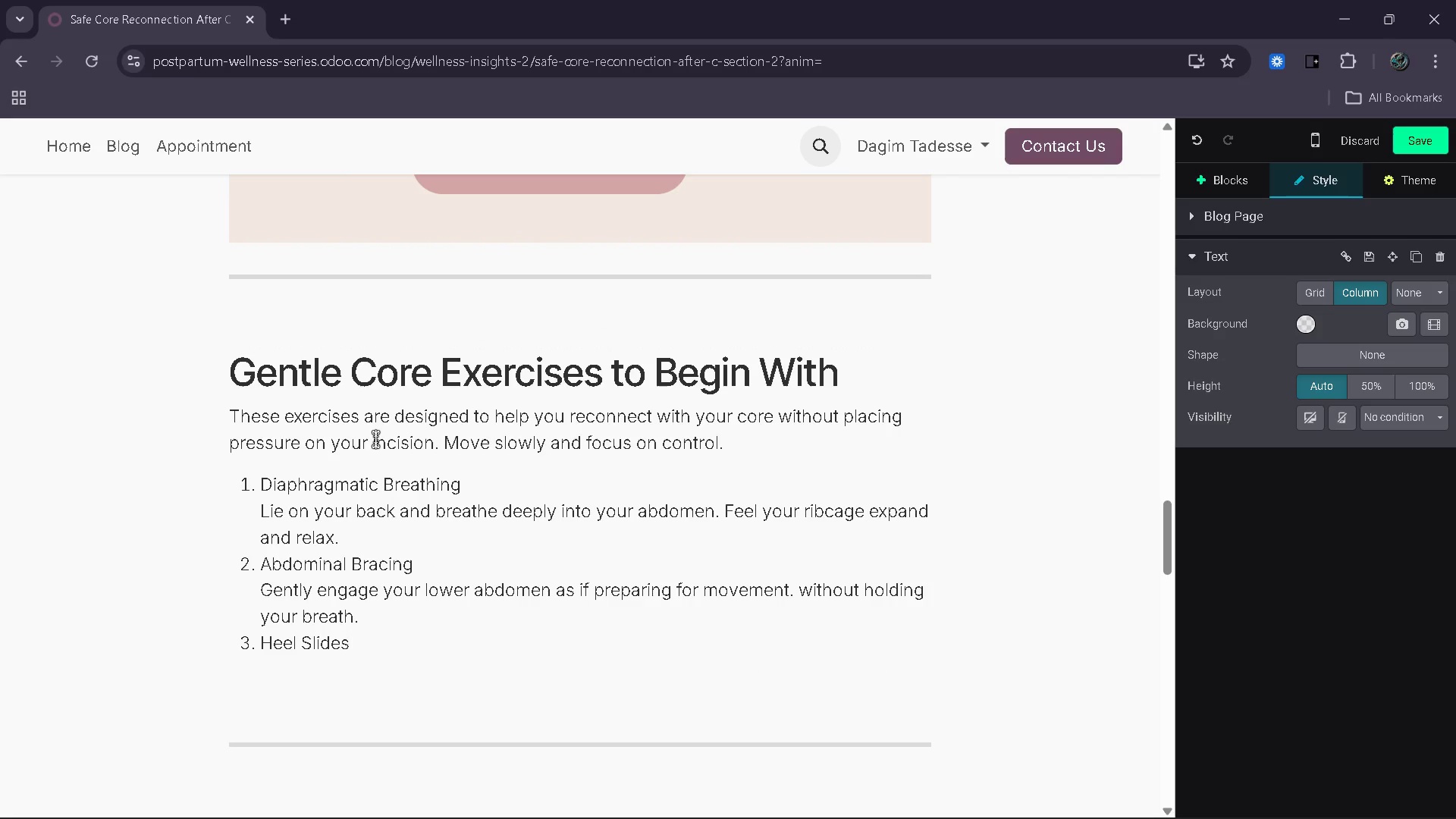 
key(Enter)
 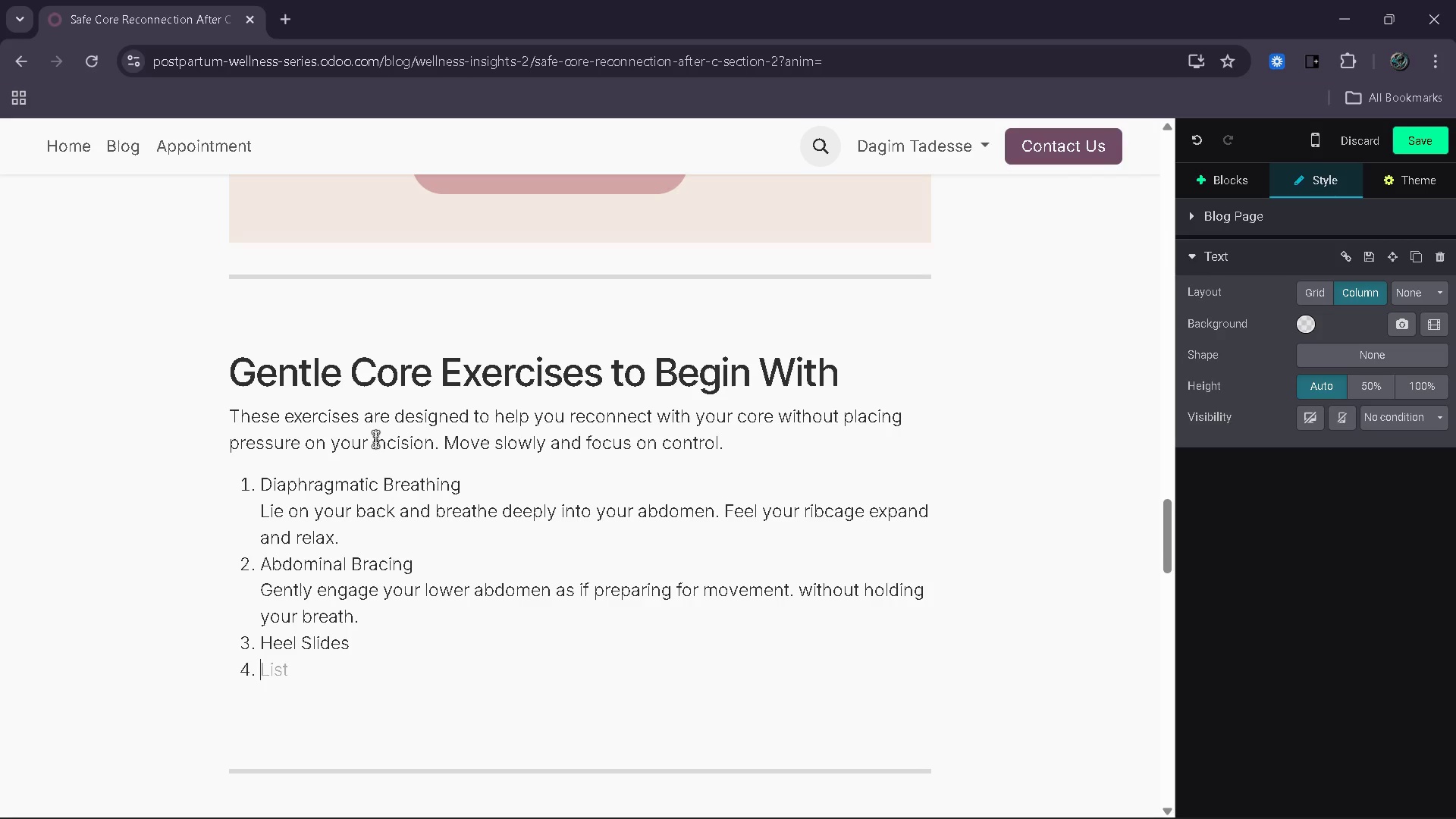 
key(Backspace)
 